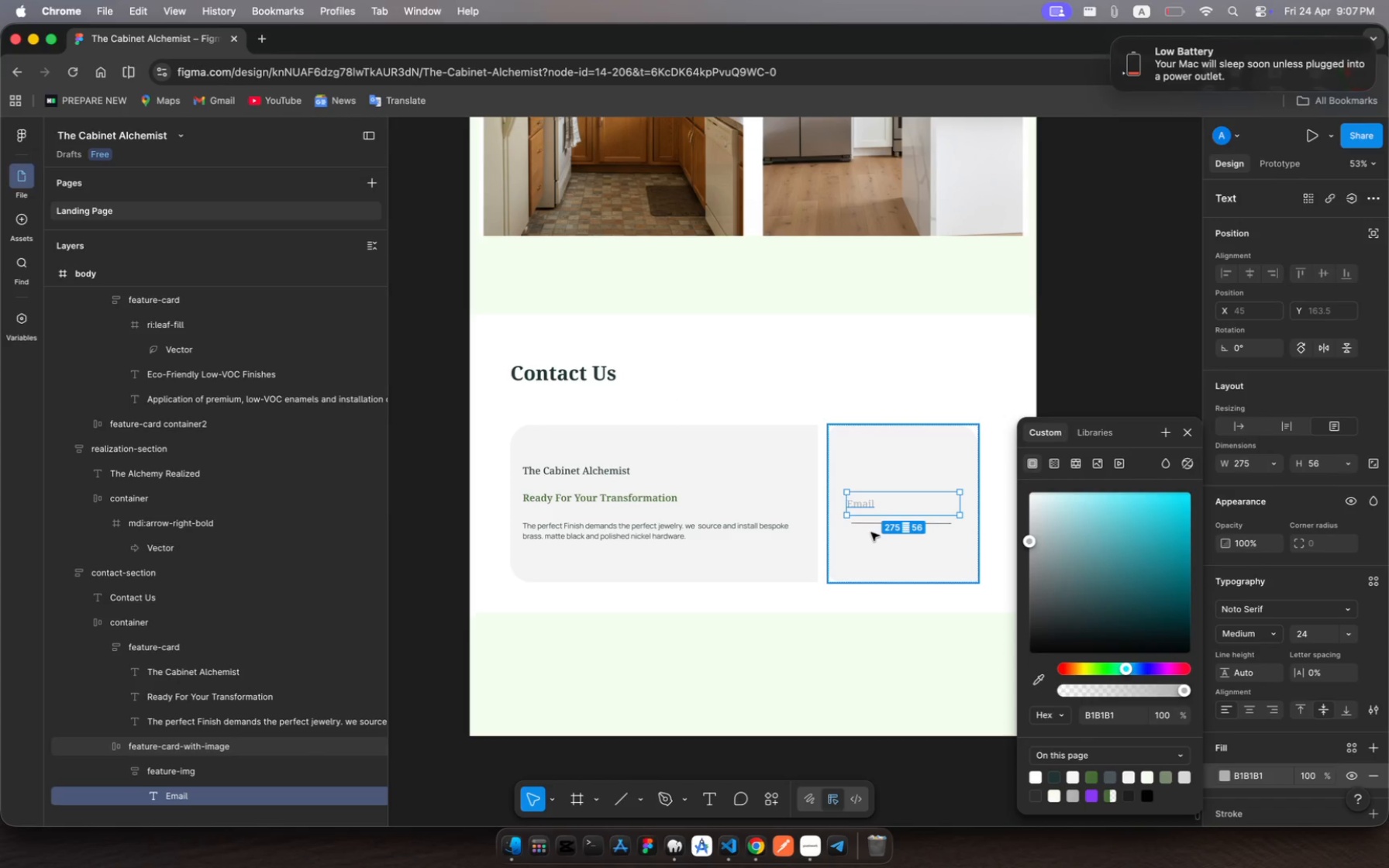 
left_click([867, 525])
 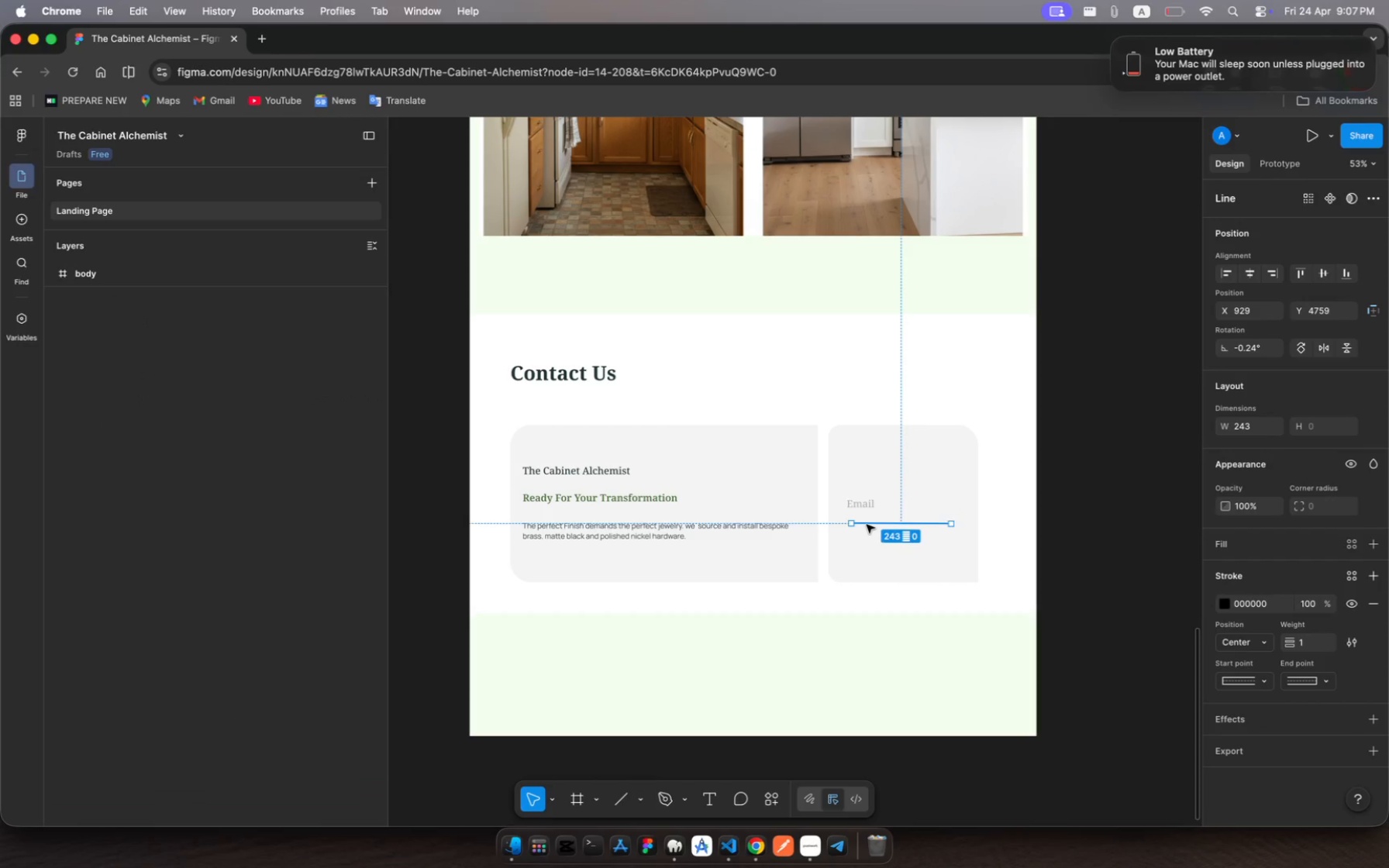 
left_click([867, 525])
 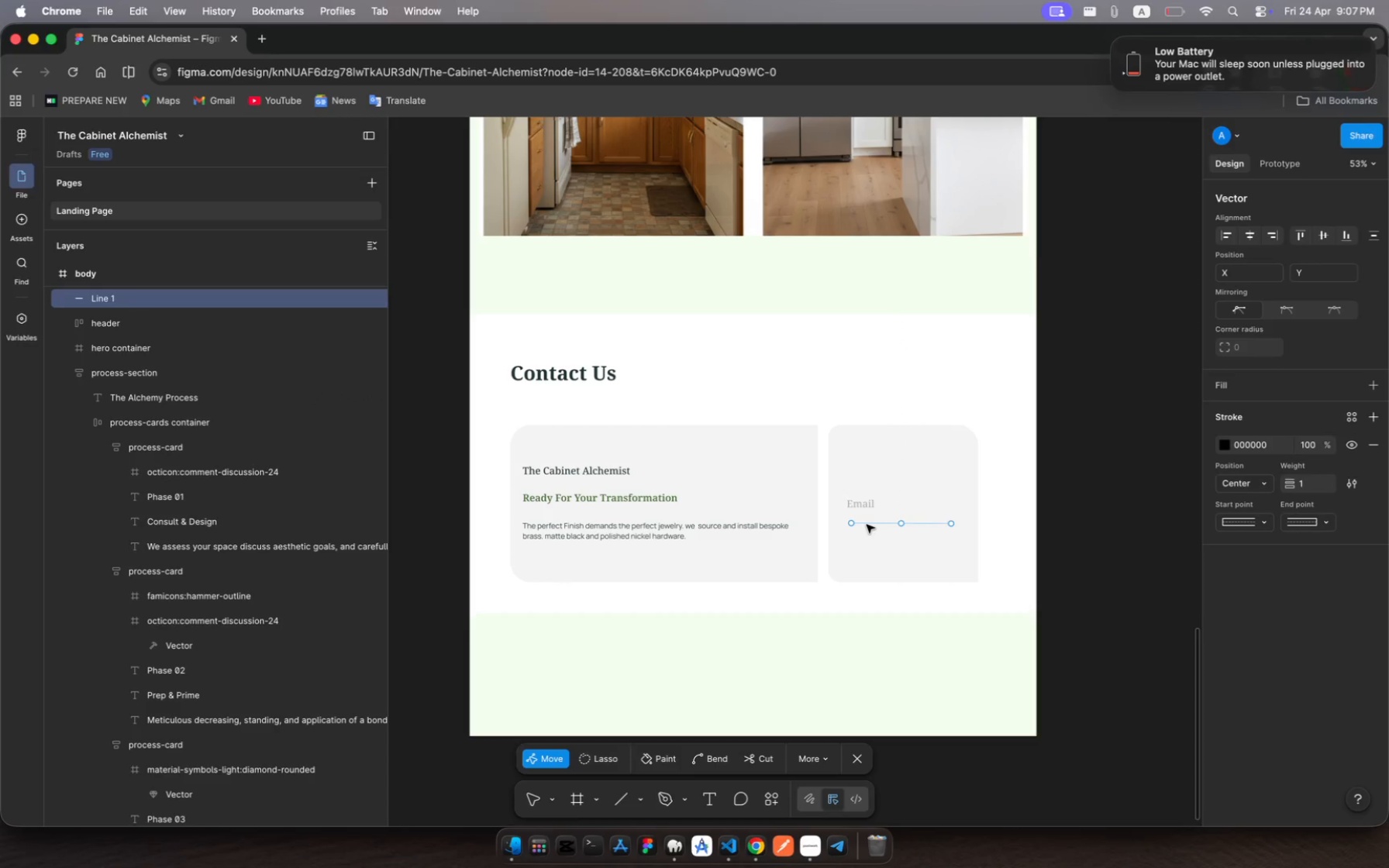 
left_click_drag(start_coordinate=[867, 525], to_coordinate=[861, 524])
 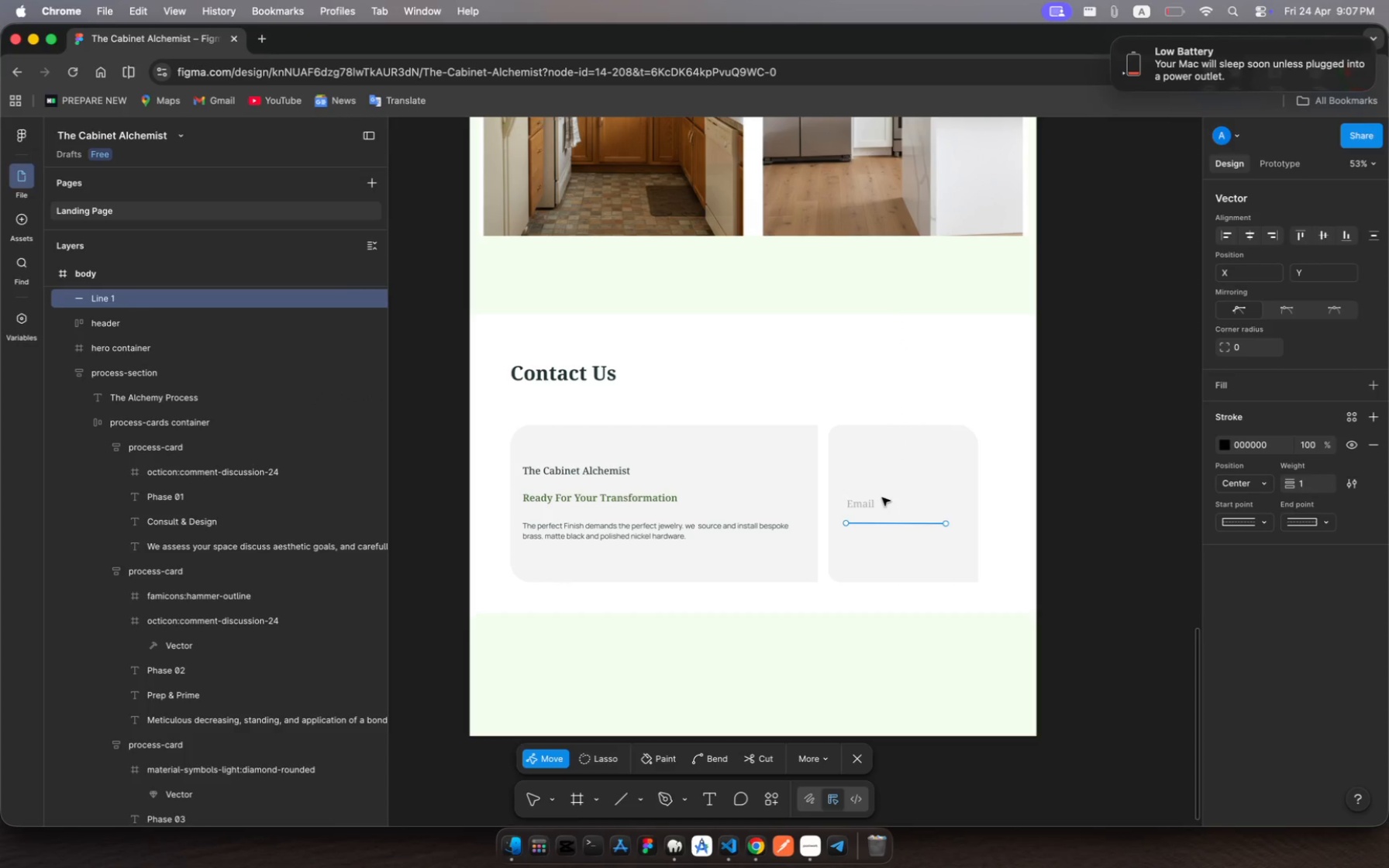 
left_click([860, 505])
 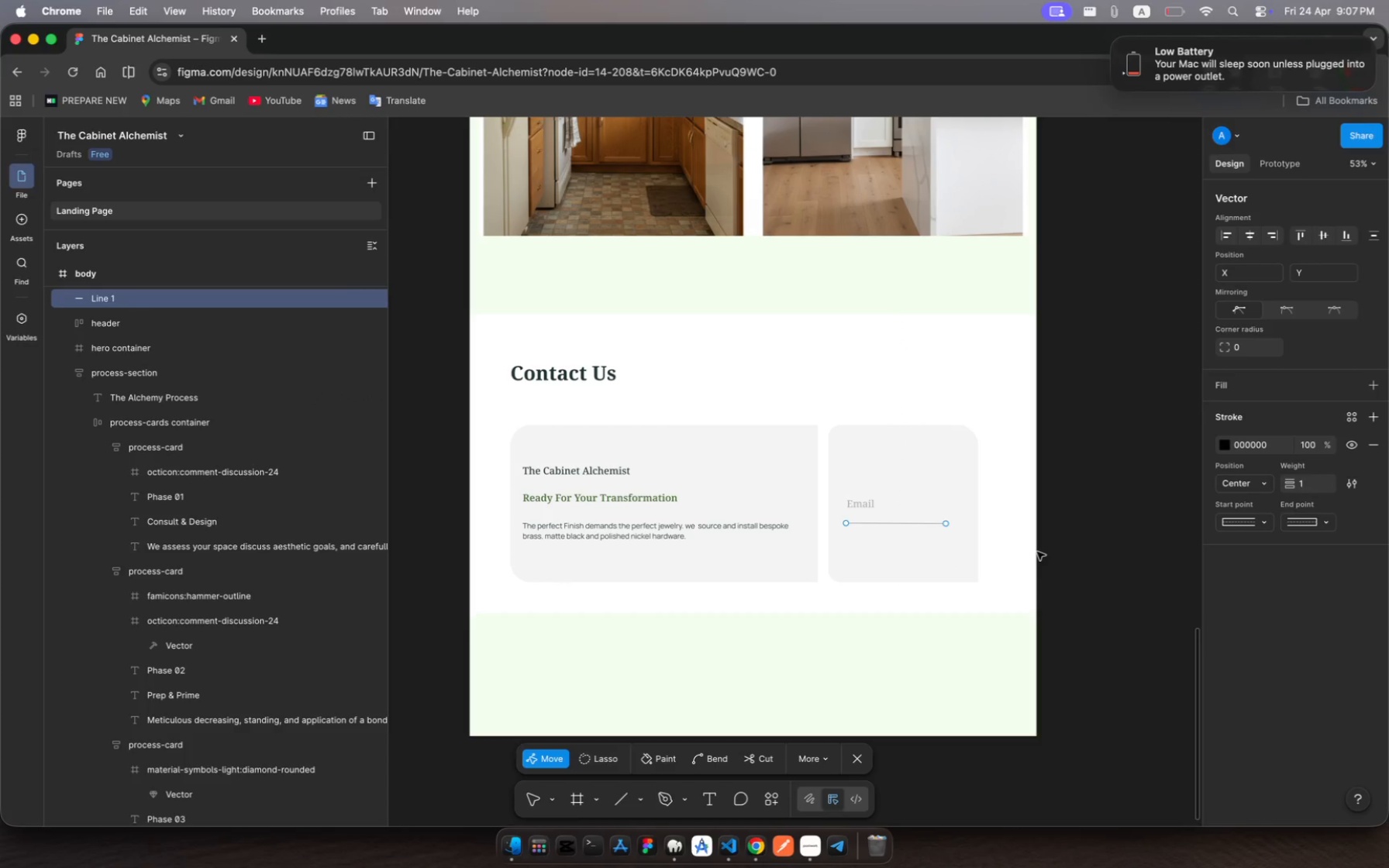 
left_click([1226, 444])
 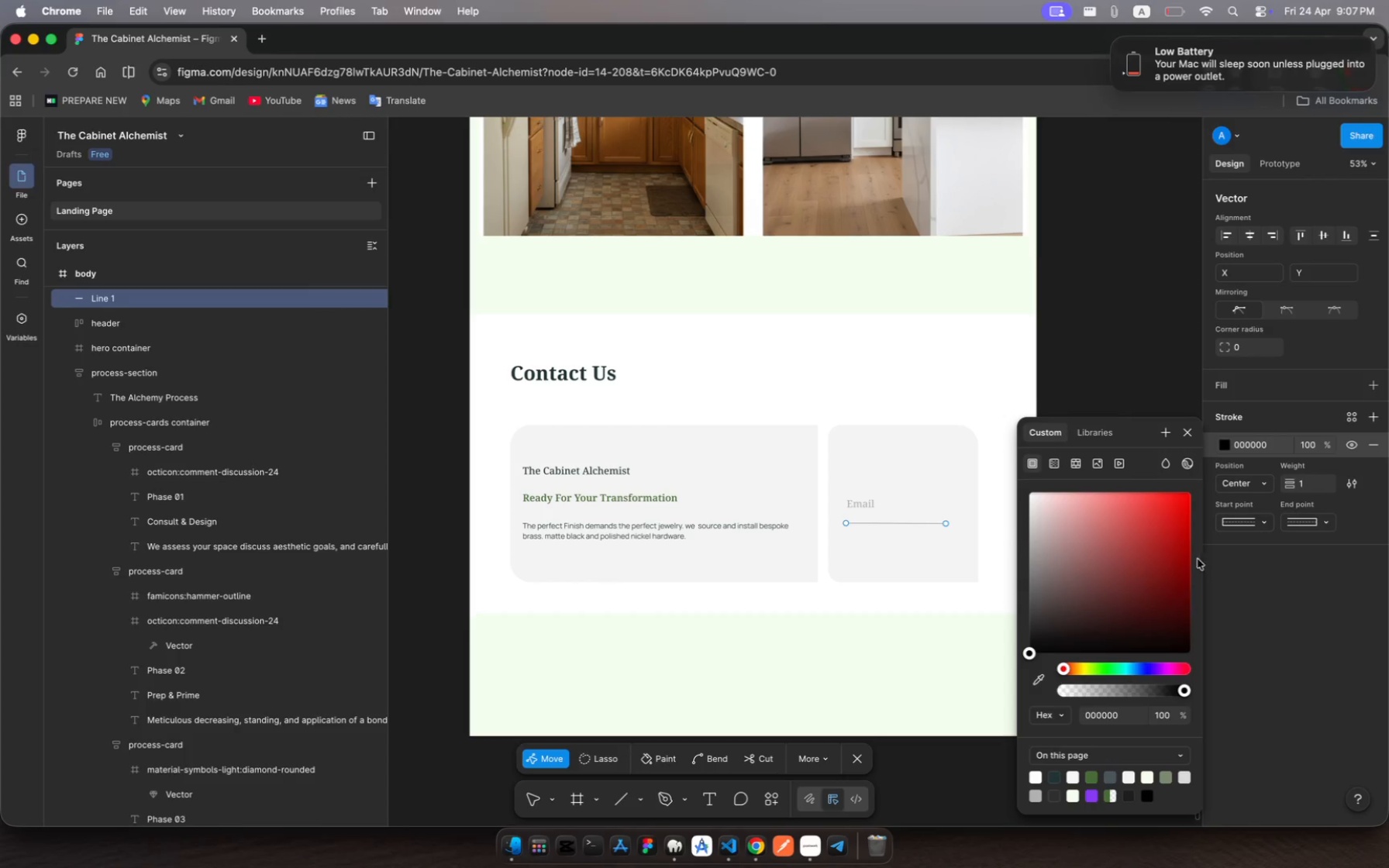 
left_click([1102, 717])
 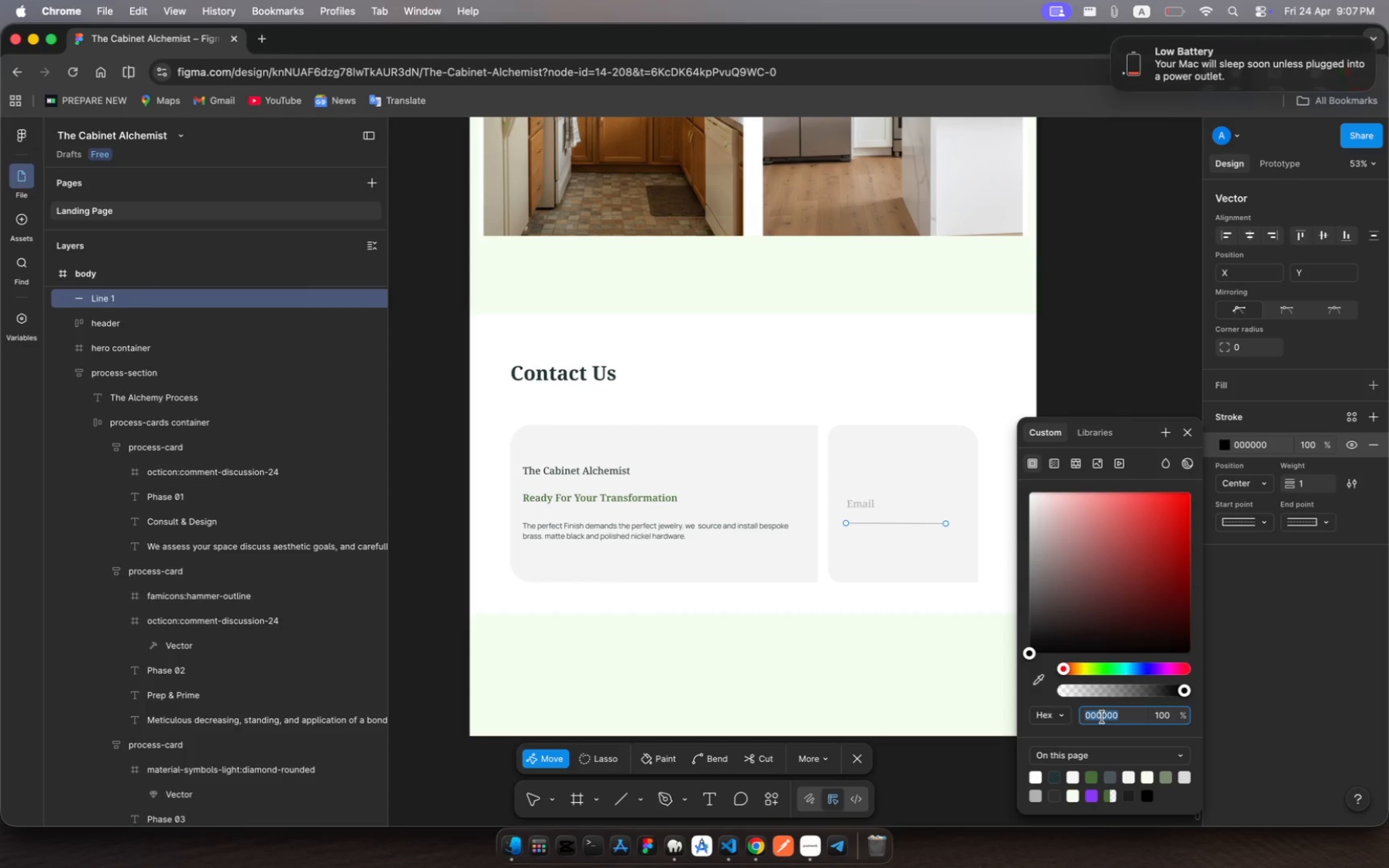 
type(444)
 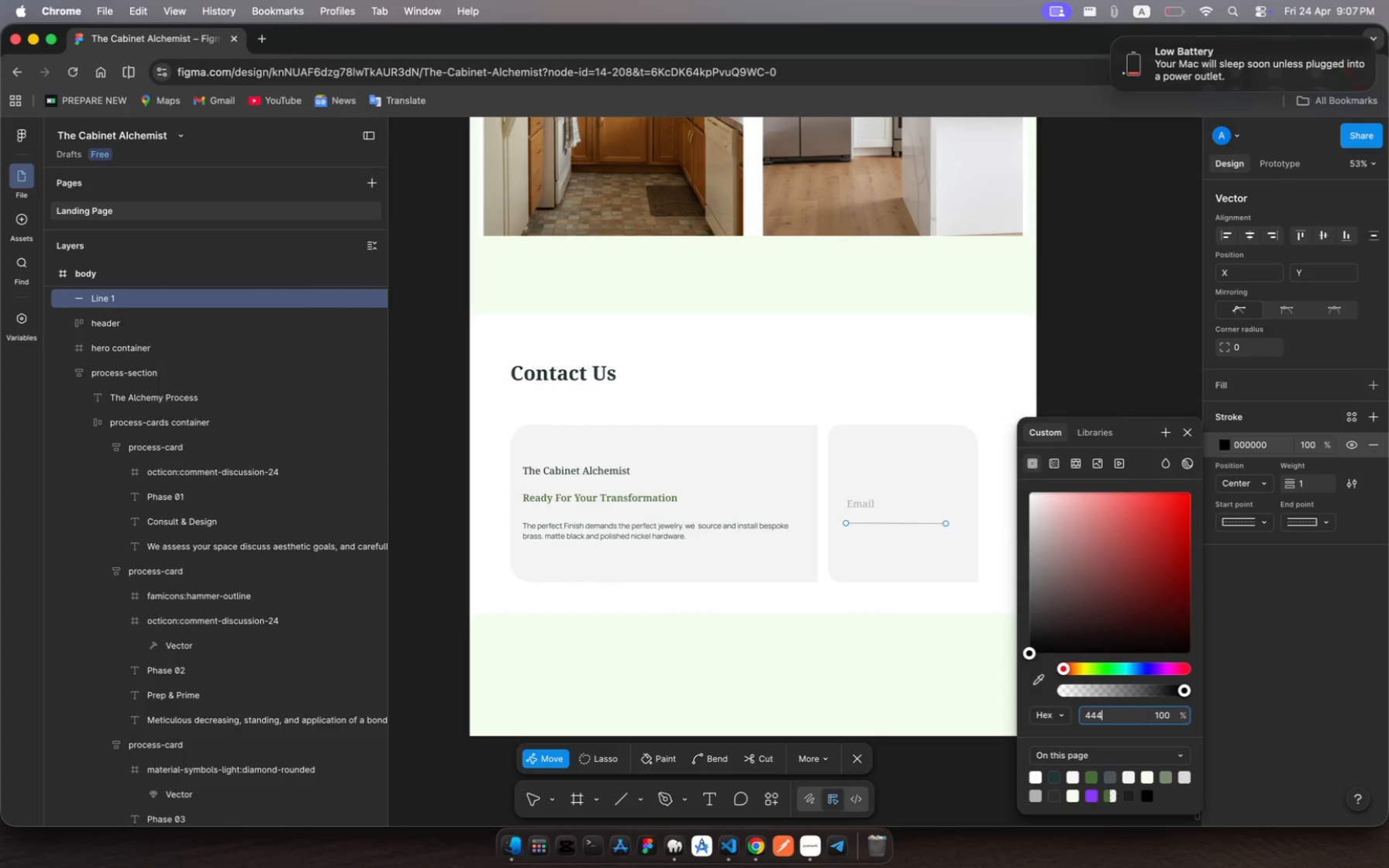 
key(Enter)
 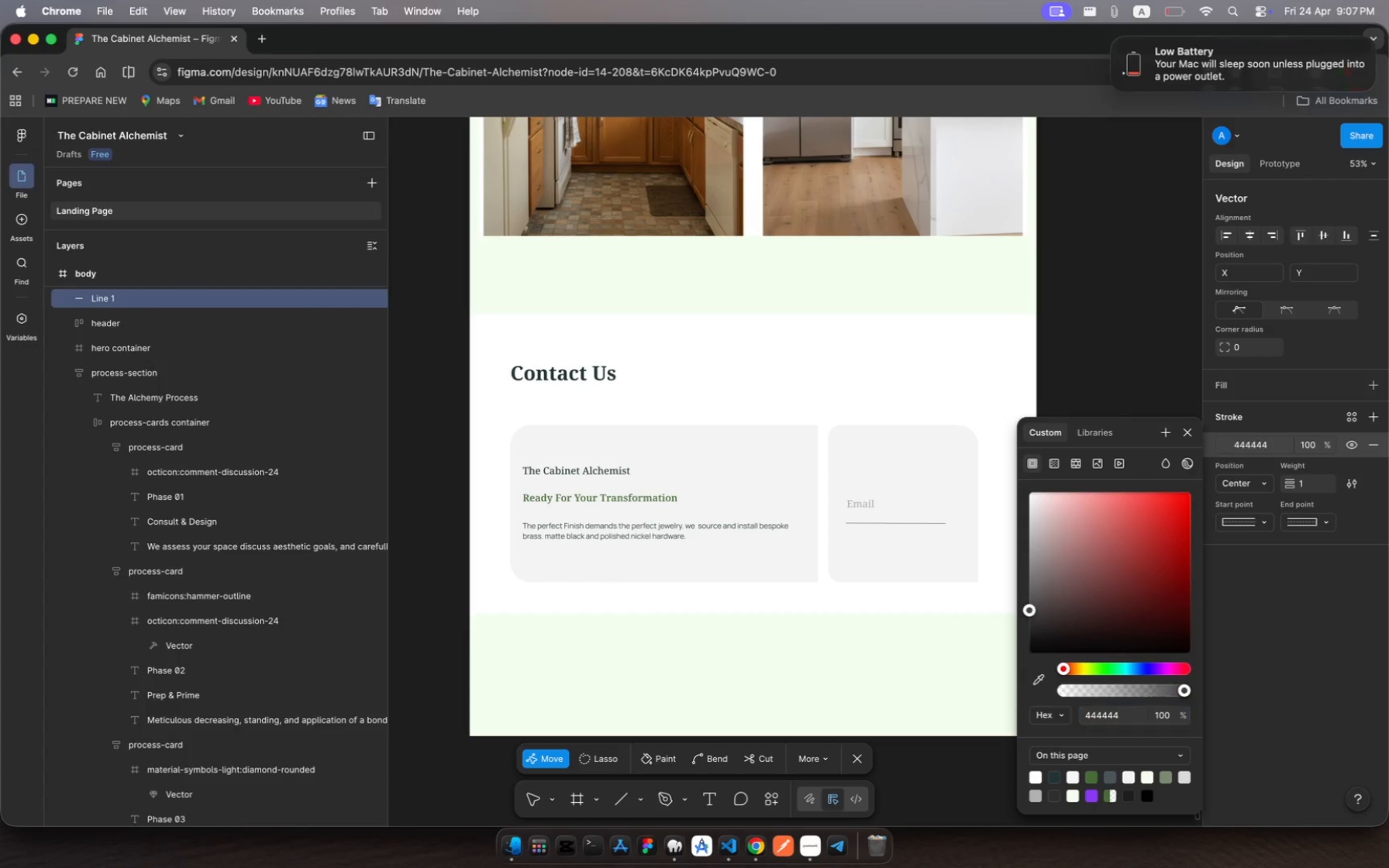 
key(Escape)
 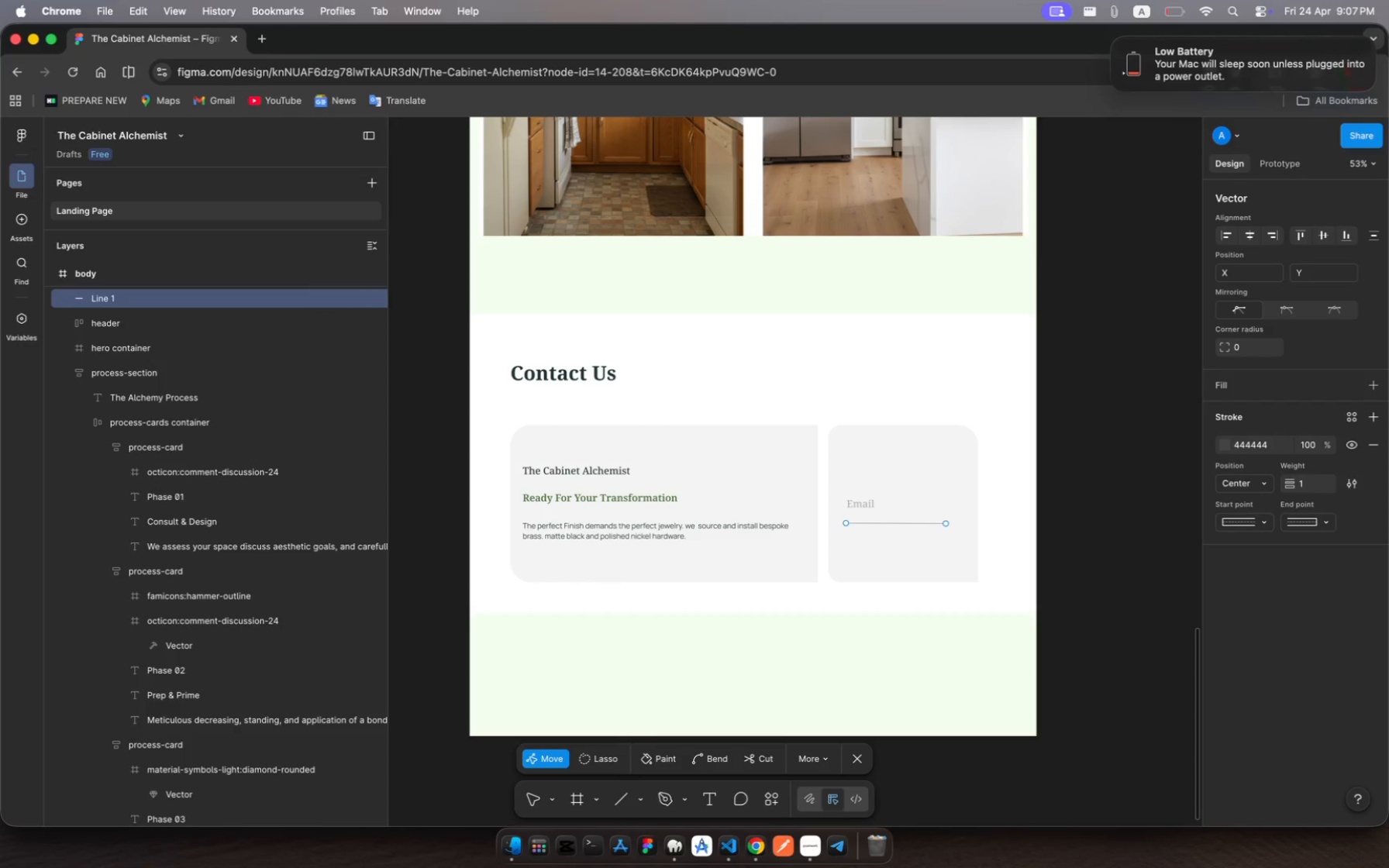 
key(Escape)
 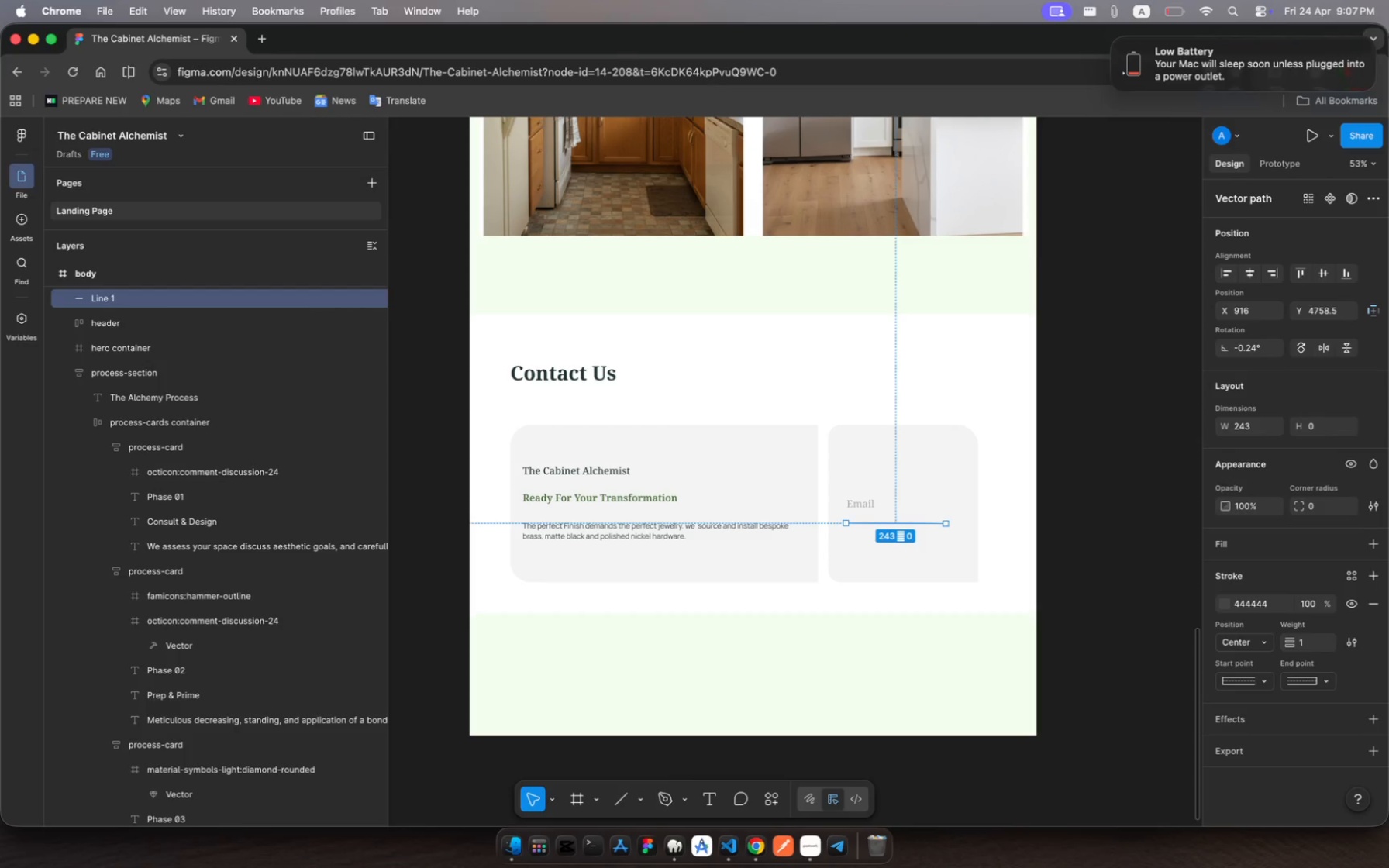 
key(Escape)
 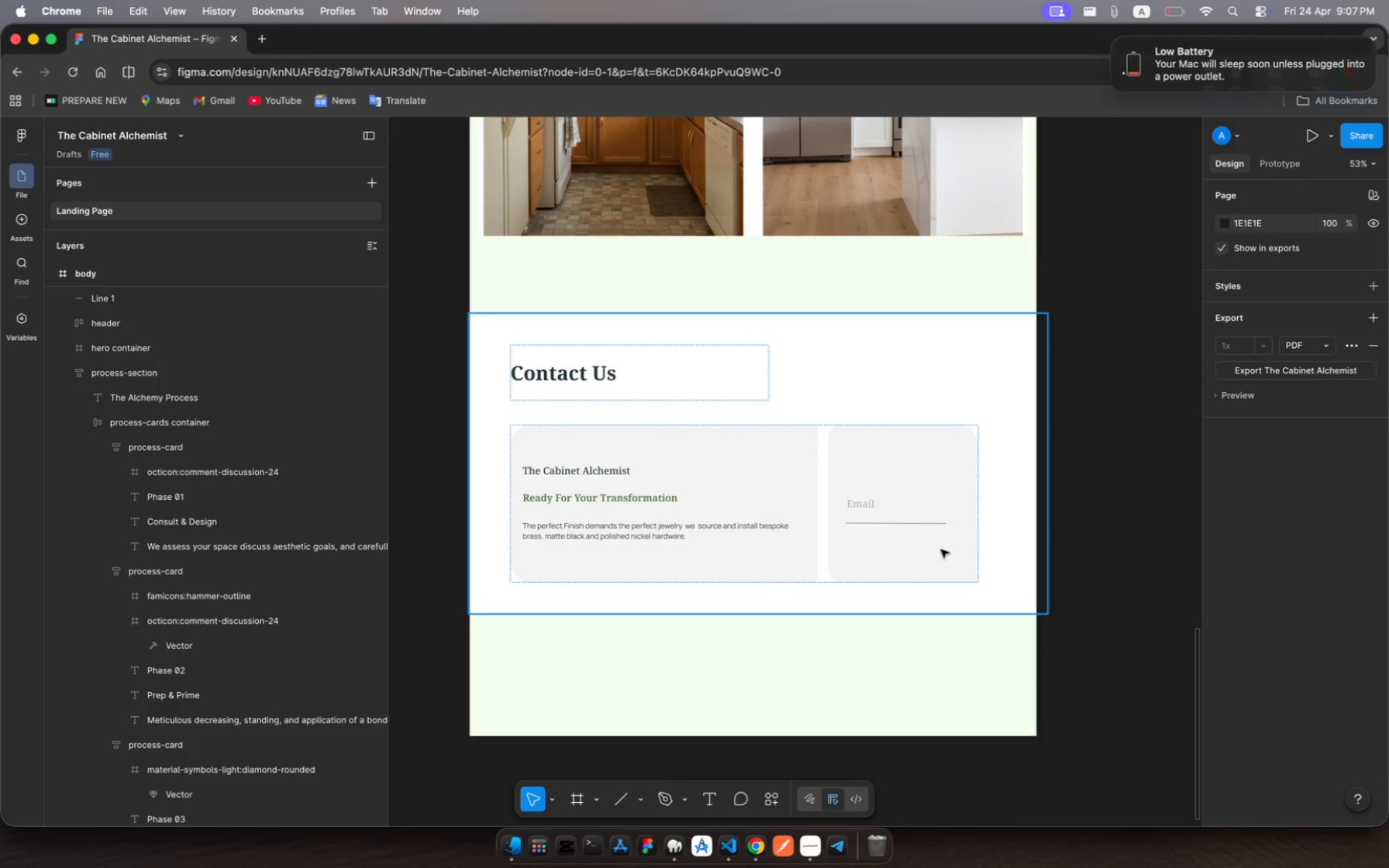 
scroll: coordinate [803, 418], scroll_direction: up, amount: 29.0
 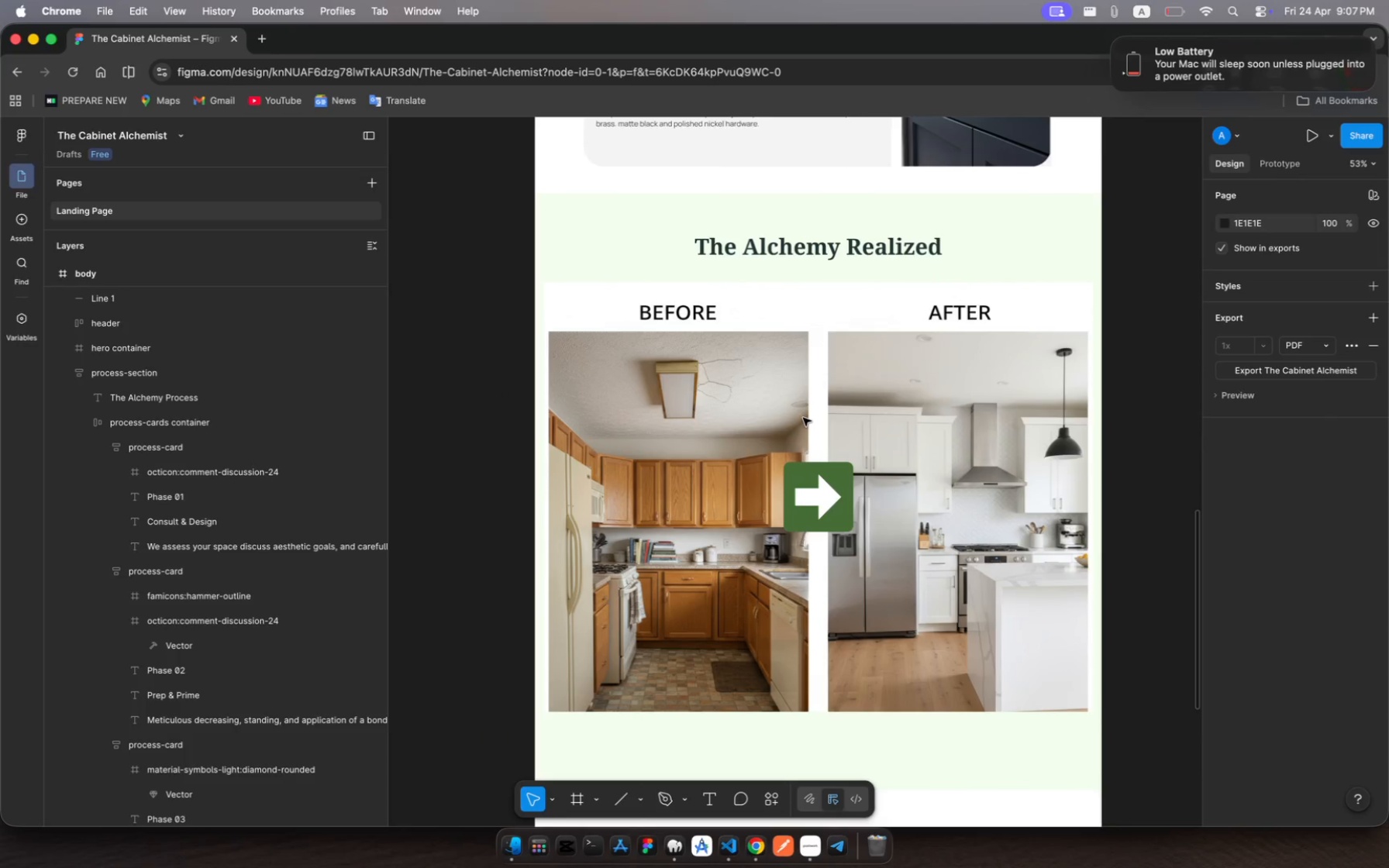 
scroll: coordinate [803, 418], scroll_direction: down, amount: 9.0
 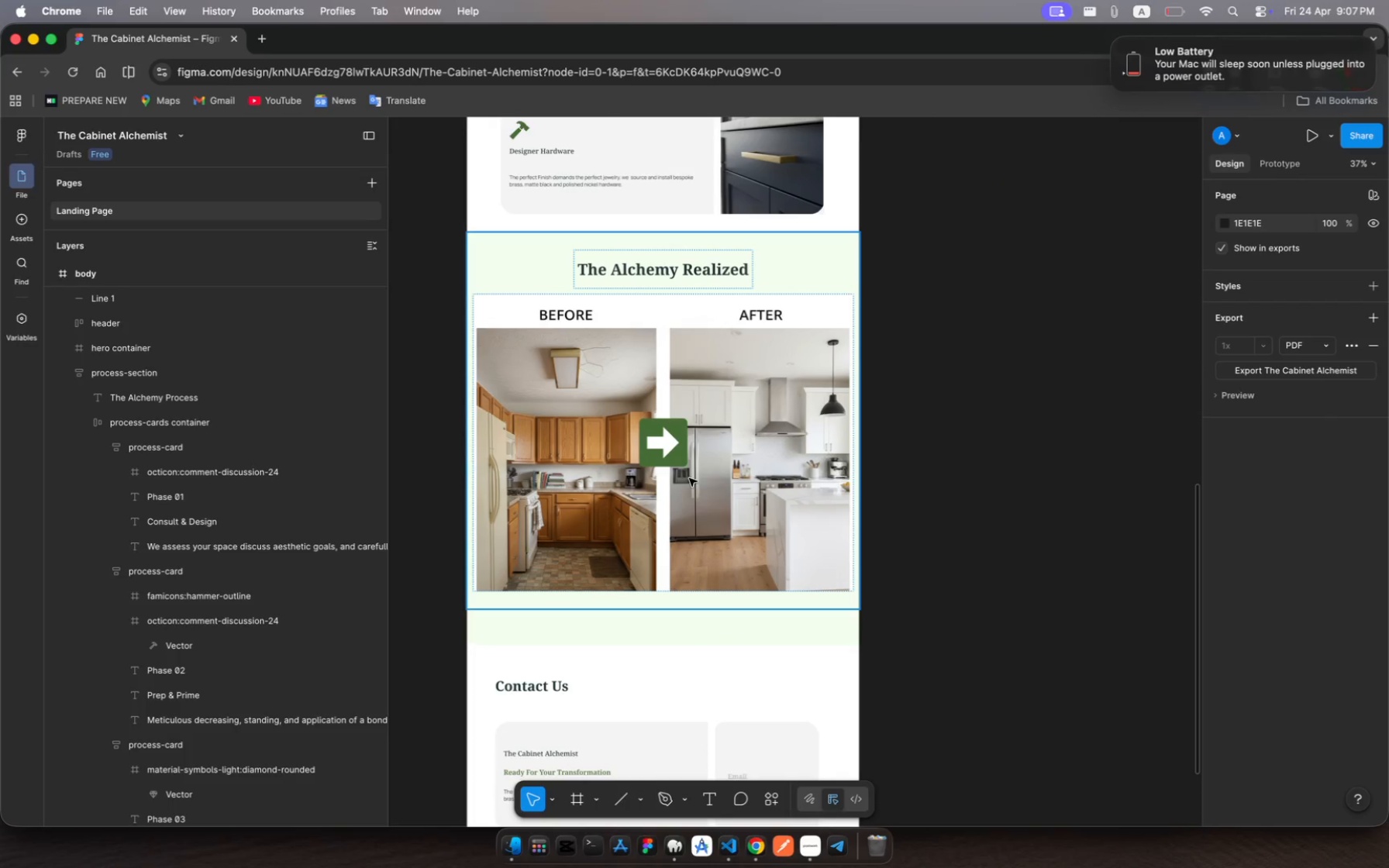 
double_click([666, 452])
 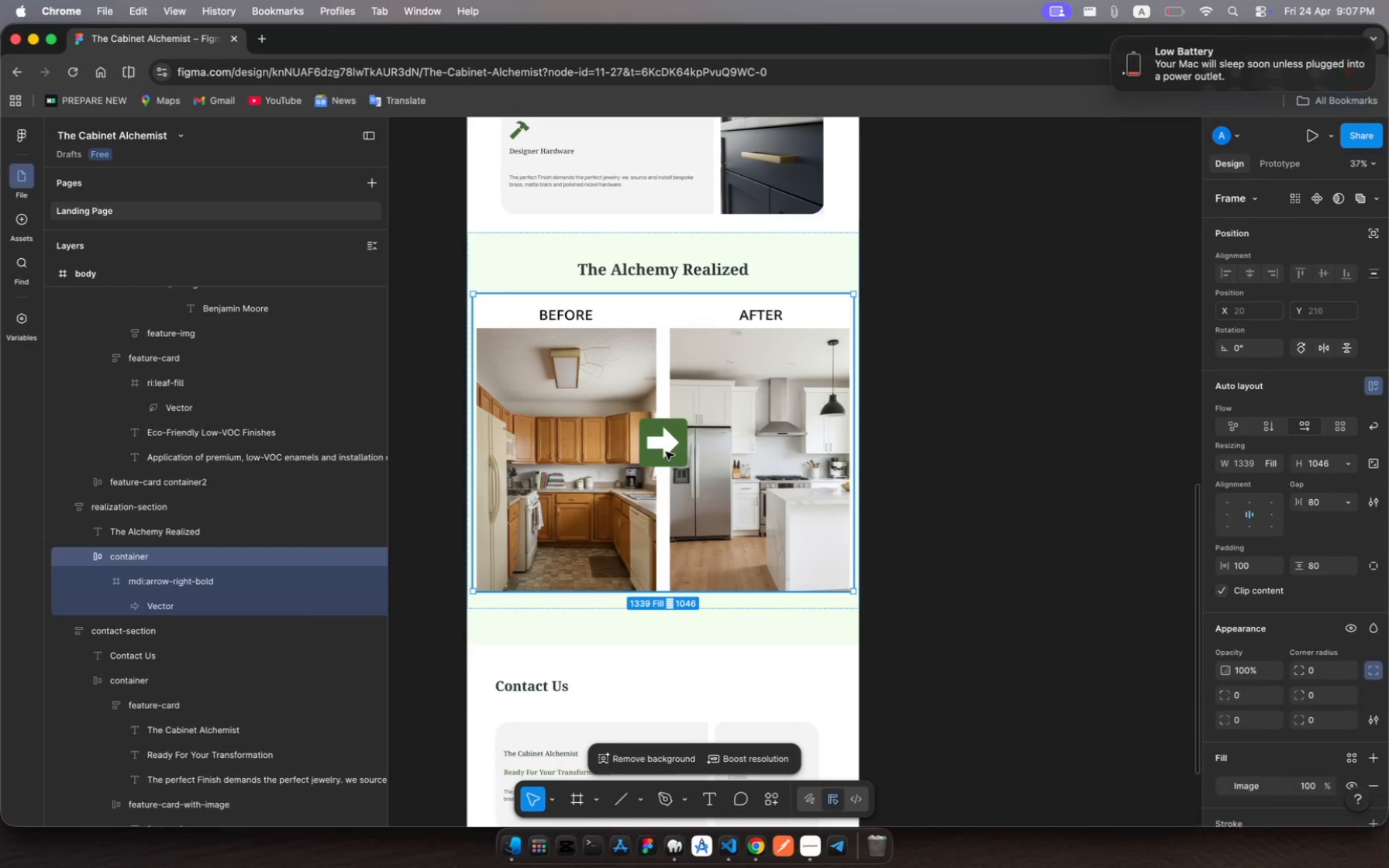 
left_click([666, 452])
 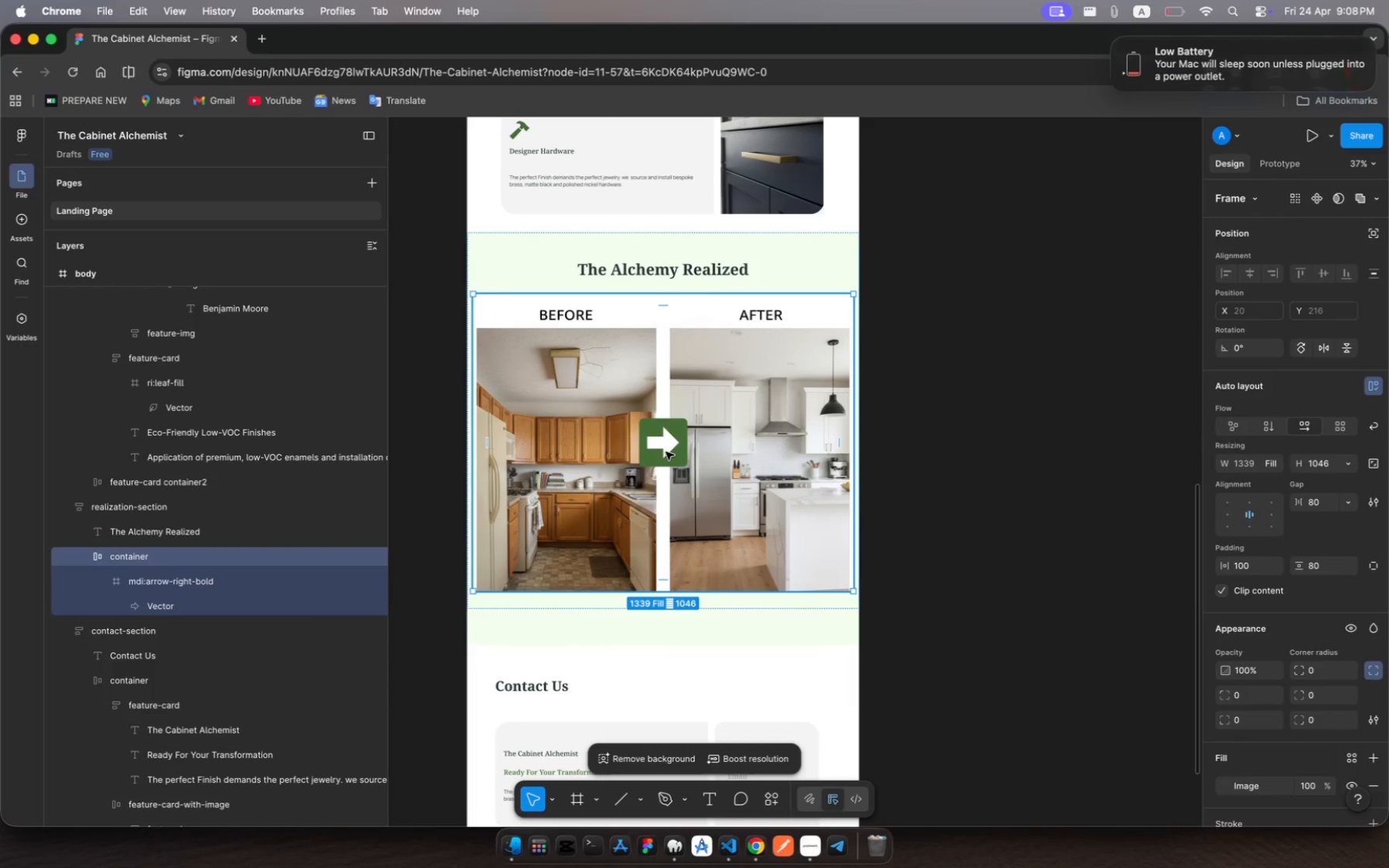 
left_click([666, 452])
 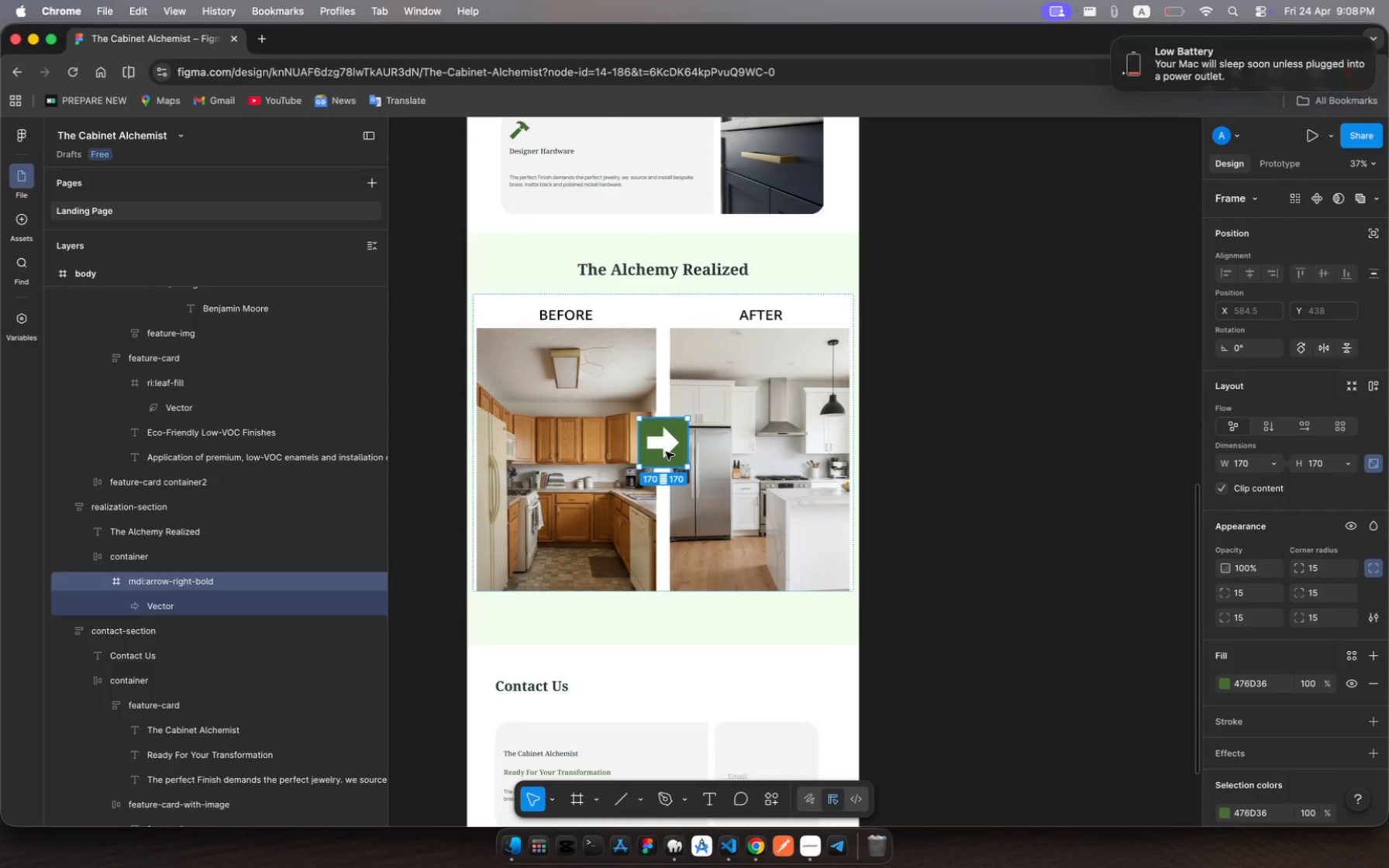 
key(Meta+C)
 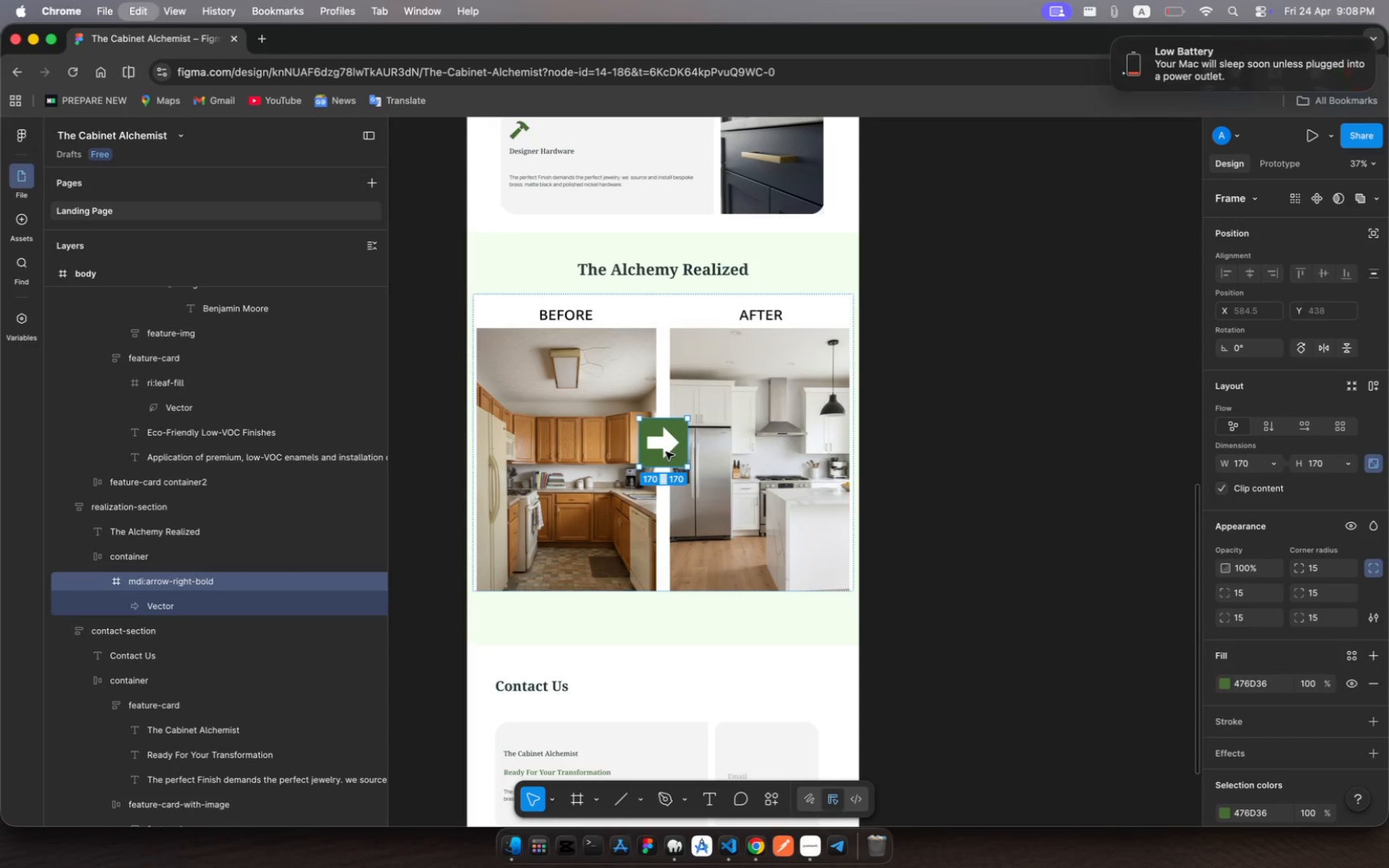 
key(Meta+V)
 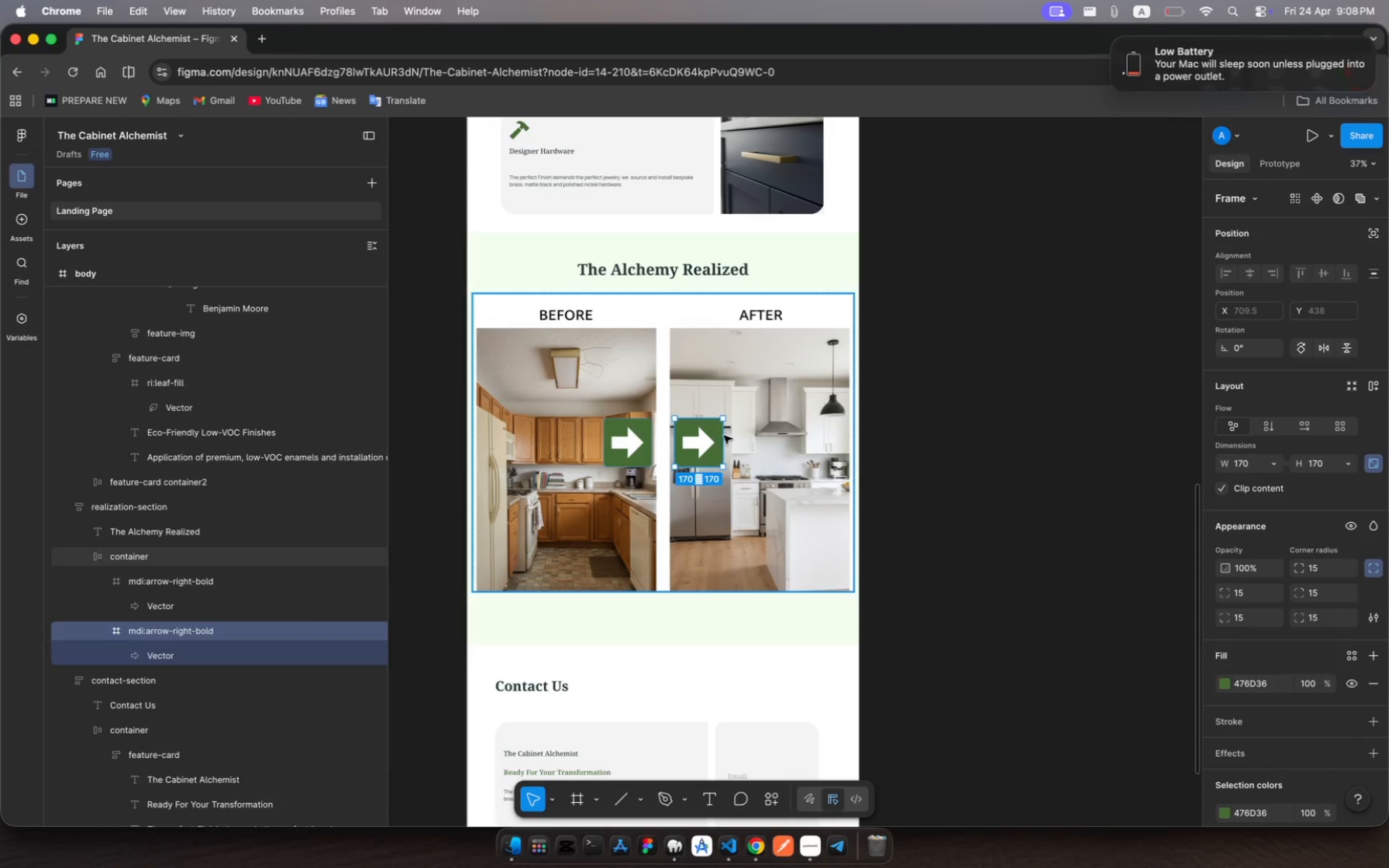 
scroll: coordinate [736, 435], scroll_direction: down, amount: 10.0
 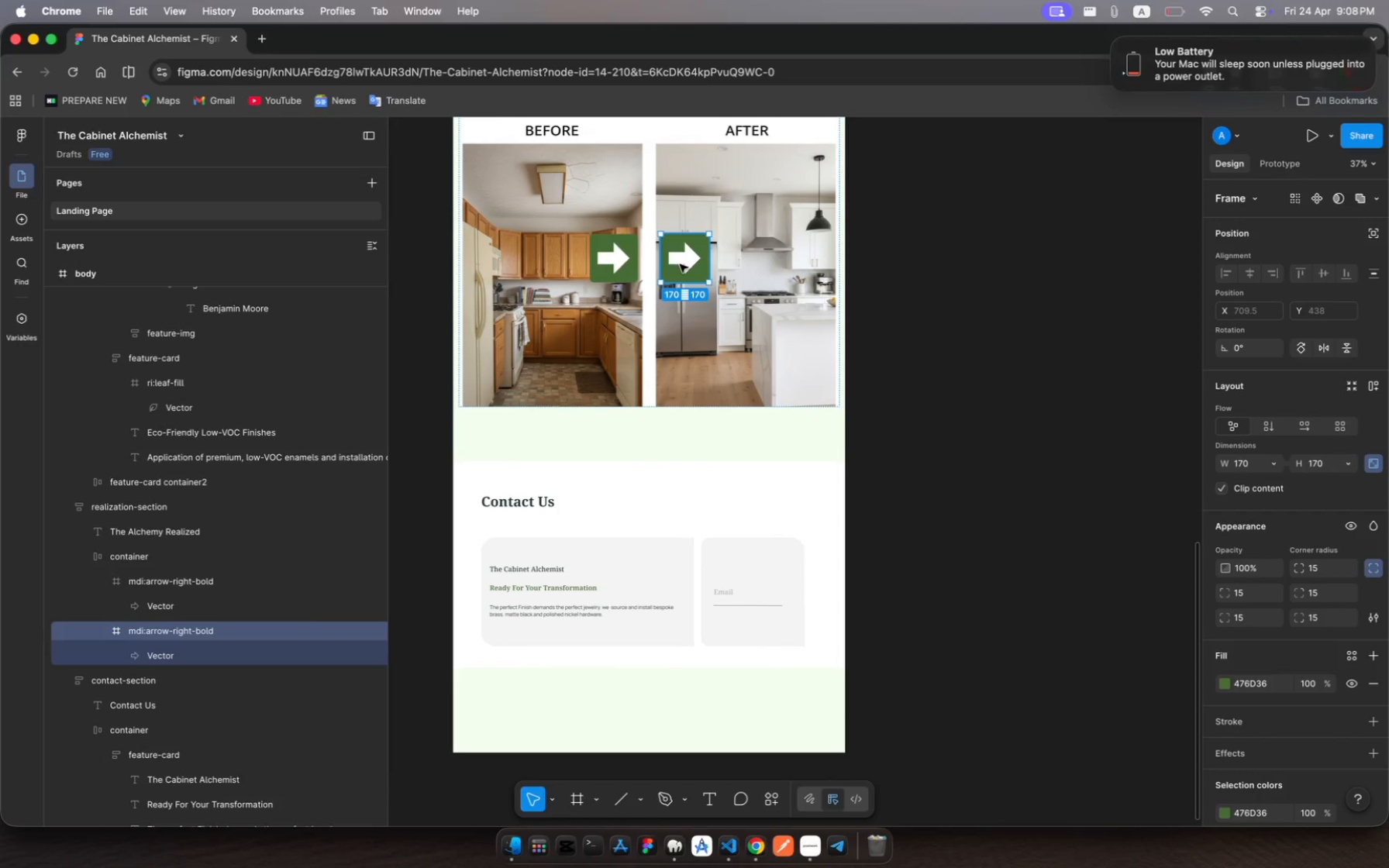 
left_click_drag(start_coordinate=[680, 264], to_coordinate=[750, 573])
 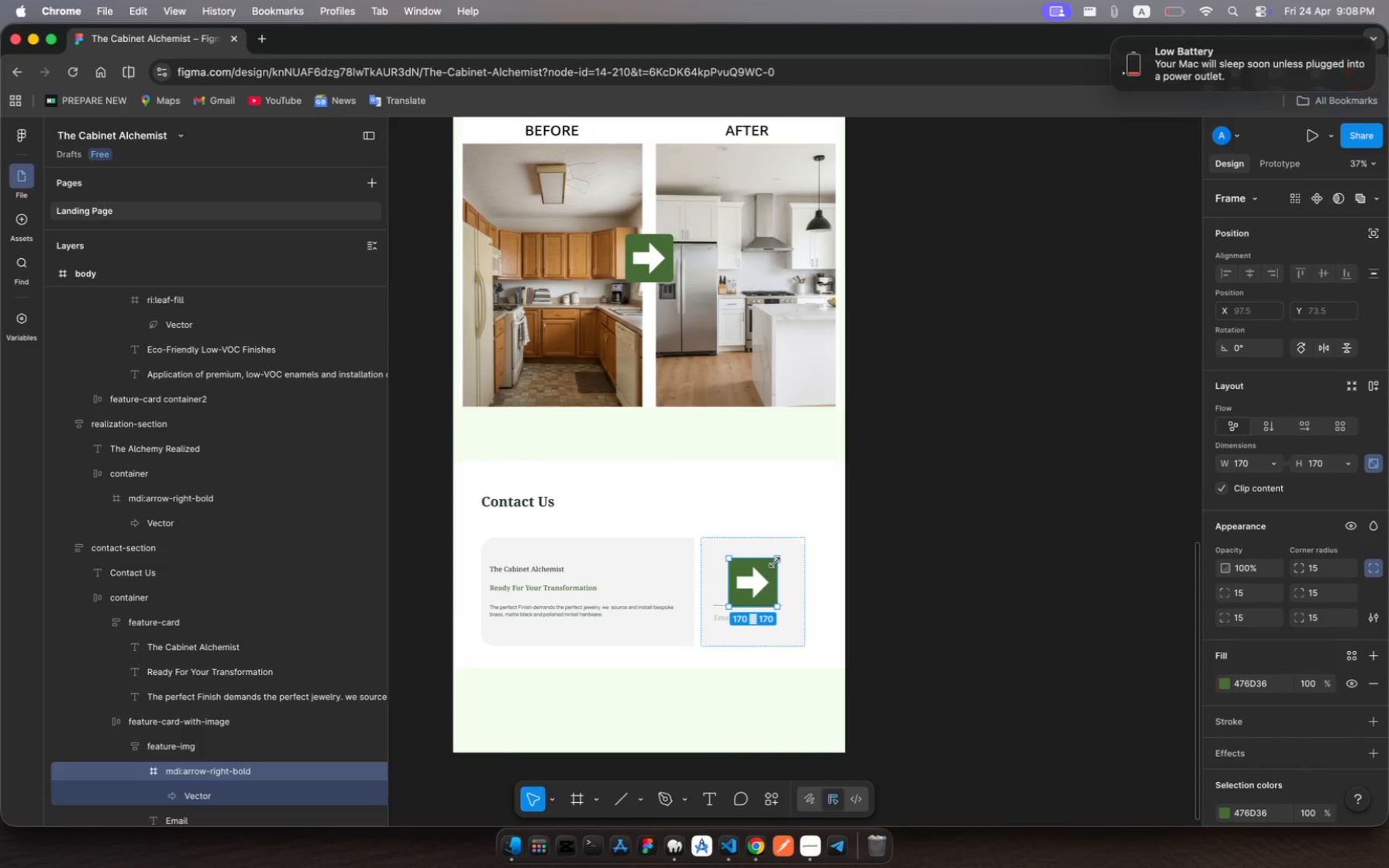 
left_click_drag(start_coordinate=[775, 563], to_coordinate=[767, 570])
 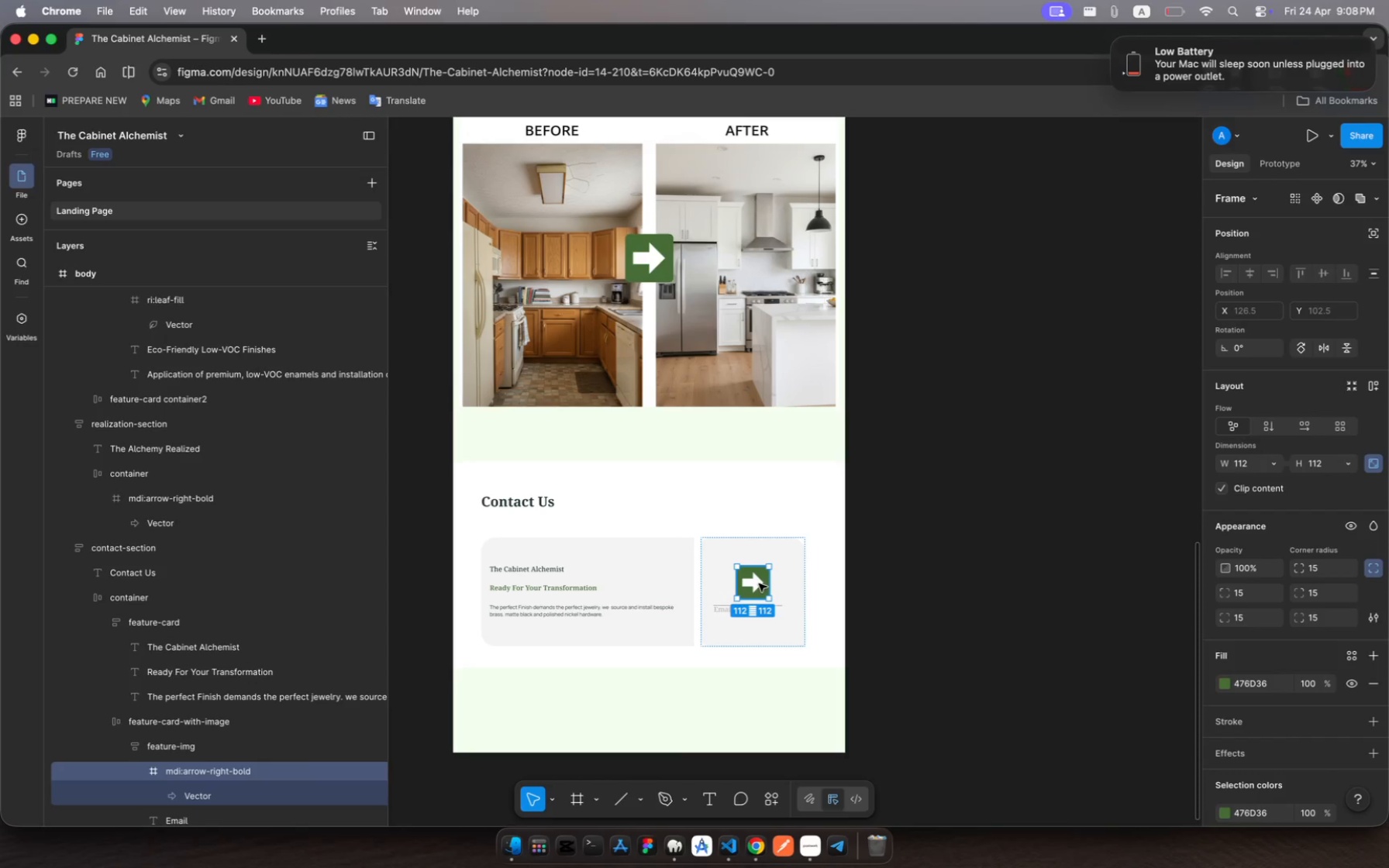 
left_click_drag(start_coordinate=[759, 584], to_coordinate=[735, 566])
 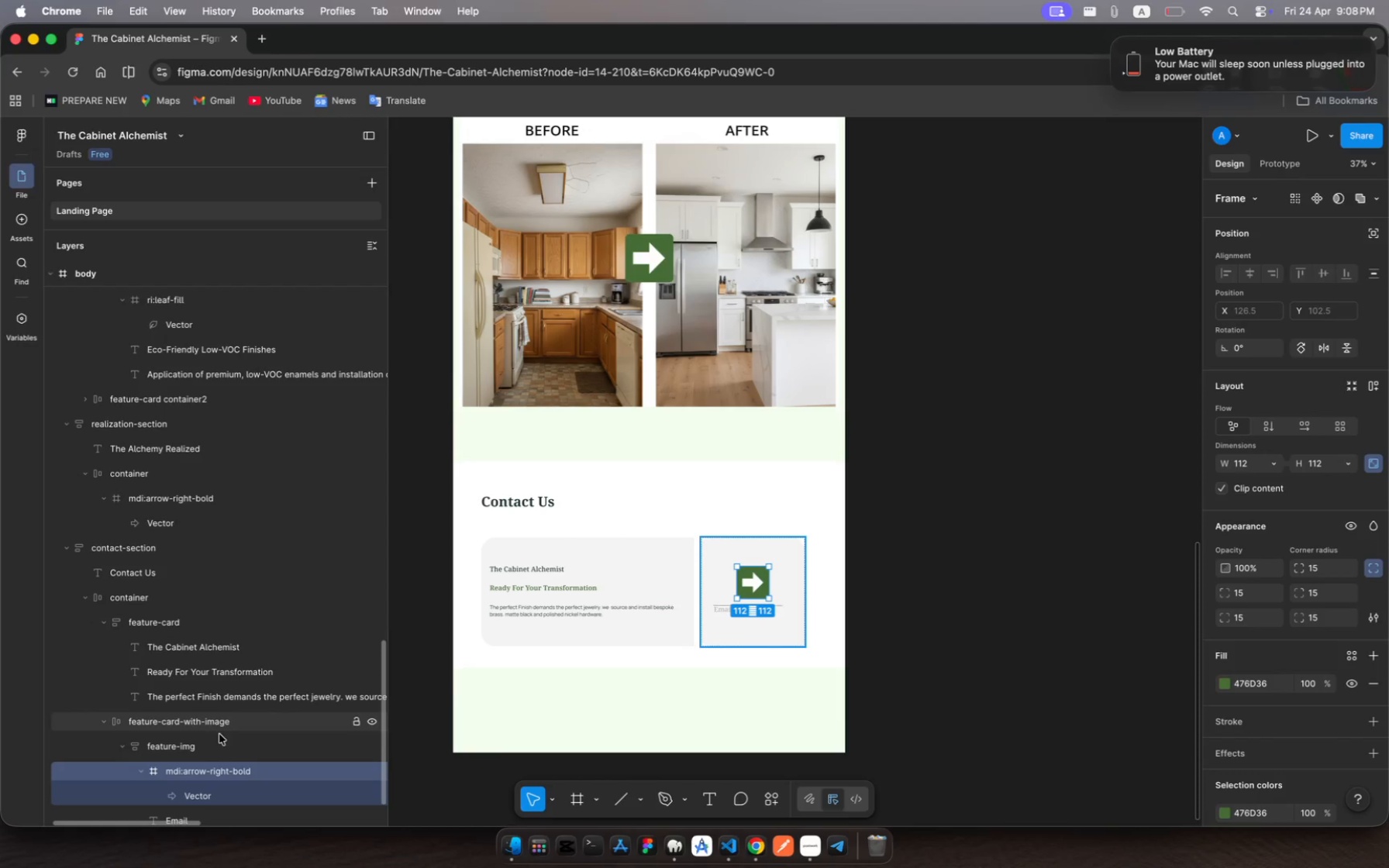 
left_click([211, 745])
 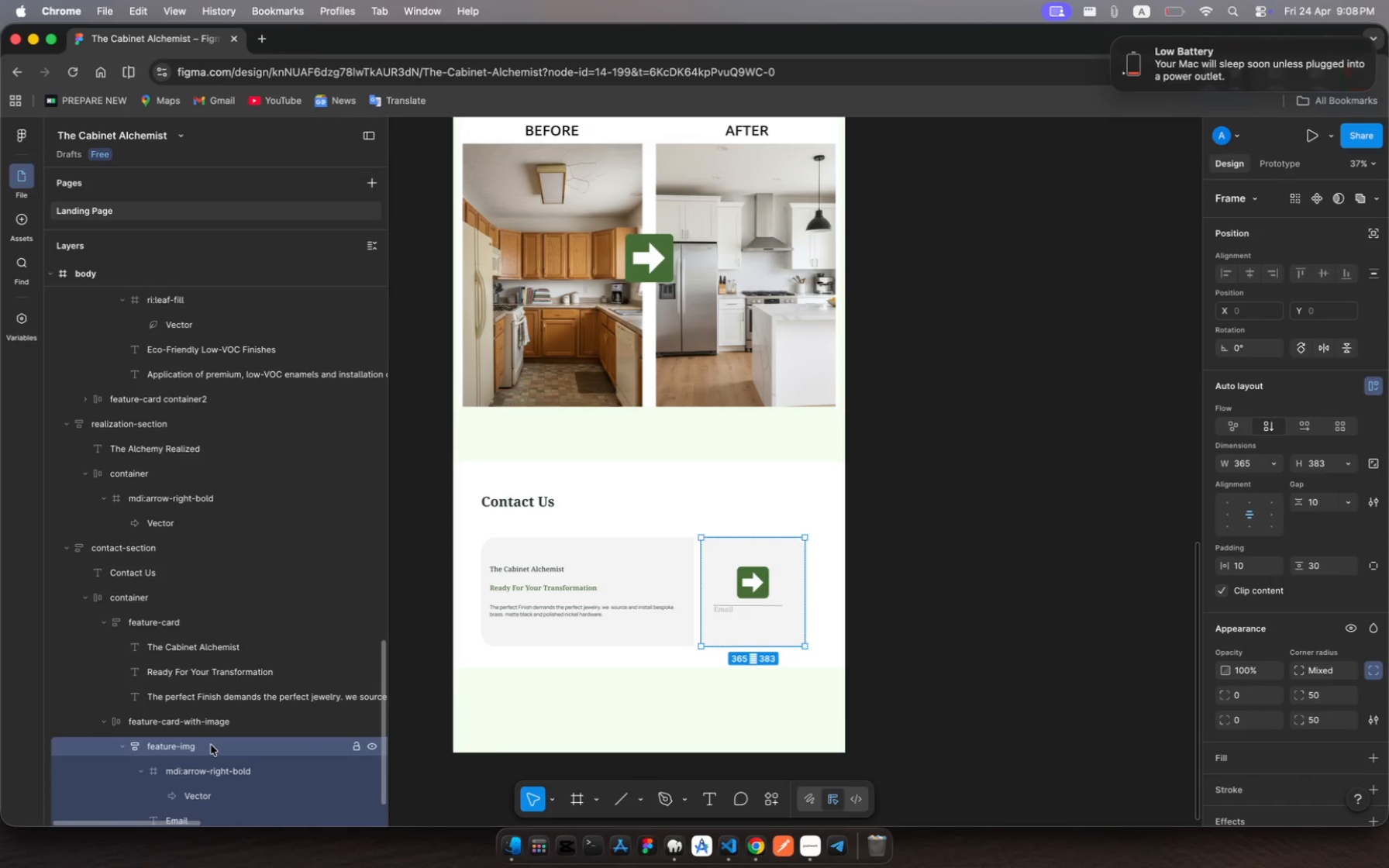 
scroll: coordinate [211, 745], scroll_direction: down, amount: 9.0
 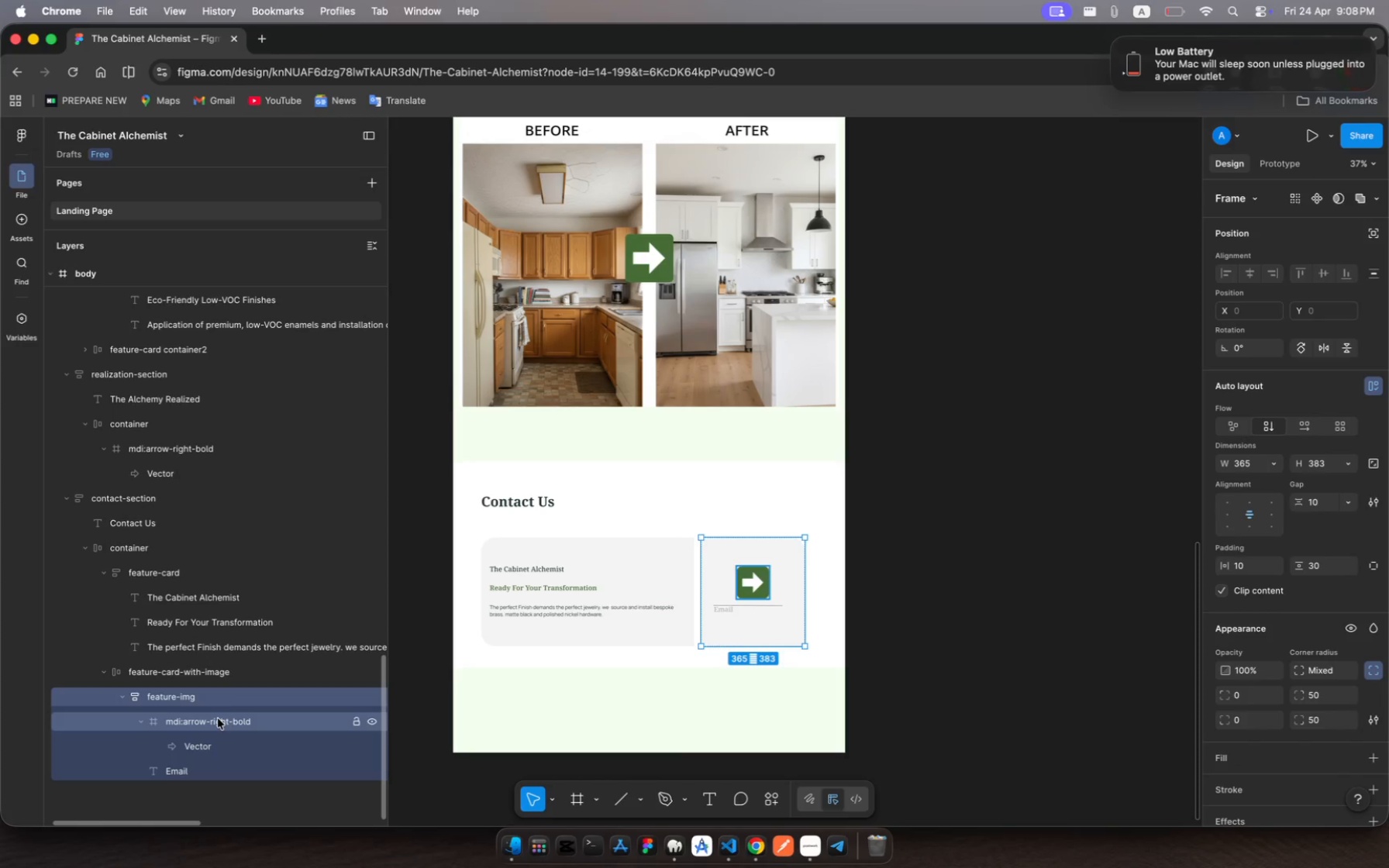 
wait(6.05)
 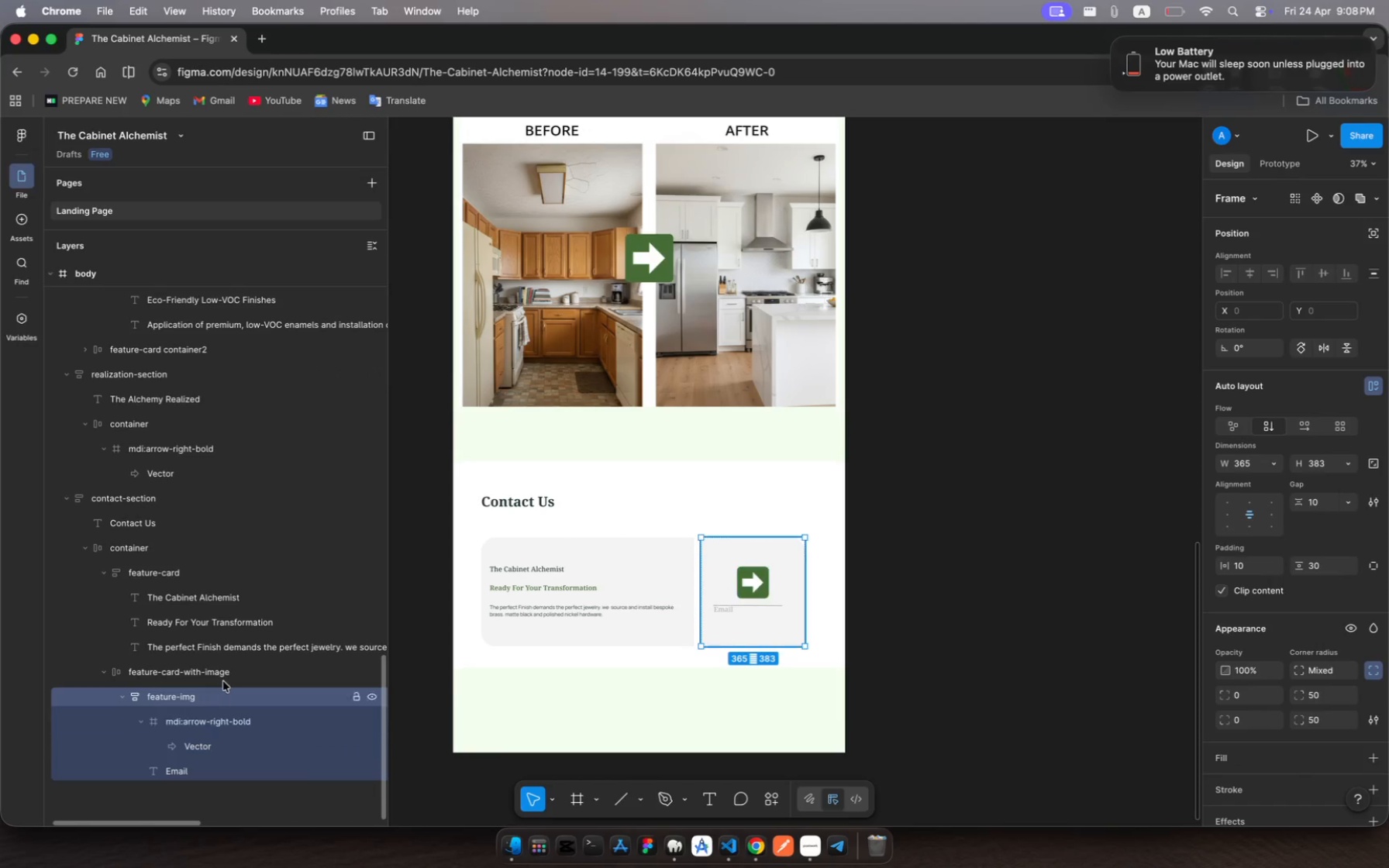 
left_click([212, 701])
 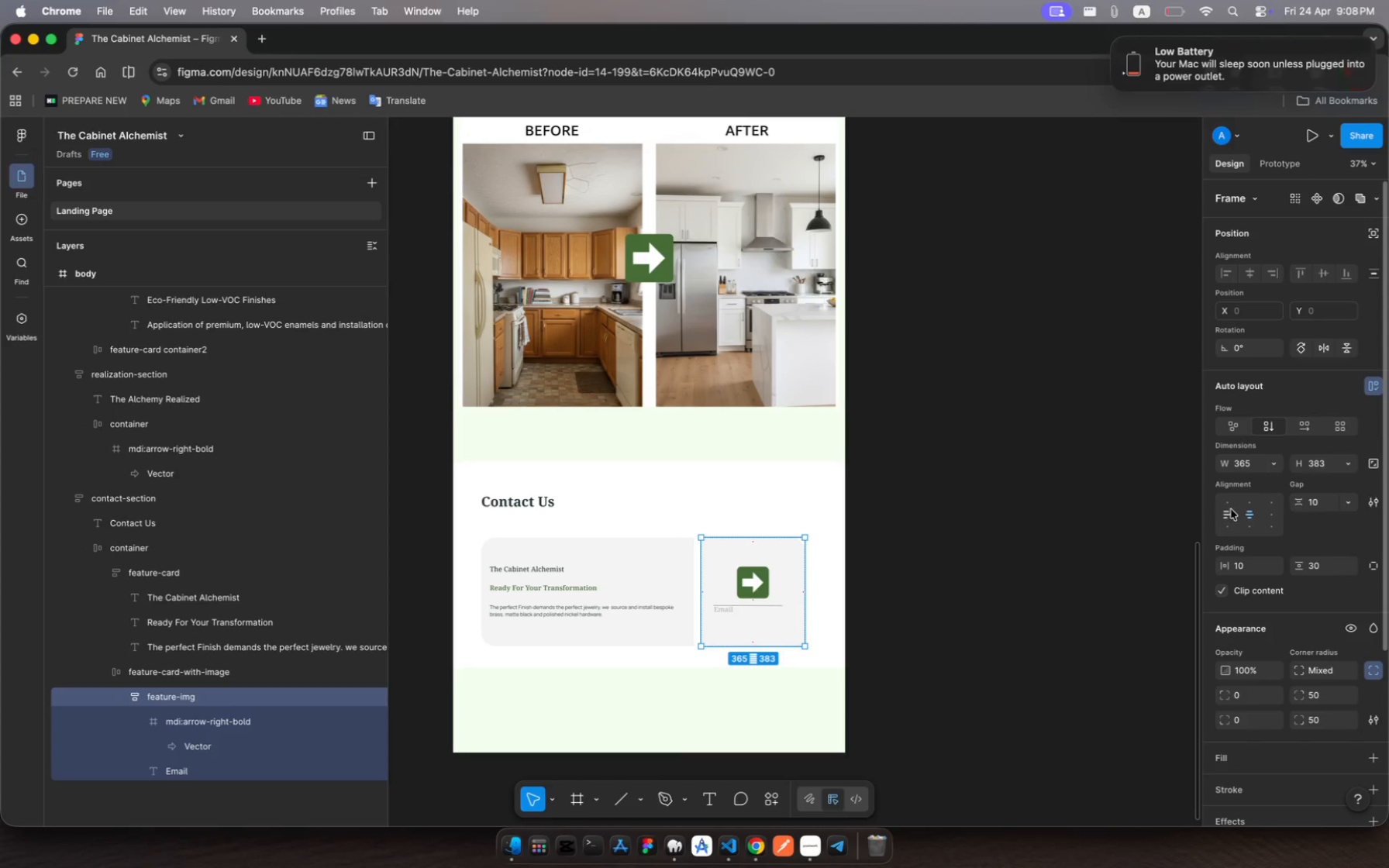 
left_click([1229, 515])
 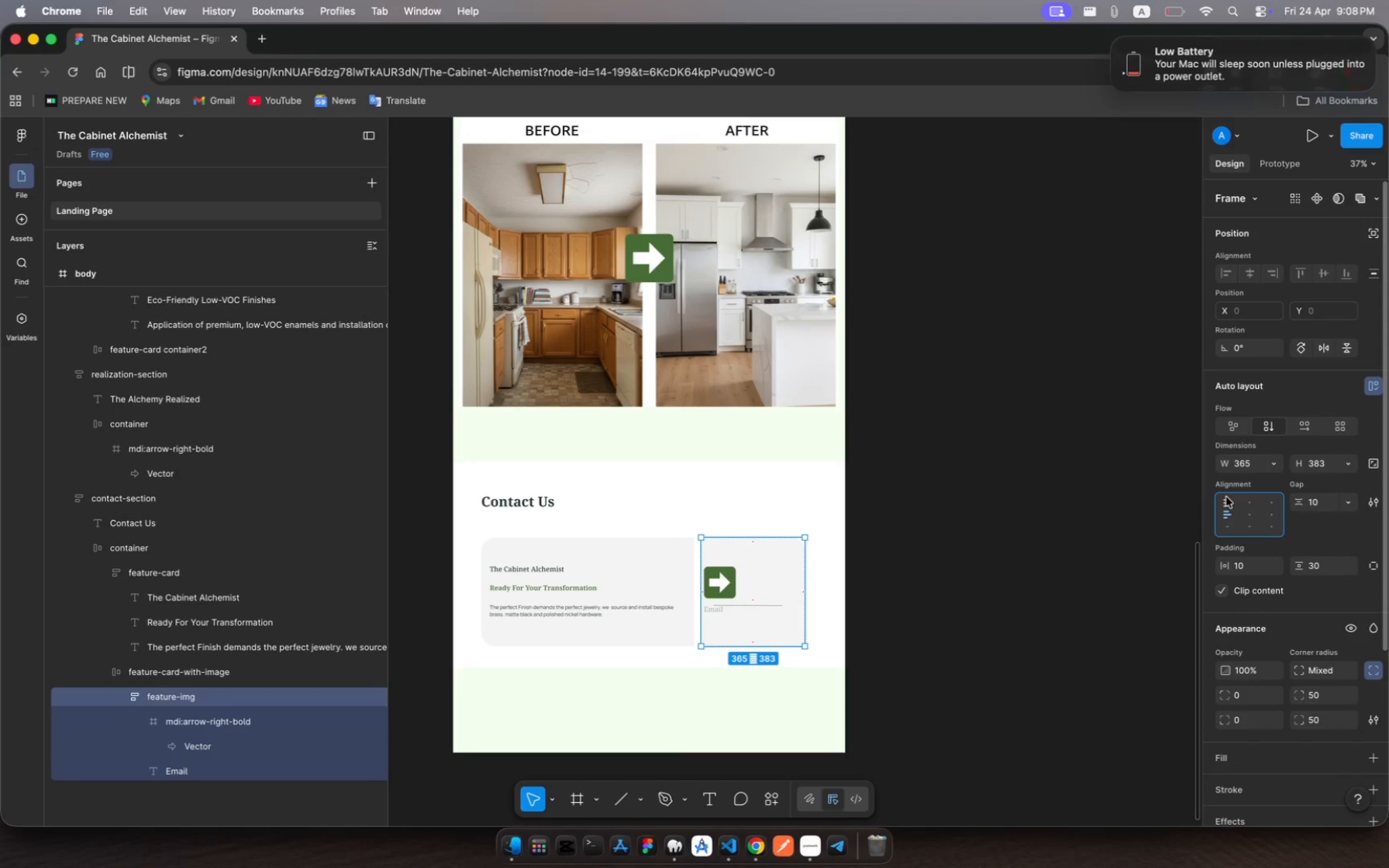 
left_click([1226, 498])
 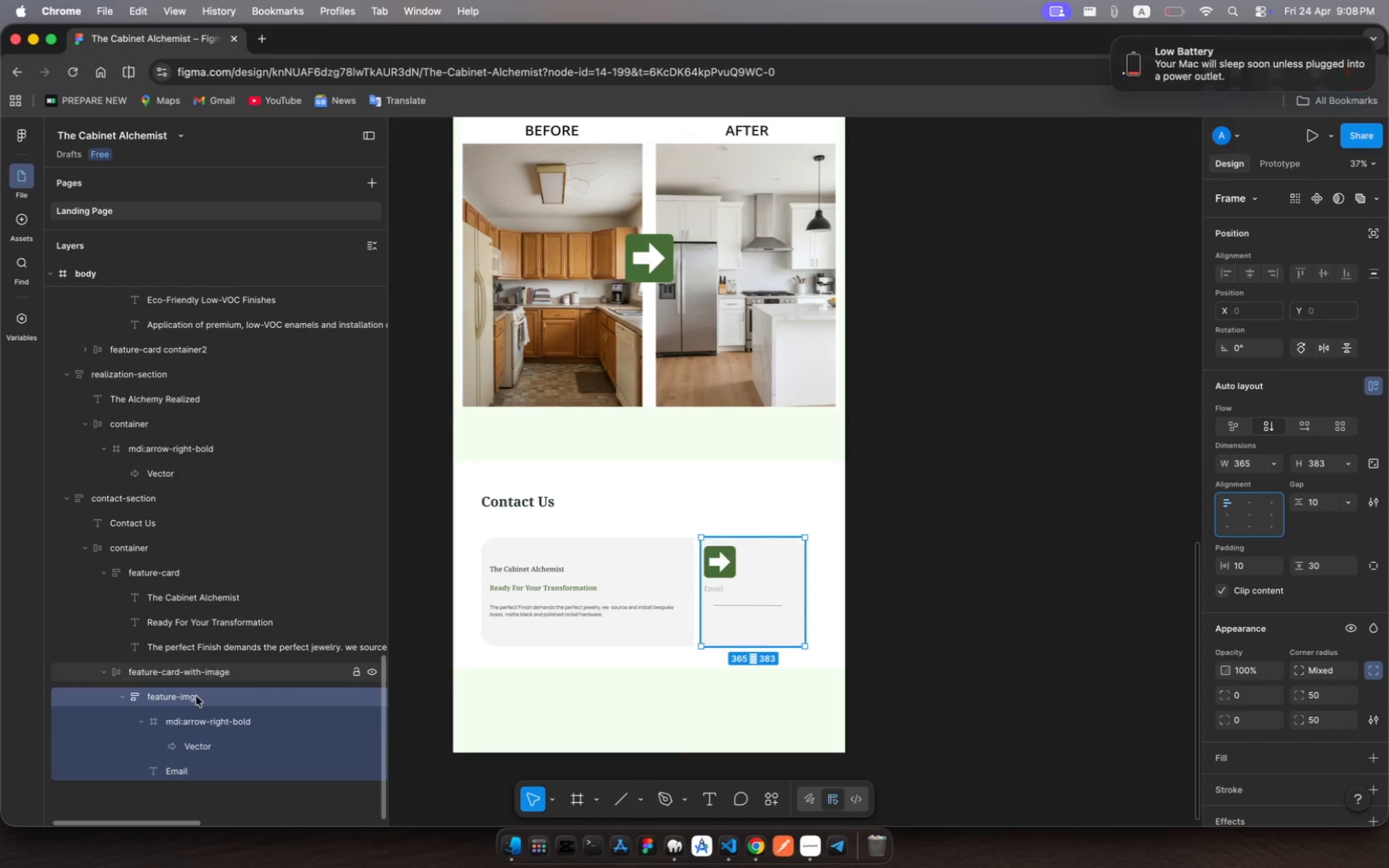 
scroll: coordinate [190, 759], scroll_direction: down, amount: 16.0
 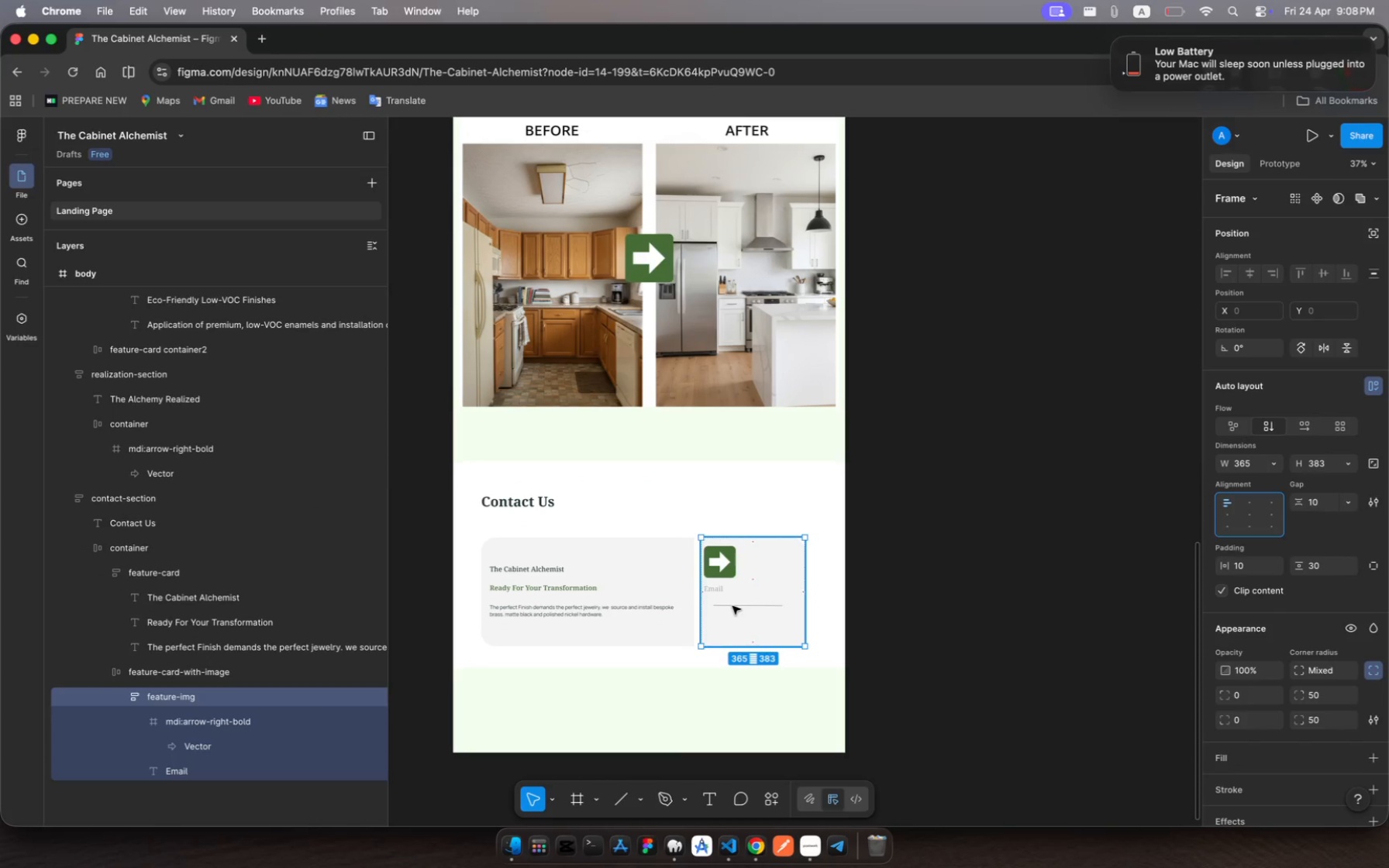 
double_click([732, 606])
 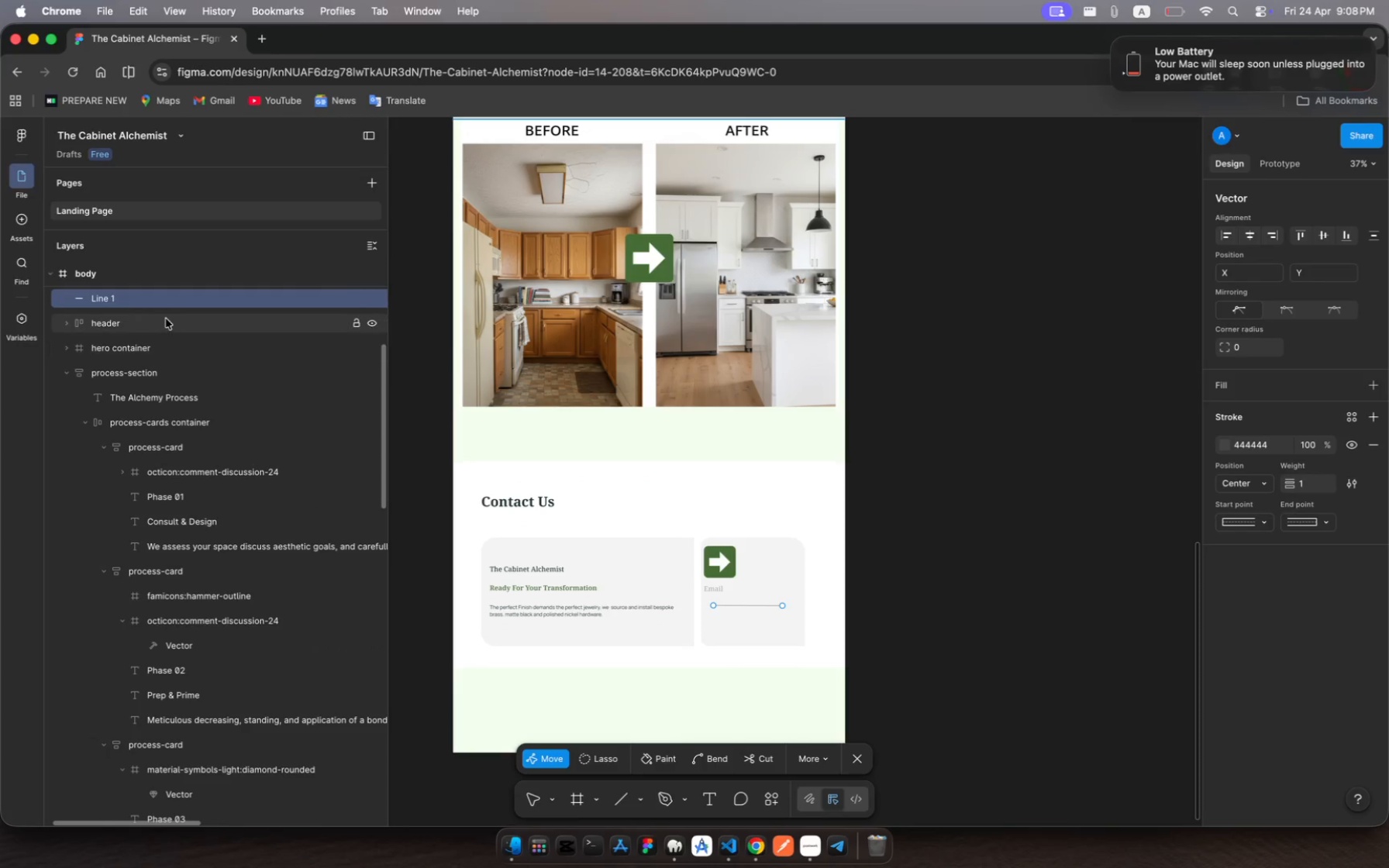 
wait(5.14)
 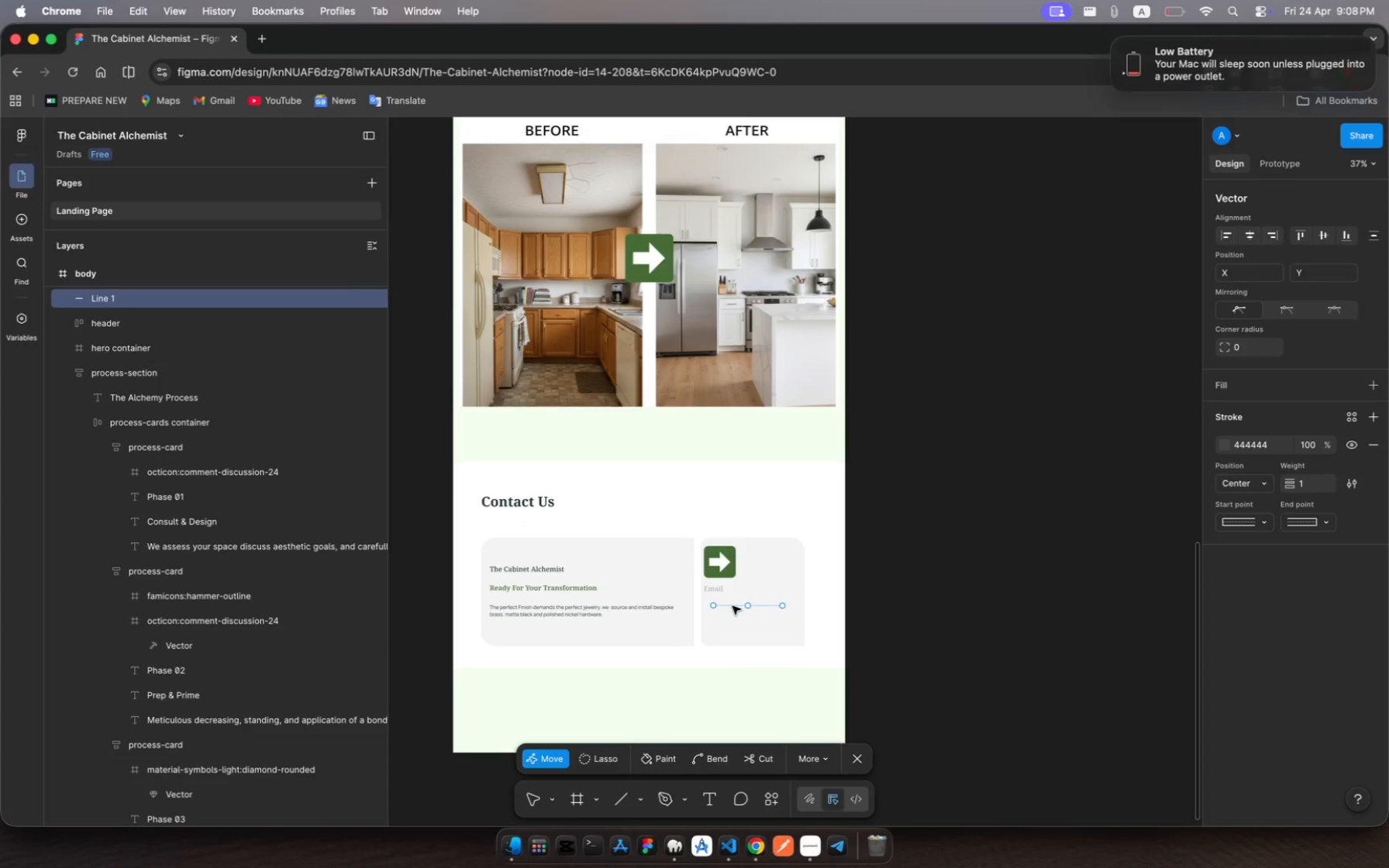 
left_click_drag(start_coordinate=[121, 304], to_coordinate=[188, 787])
 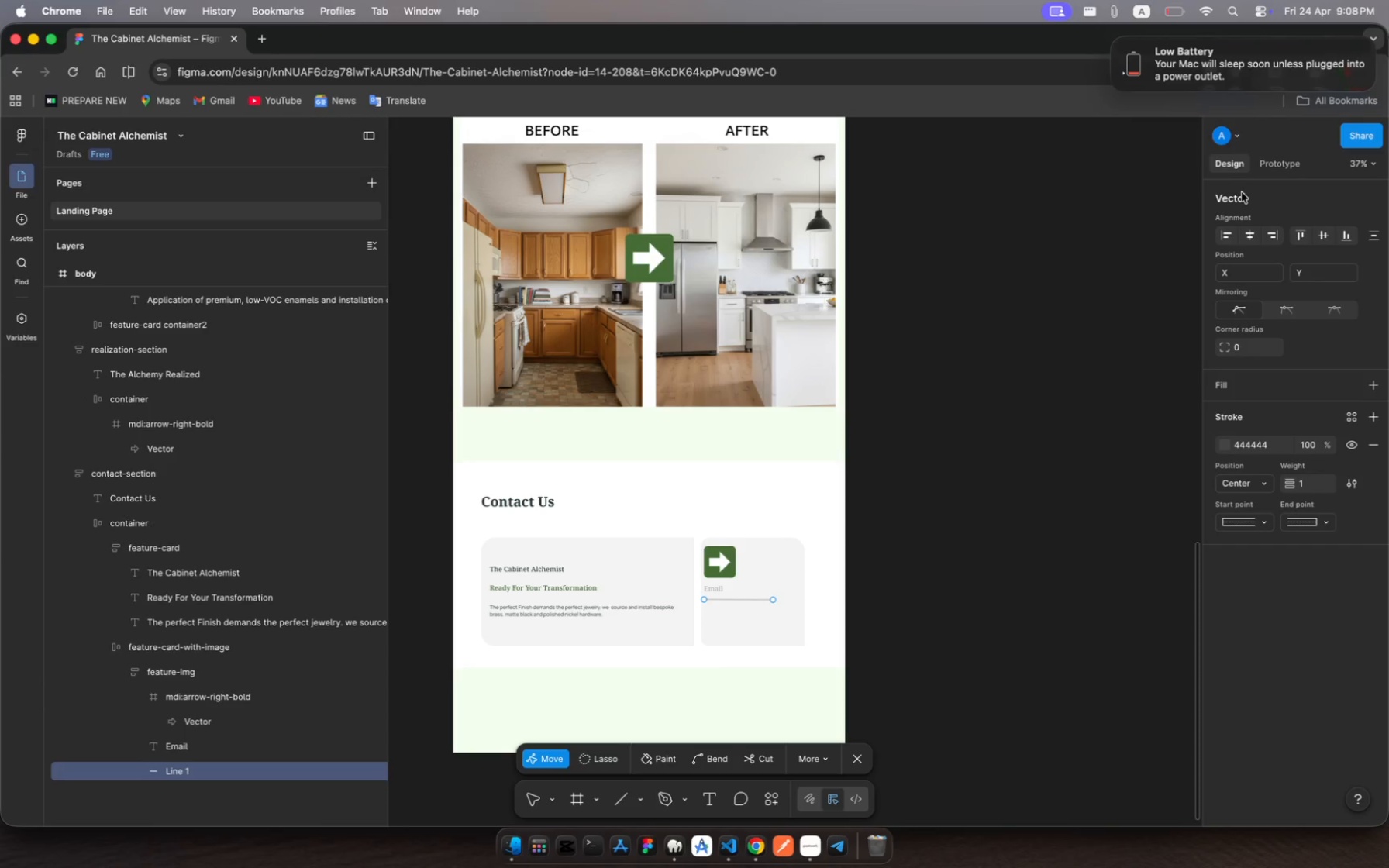 
wait(6.75)
 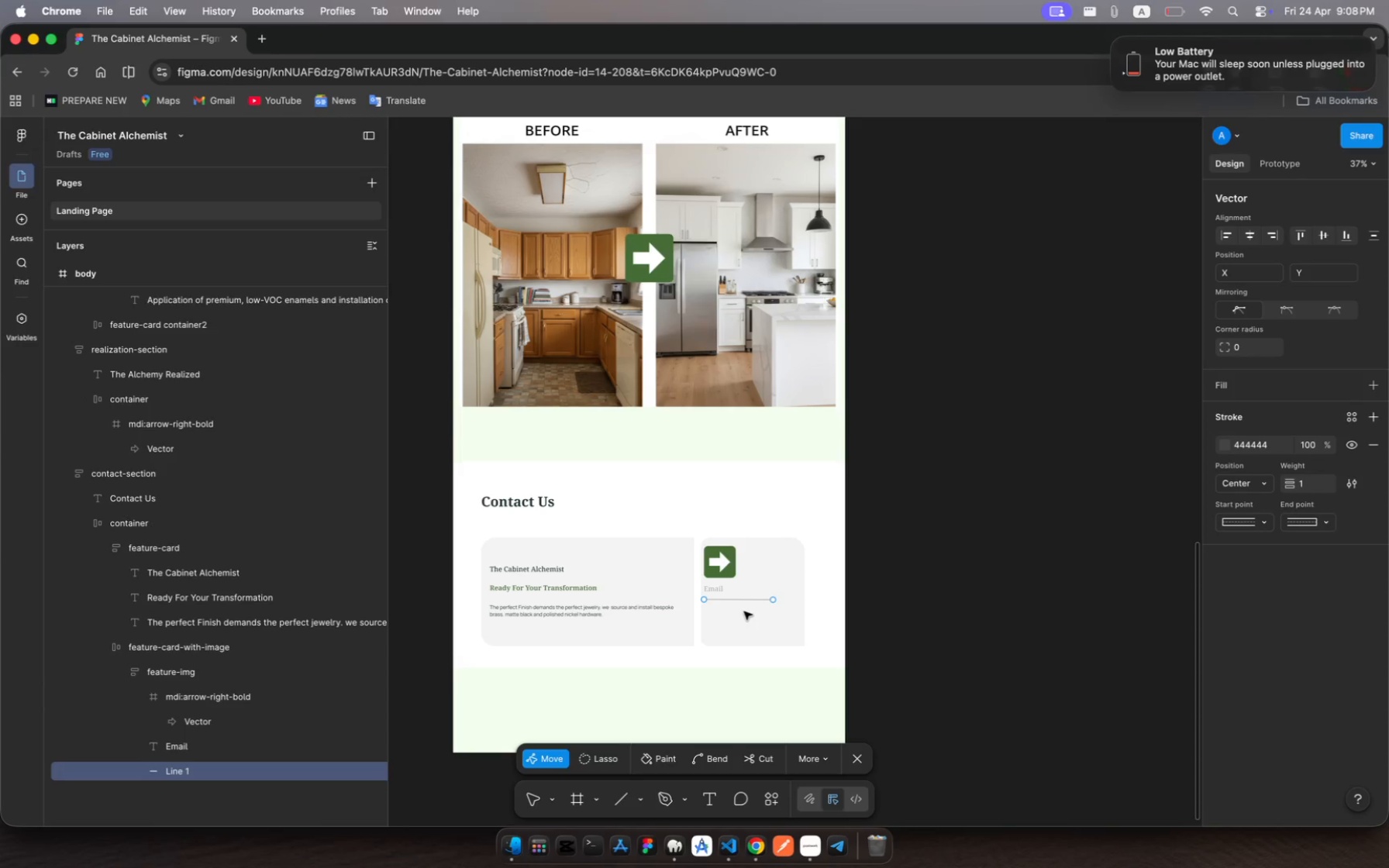 
left_click([216, 646])
 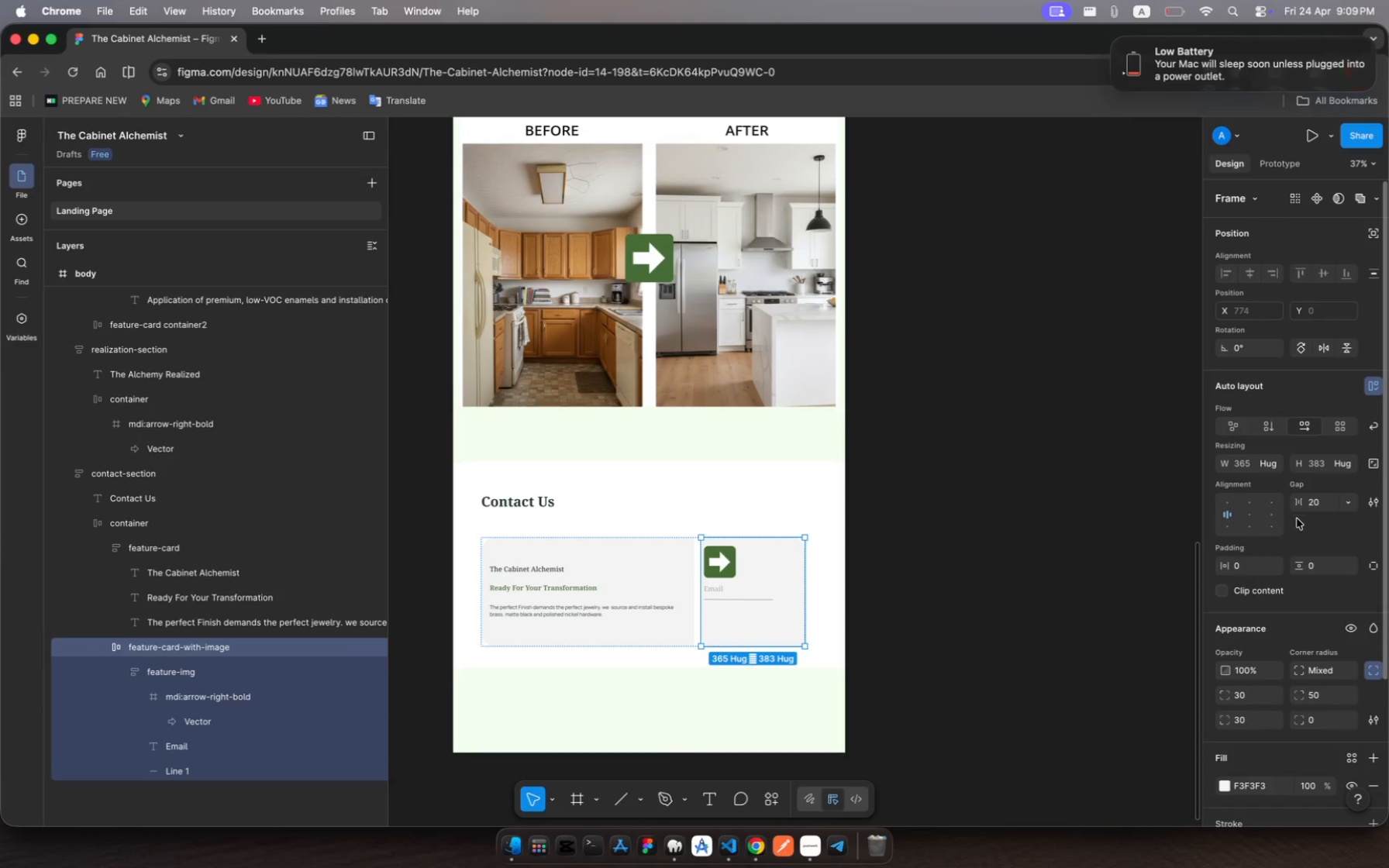 
left_click([1240, 565])
 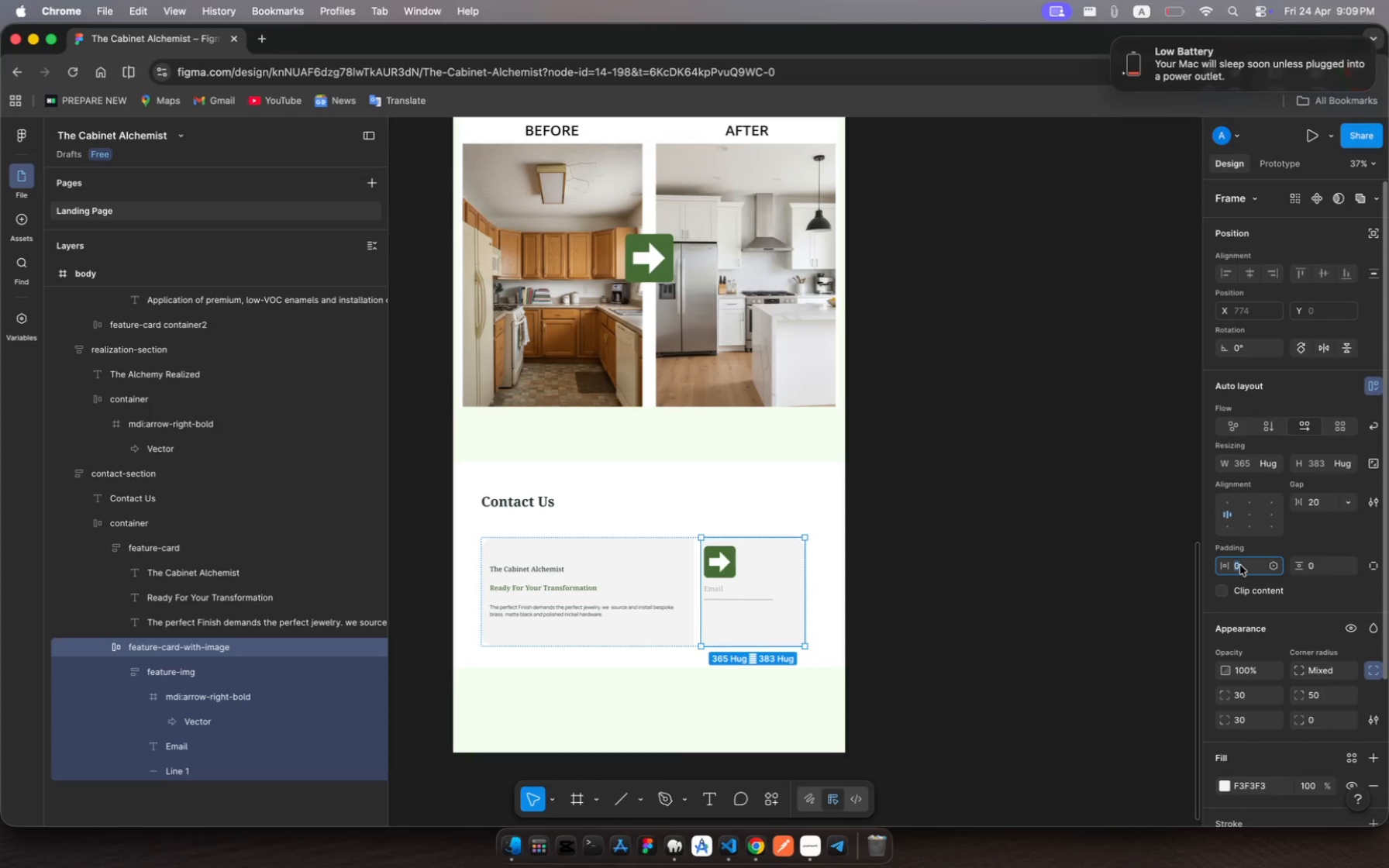 
type(20)
 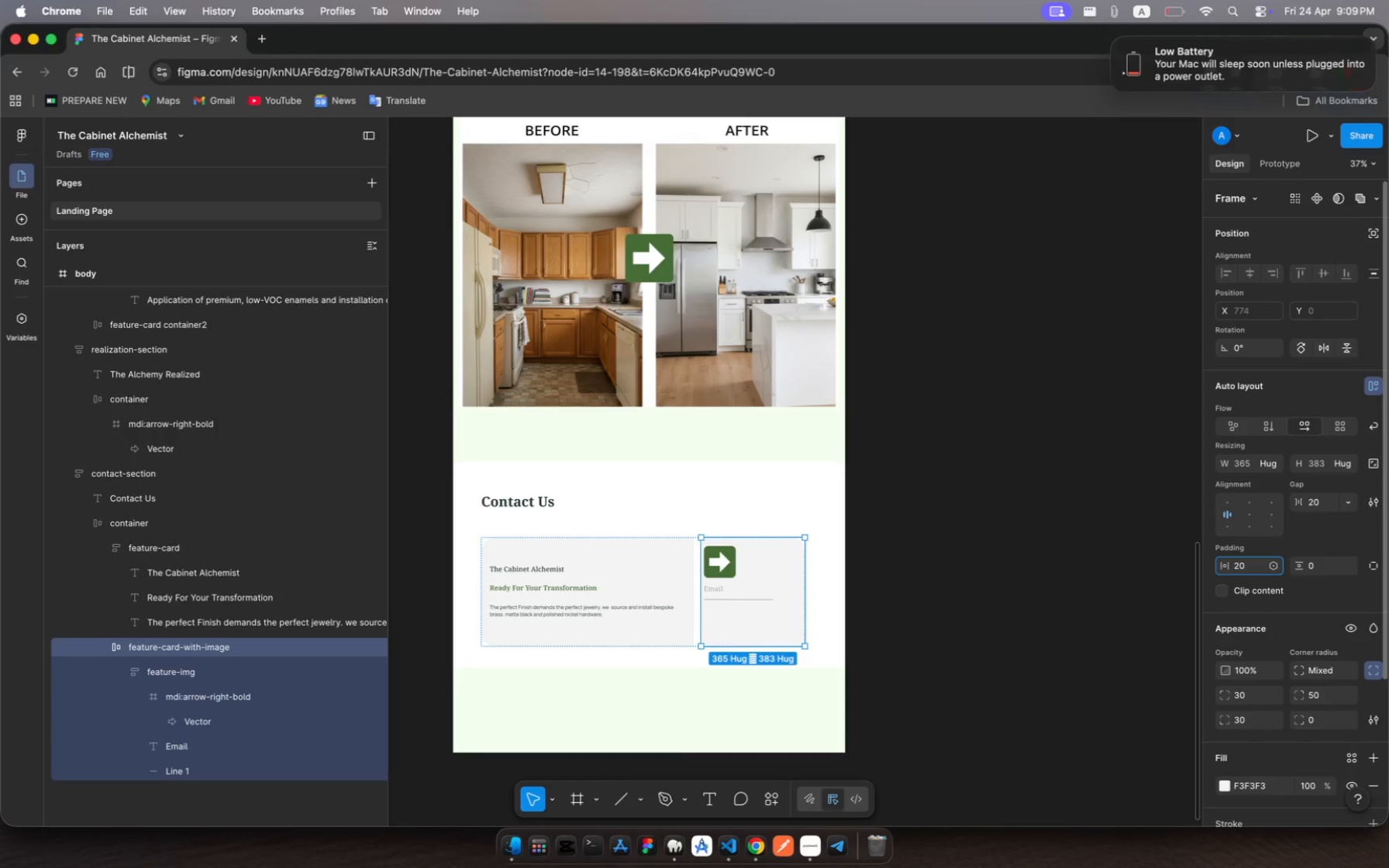 
key(Enter)
 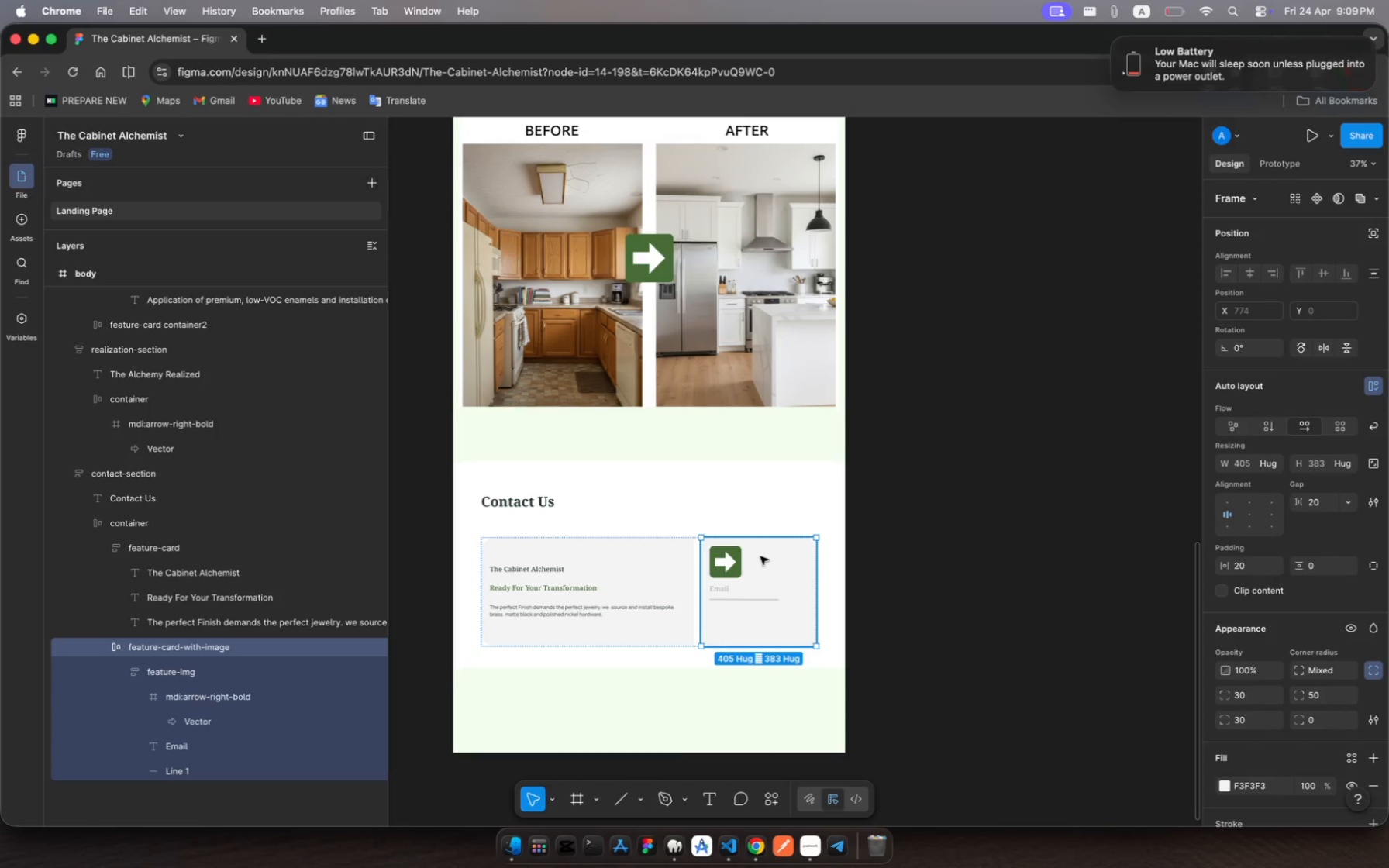 
left_click([726, 563])
 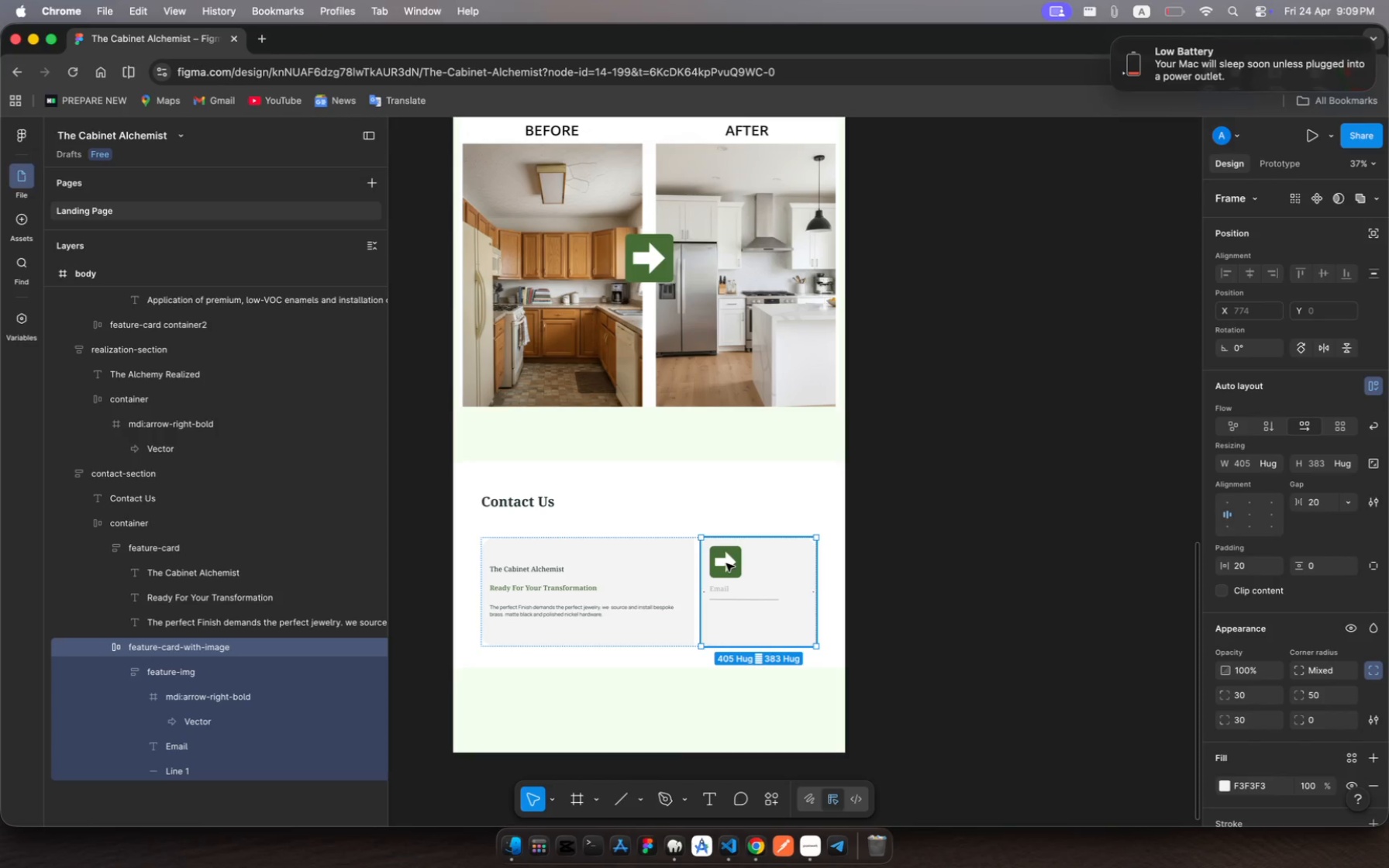 
left_click([726, 563])
 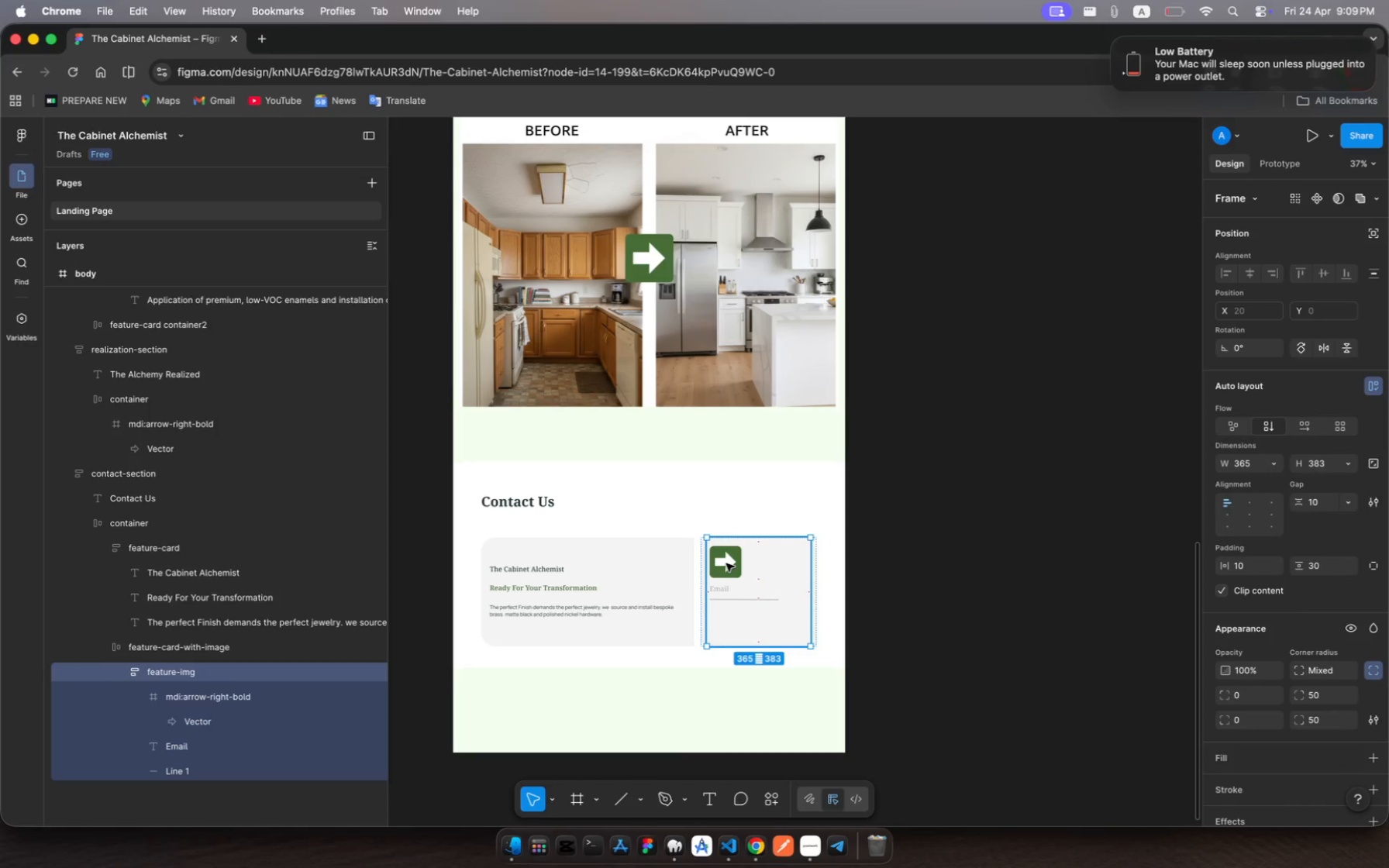 
left_click([726, 563])
 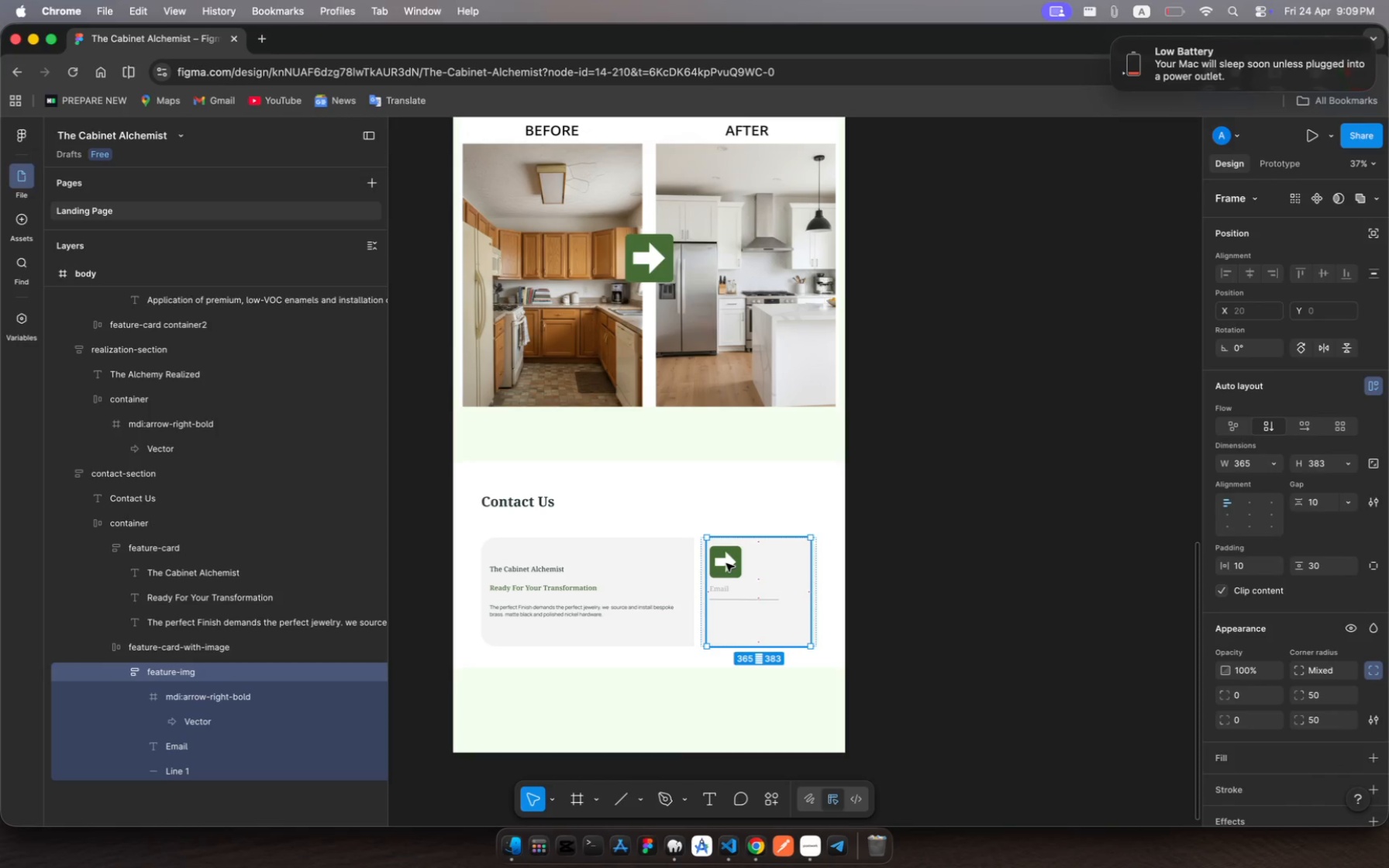 
left_click([726, 563])
 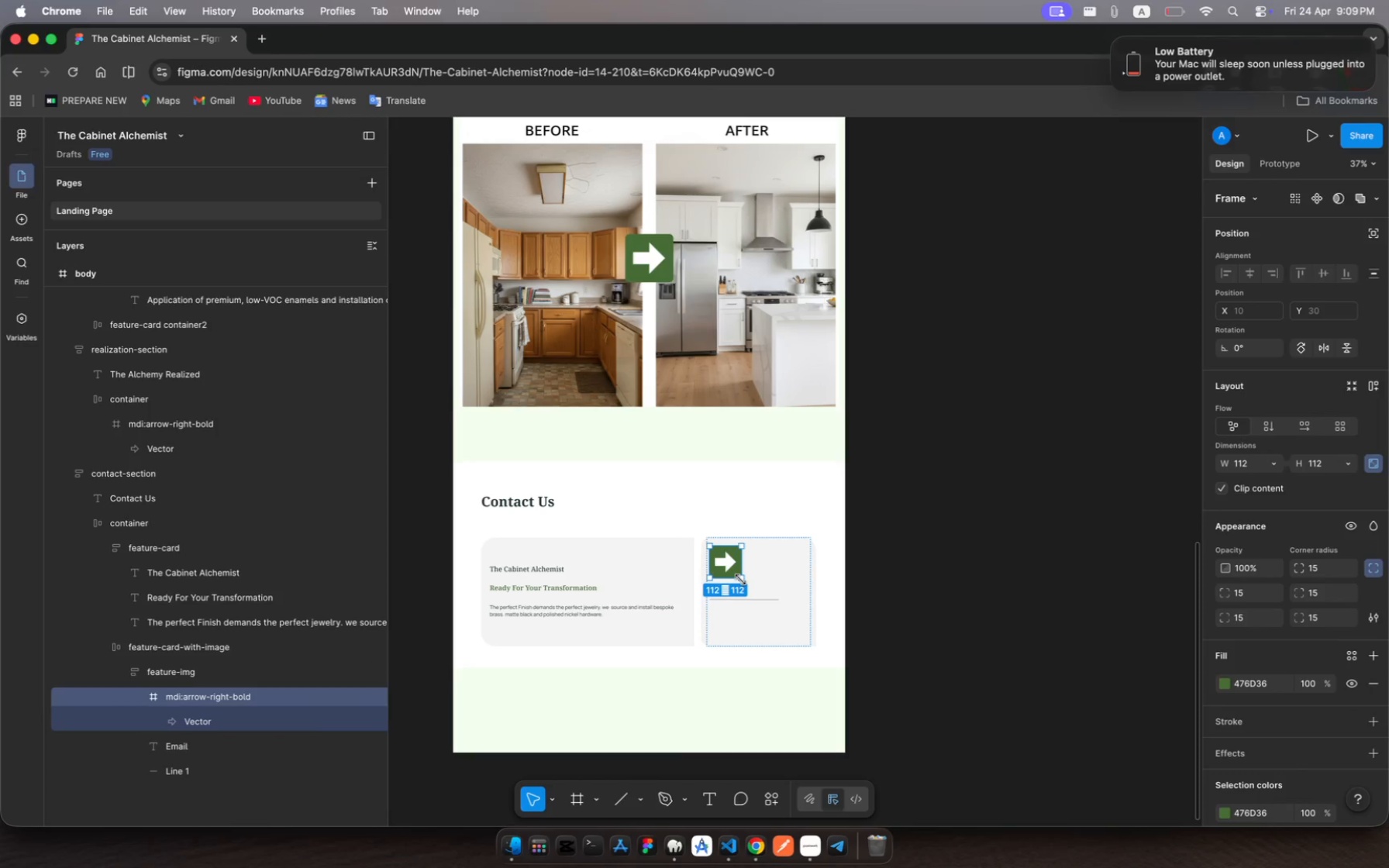 
left_click_drag(start_coordinate=[740, 580], to_coordinate=[724, 564])
 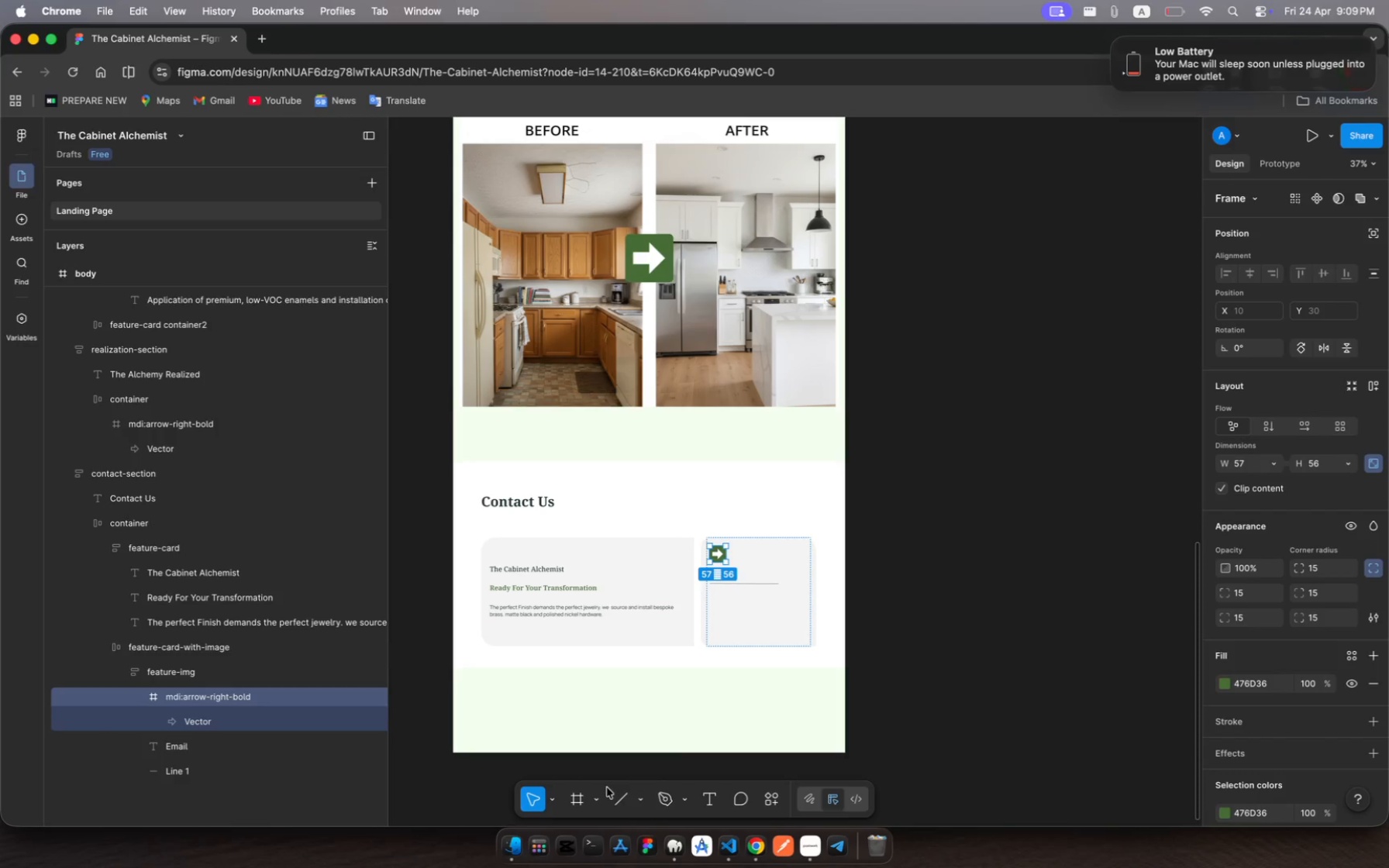 
left_click([772, 793])
 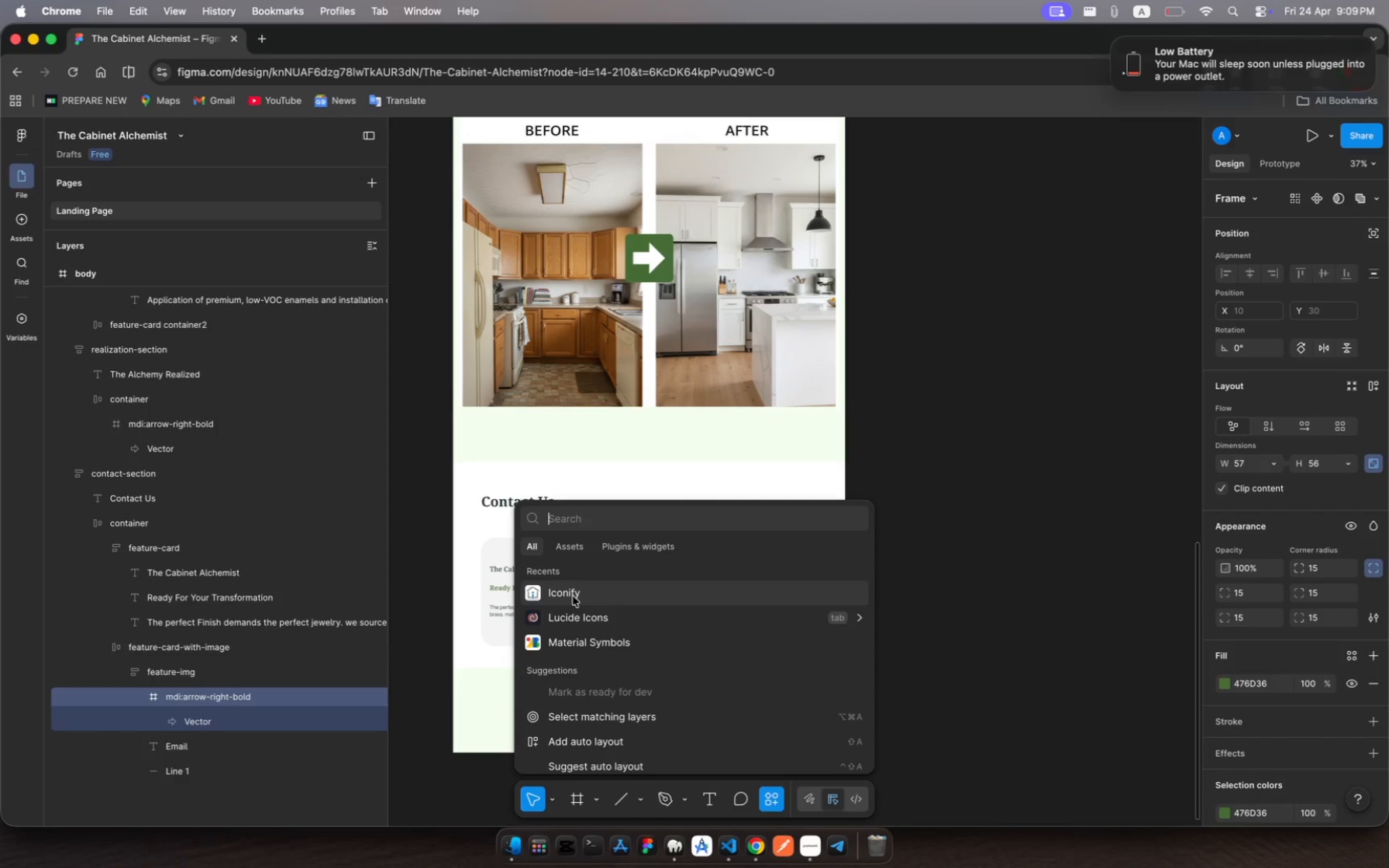 
left_click([573, 596])
 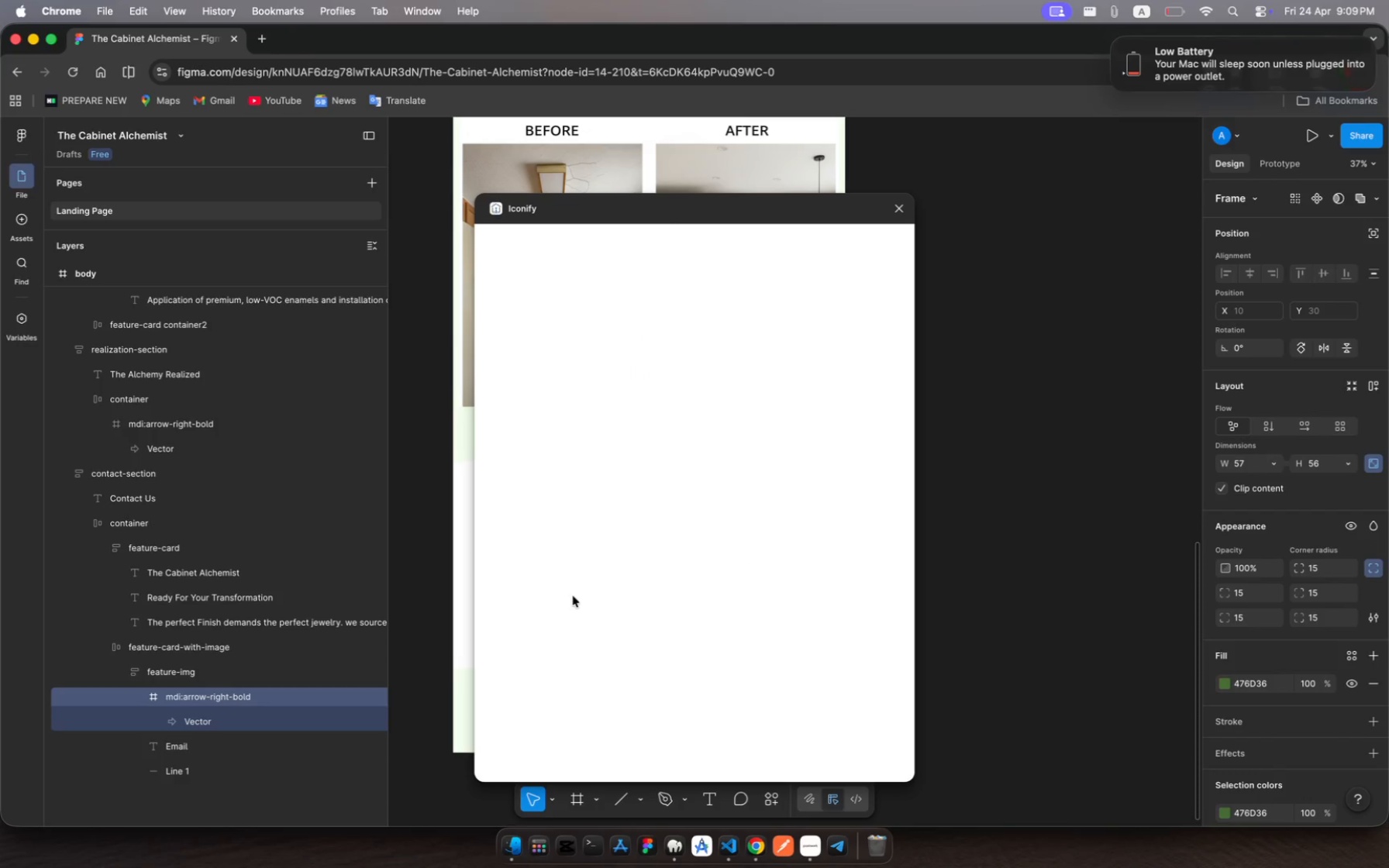 
key(E)
 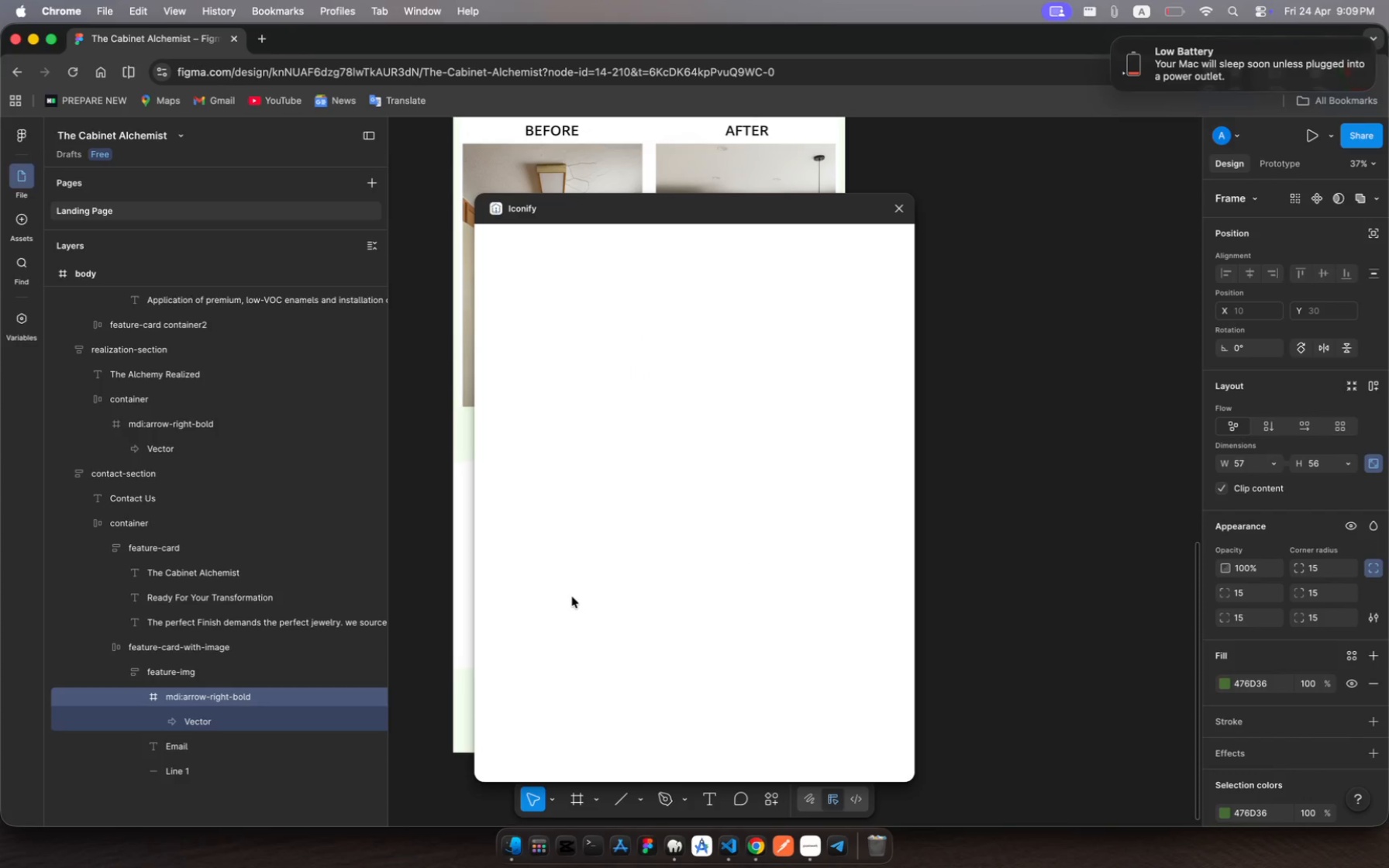 
mouse_move([557, 363])
 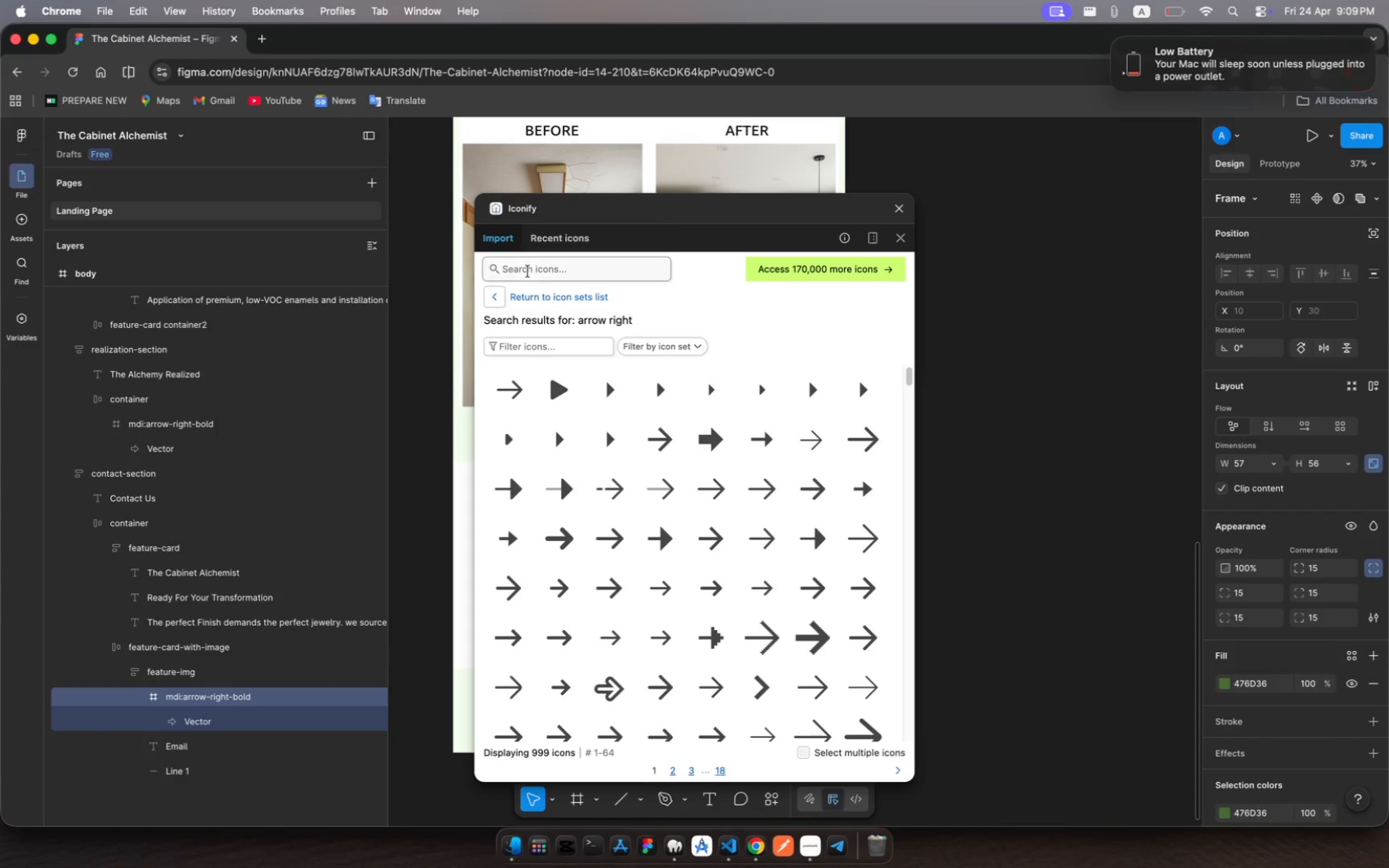 
left_click([526, 270])
 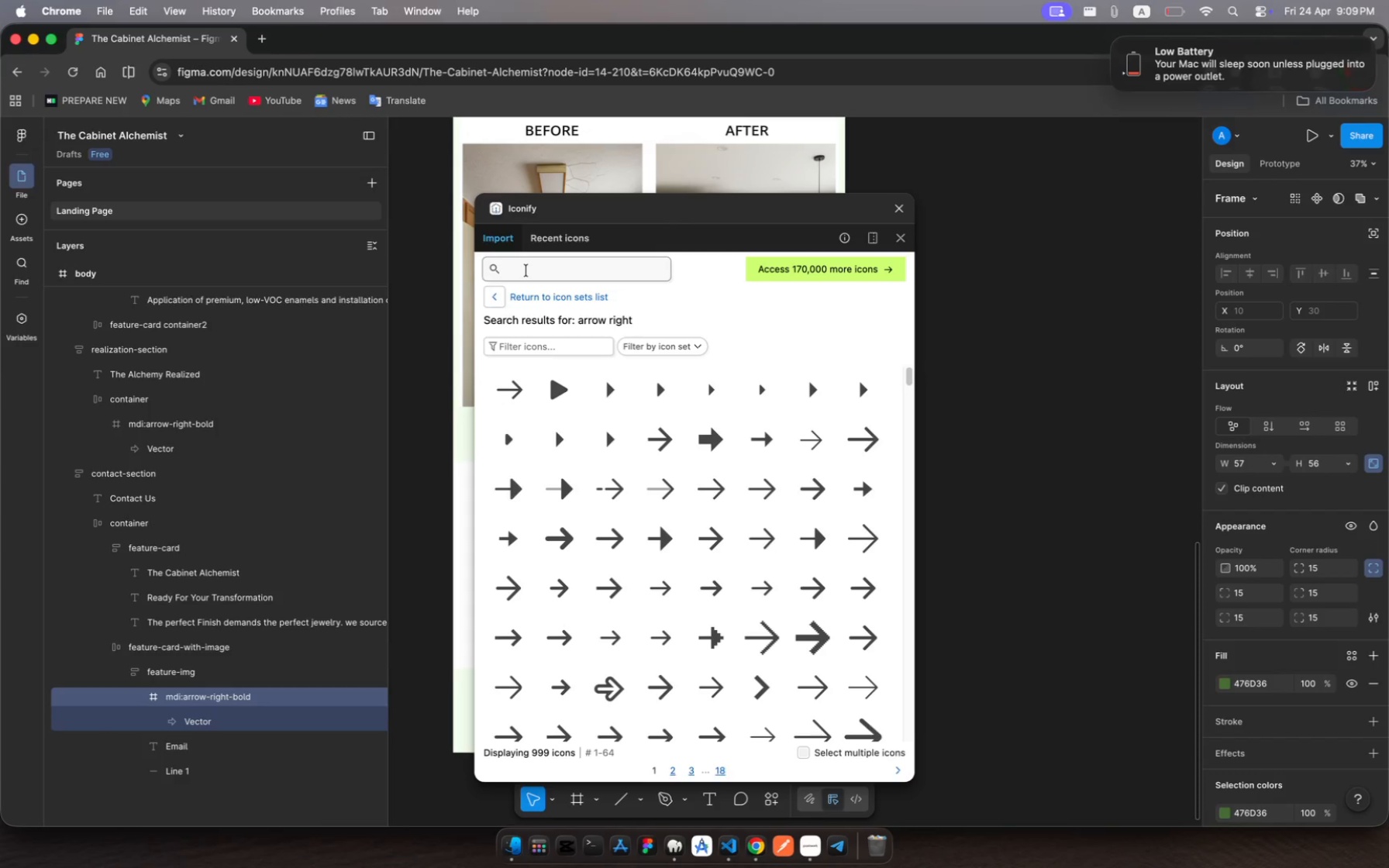 
type(enail)
key(Backspace)
key(Backspace)
key(Backspace)
key(Backspace)
type(mail)
 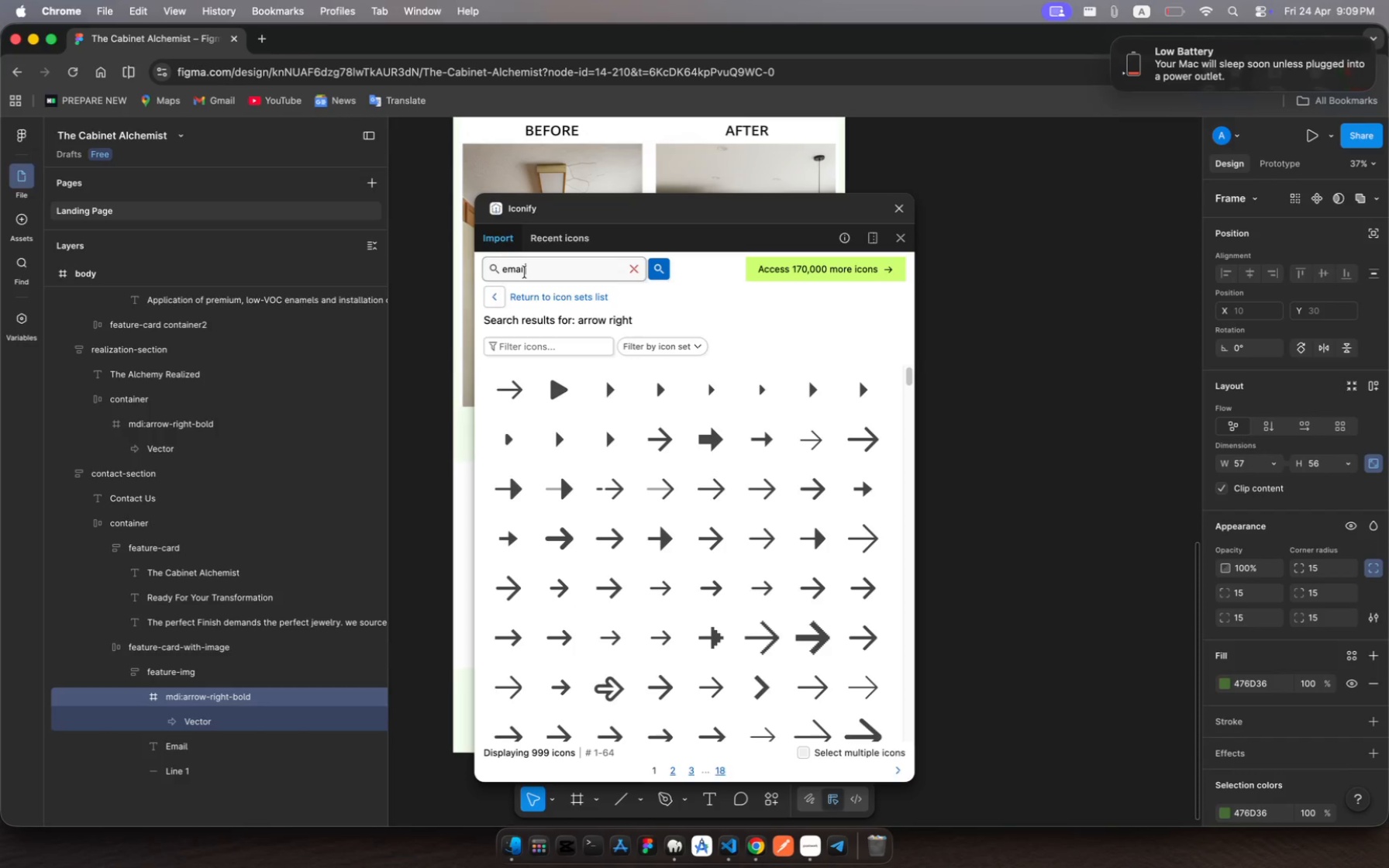 
wait(11.12)
 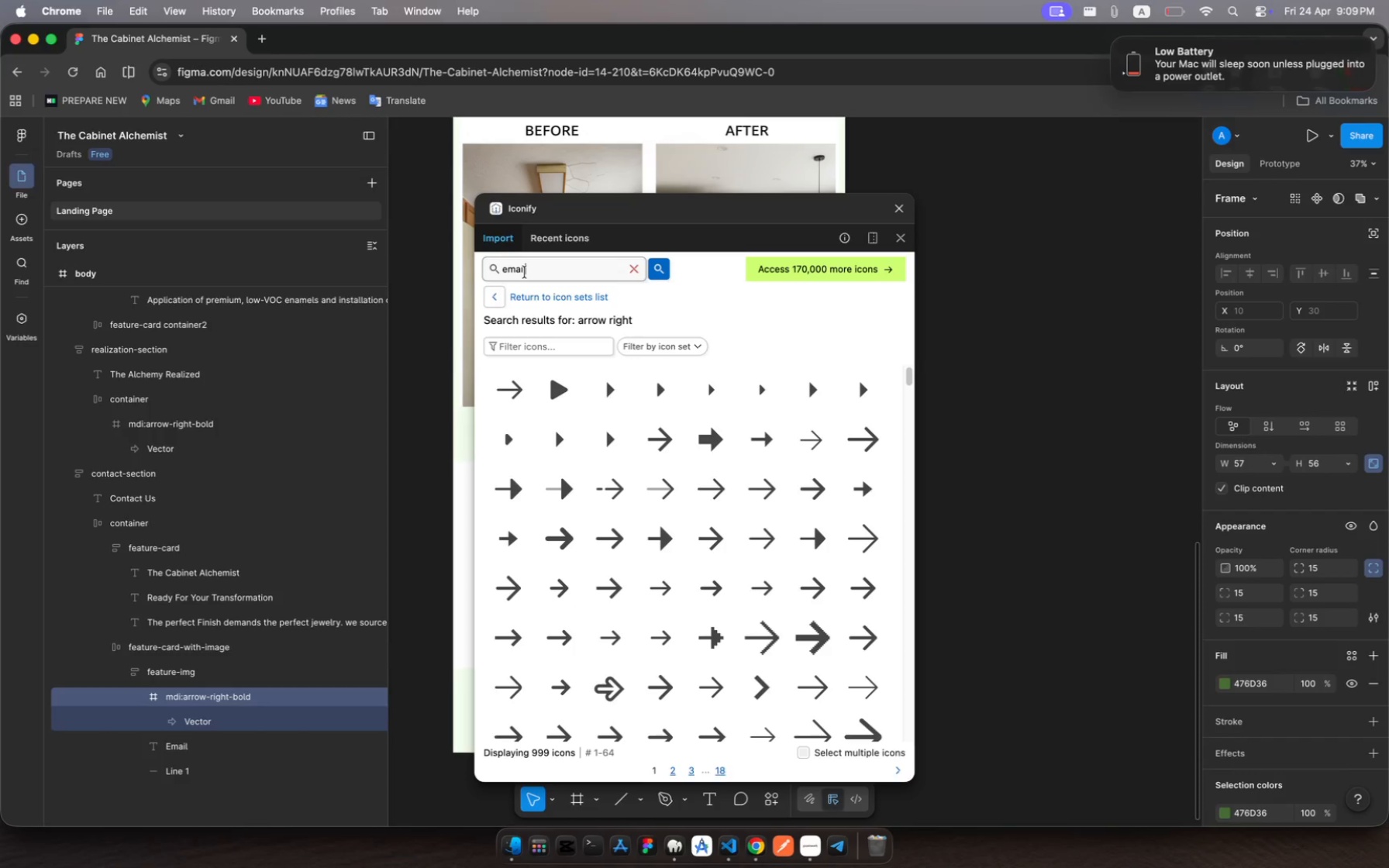 
left_click([1180, 10])
 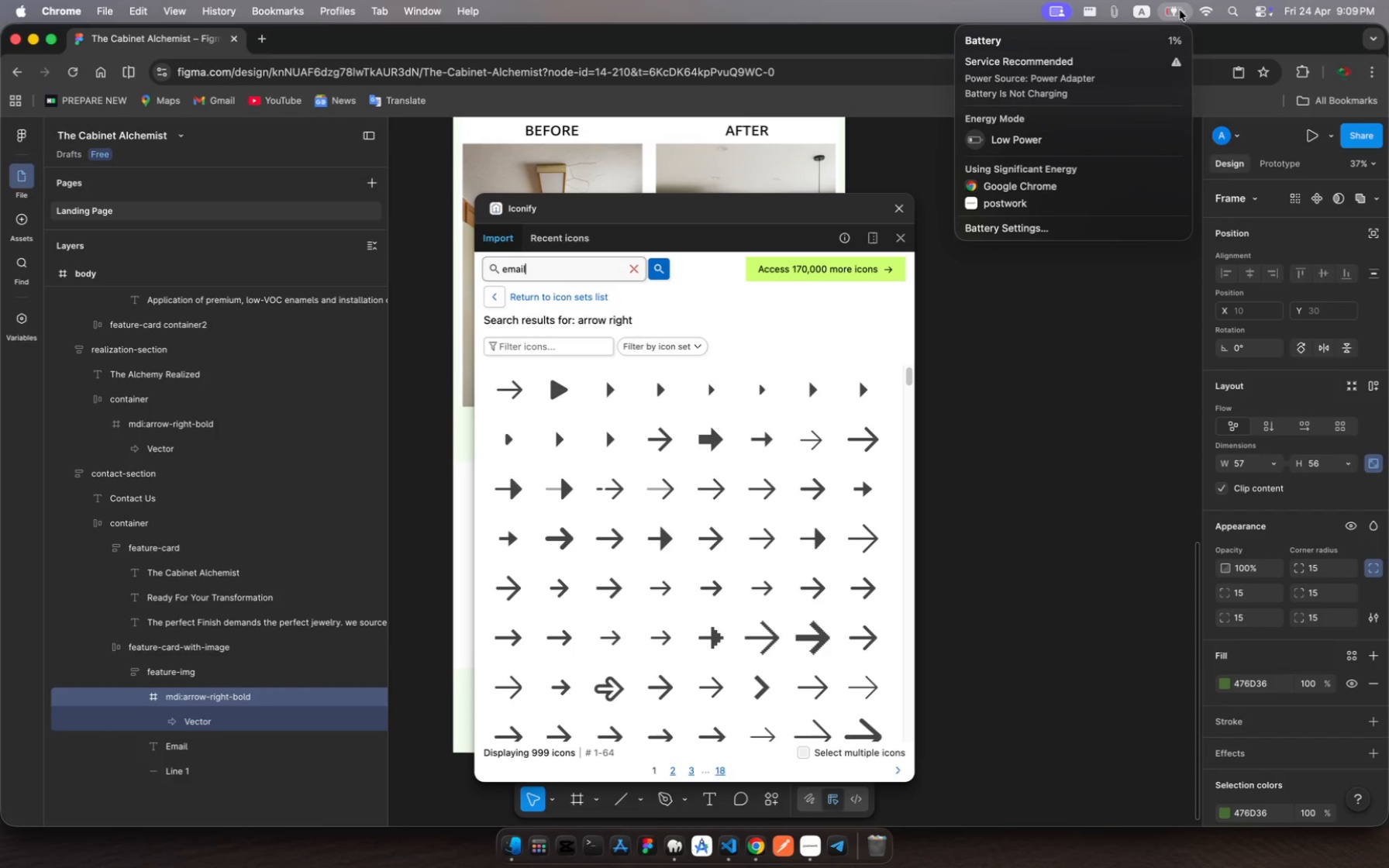 
left_click([1180, 10])
 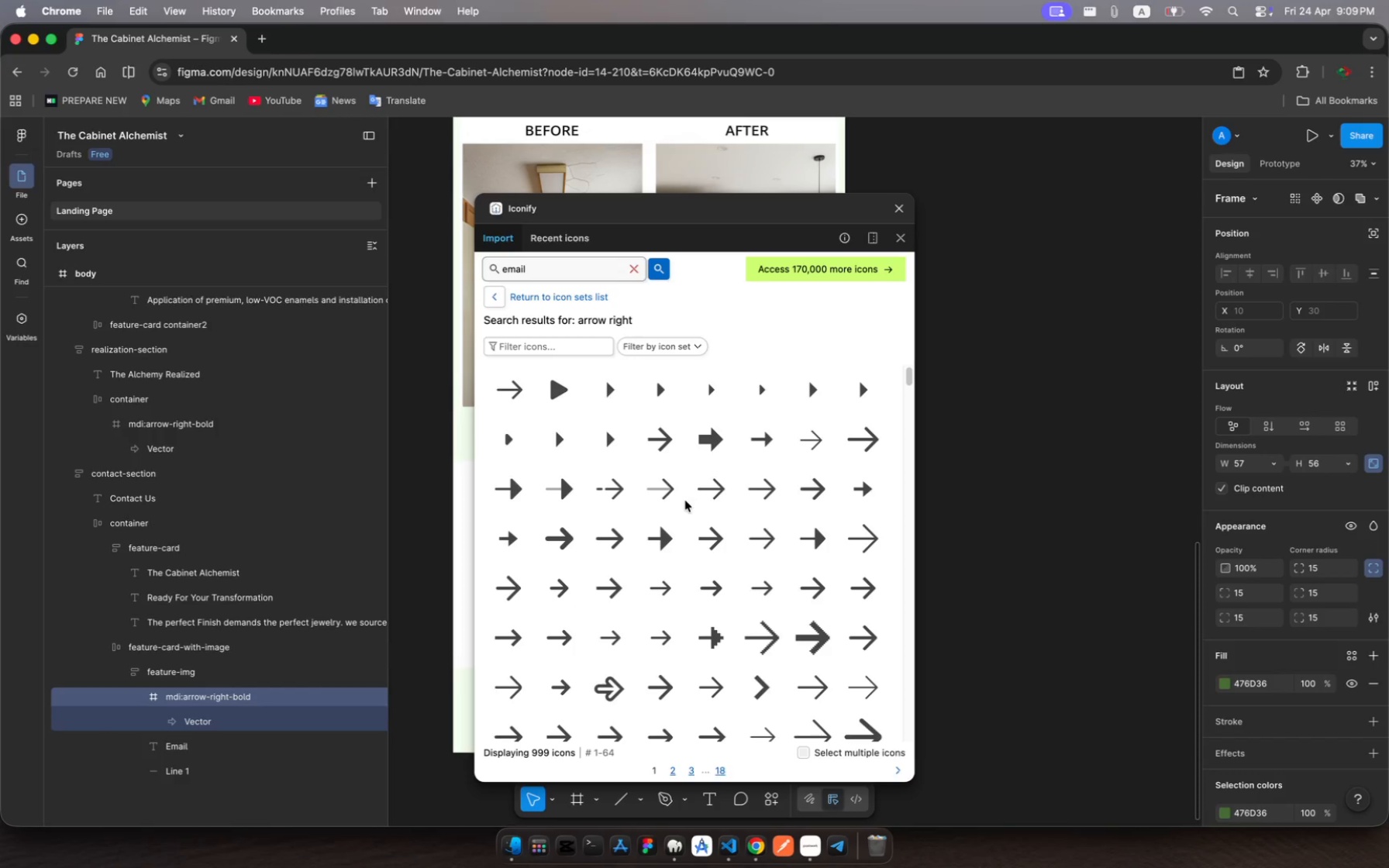 
key(Enter)
 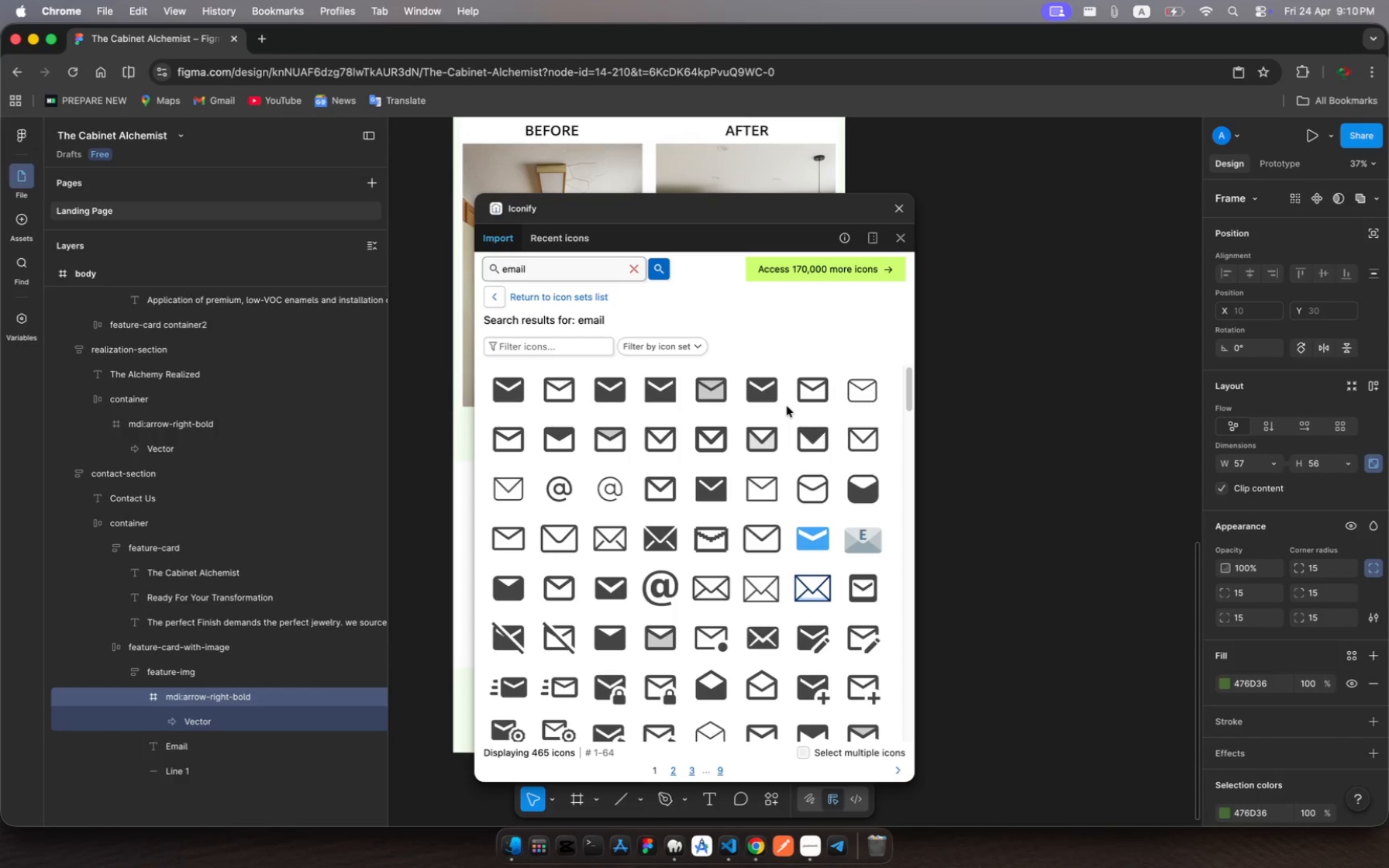 
wait(8.82)
 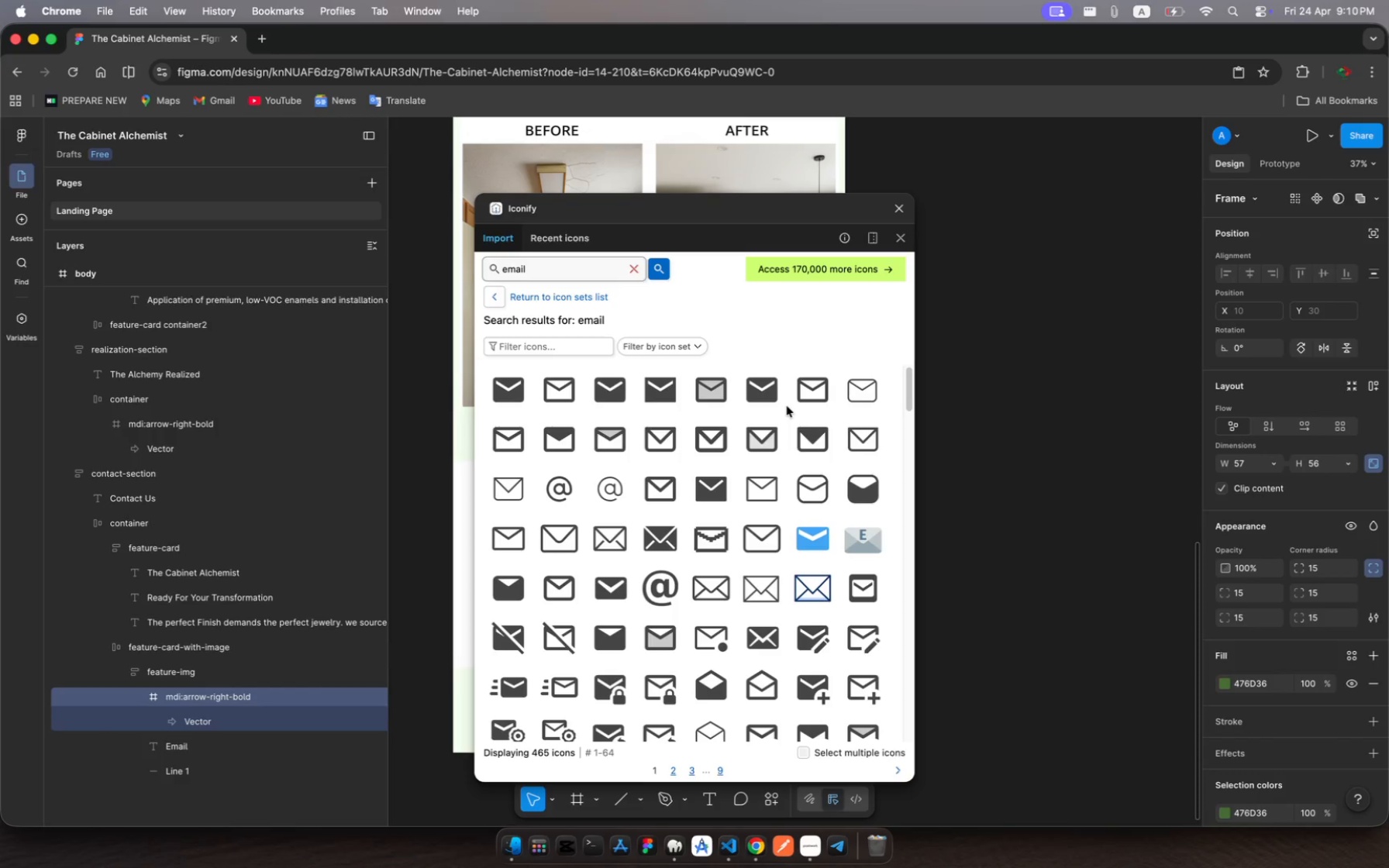 
left_click([561, 394])
 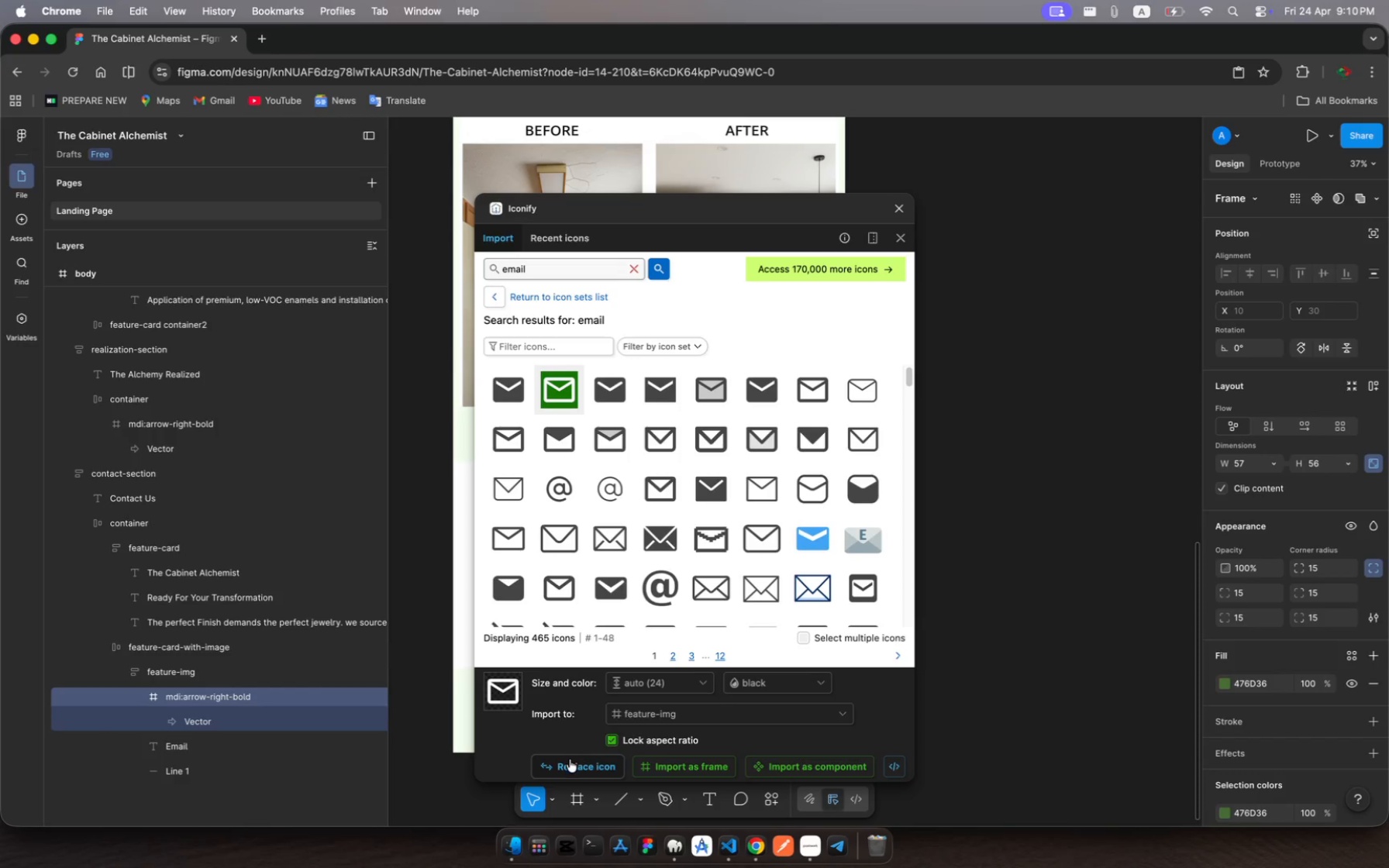 
left_click([570, 760])
 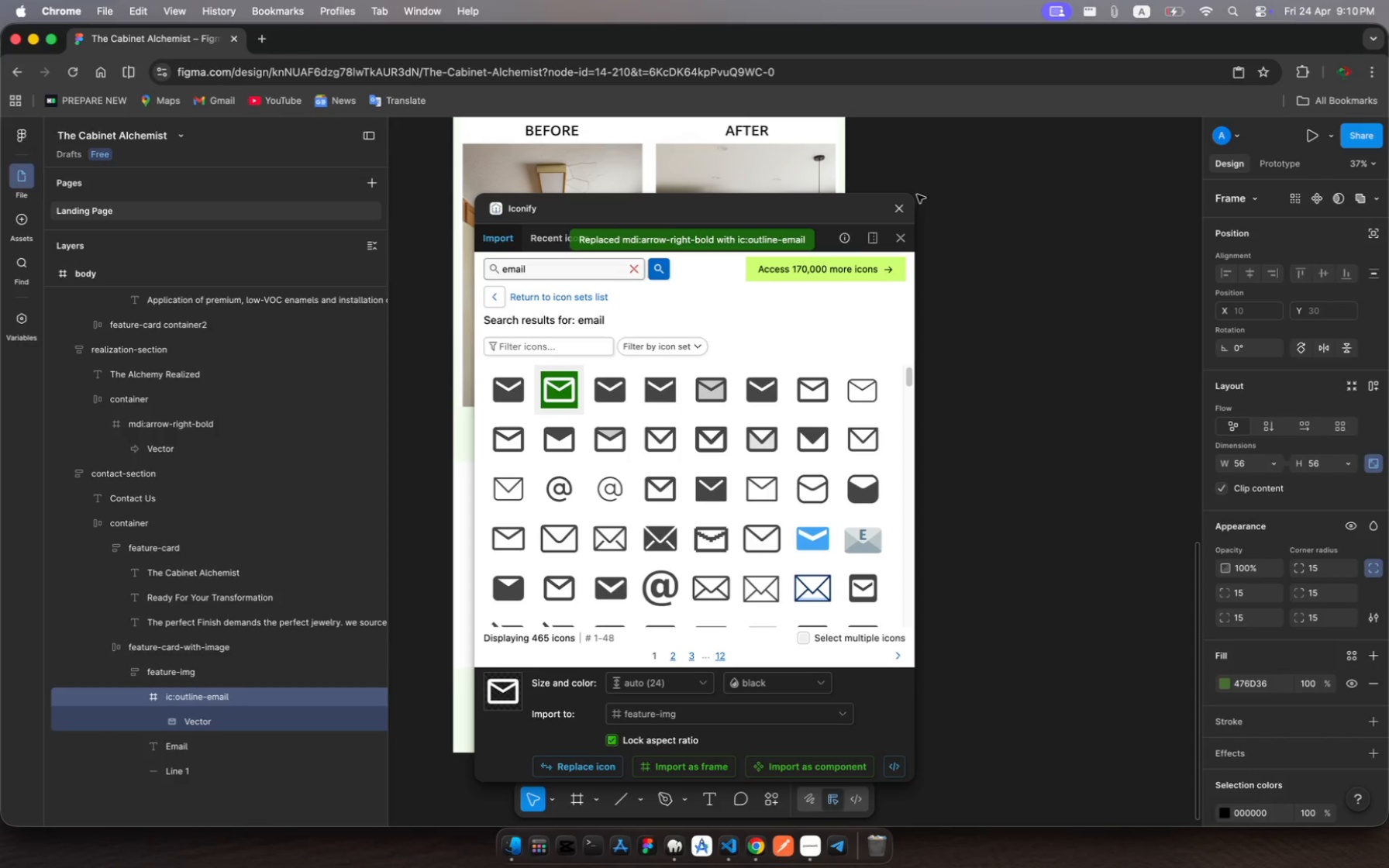 
left_click([905, 205])
 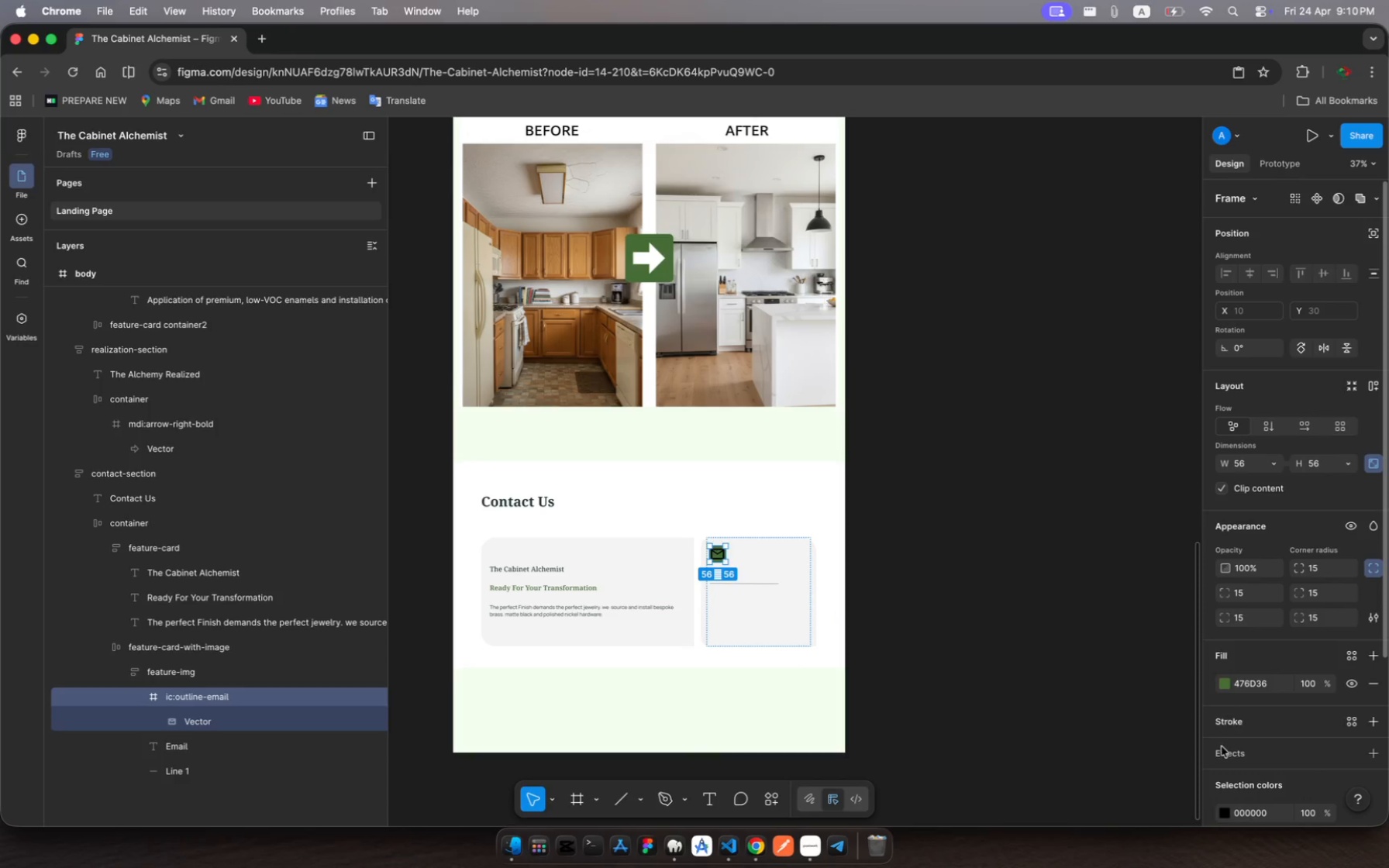 
wait(5.17)
 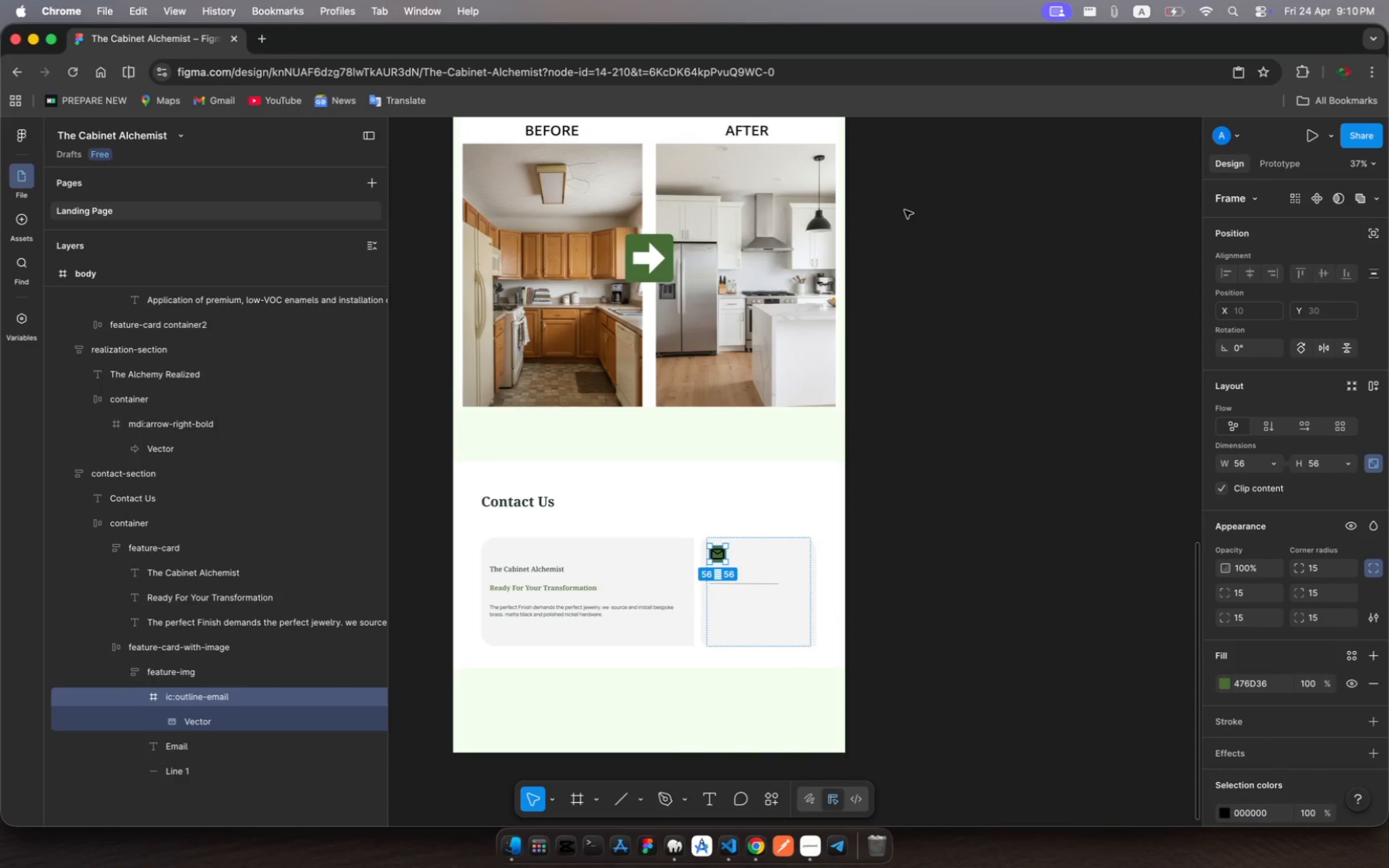 
left_click([1222, 808])
 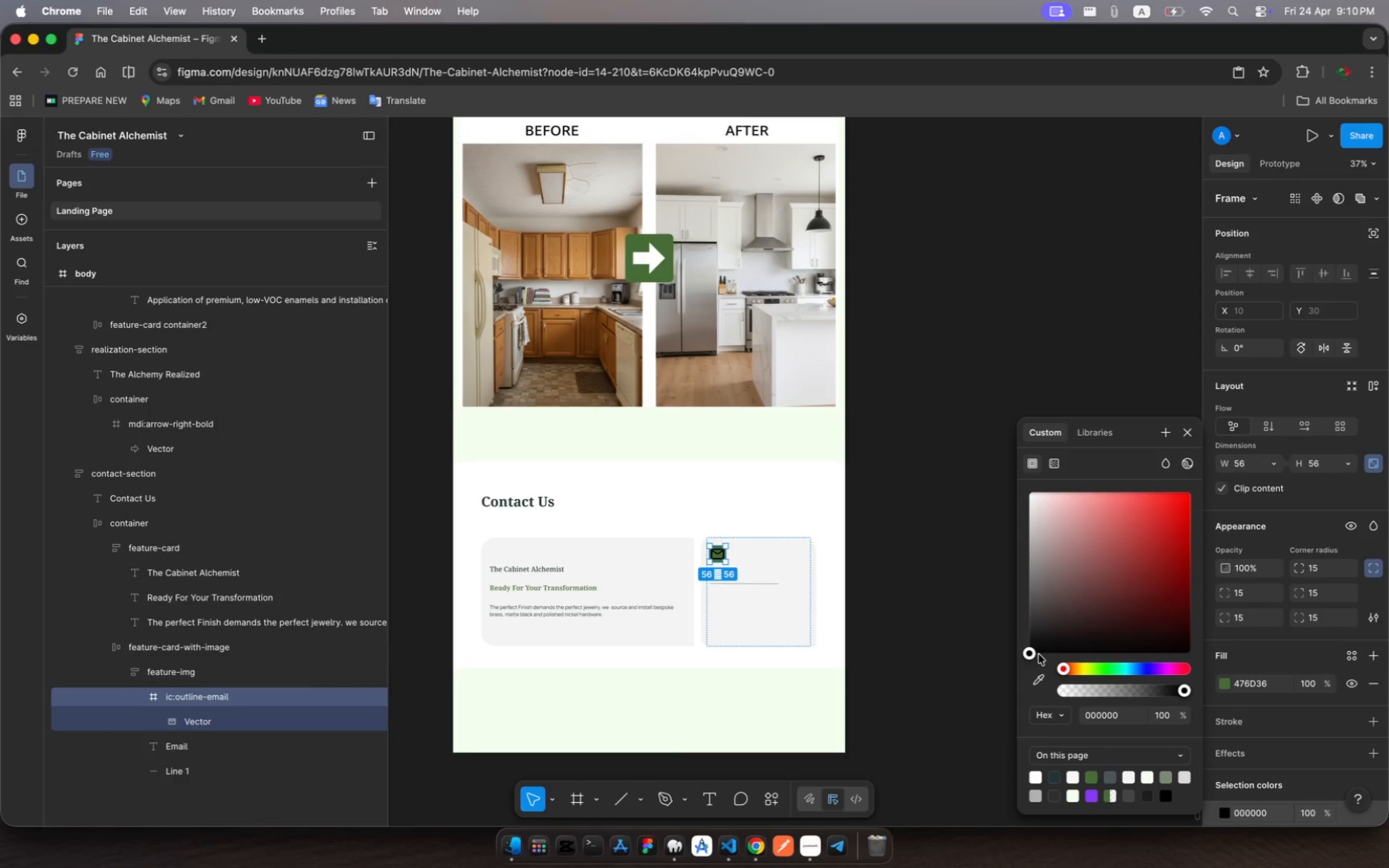 
left_click_drag(start_coordinate=[1033, 656], to_coordinate=[1012, 439])
 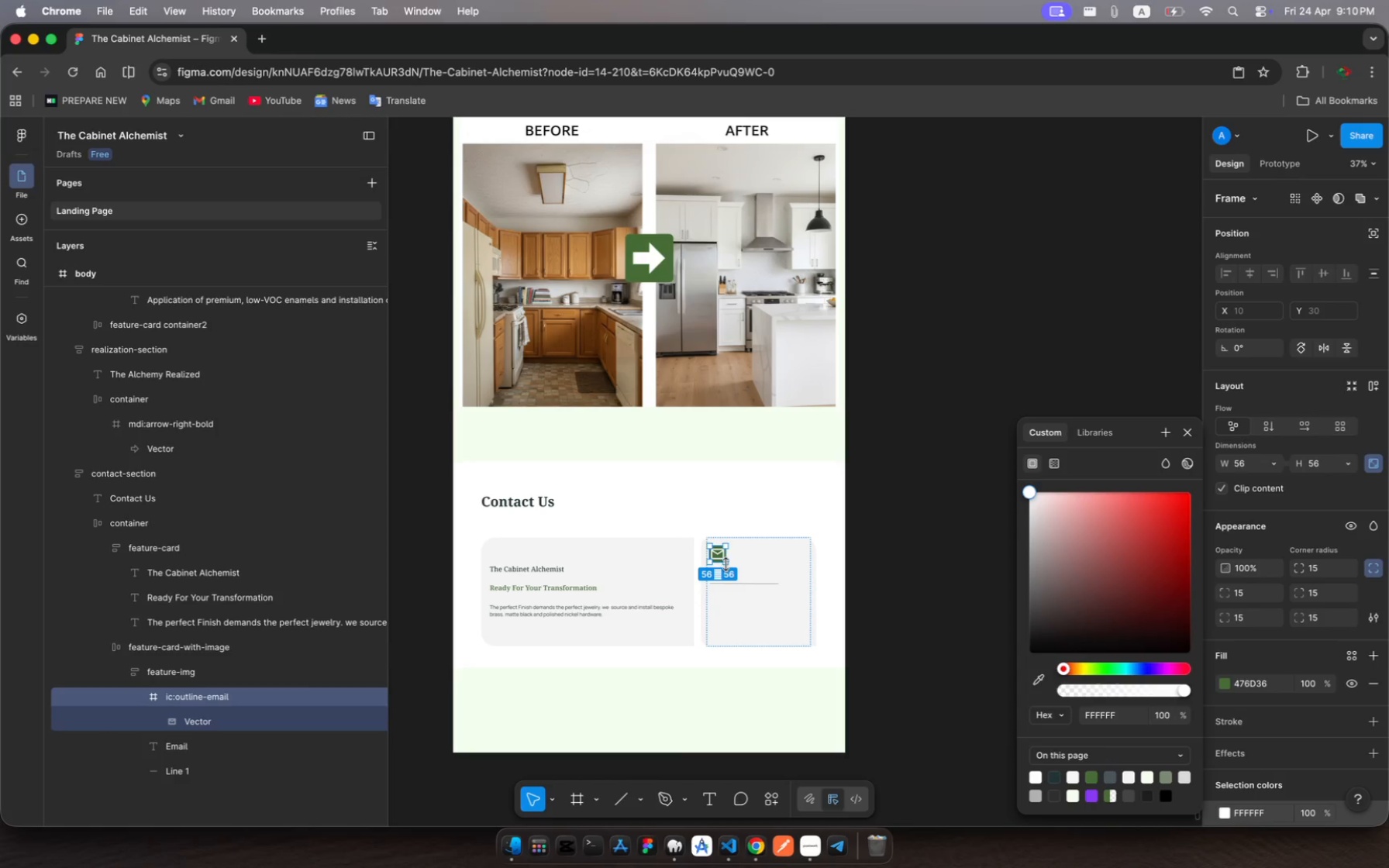 
left_click_drag(start_coordinate=[728, 564], to_coordinate=[731, 560])
 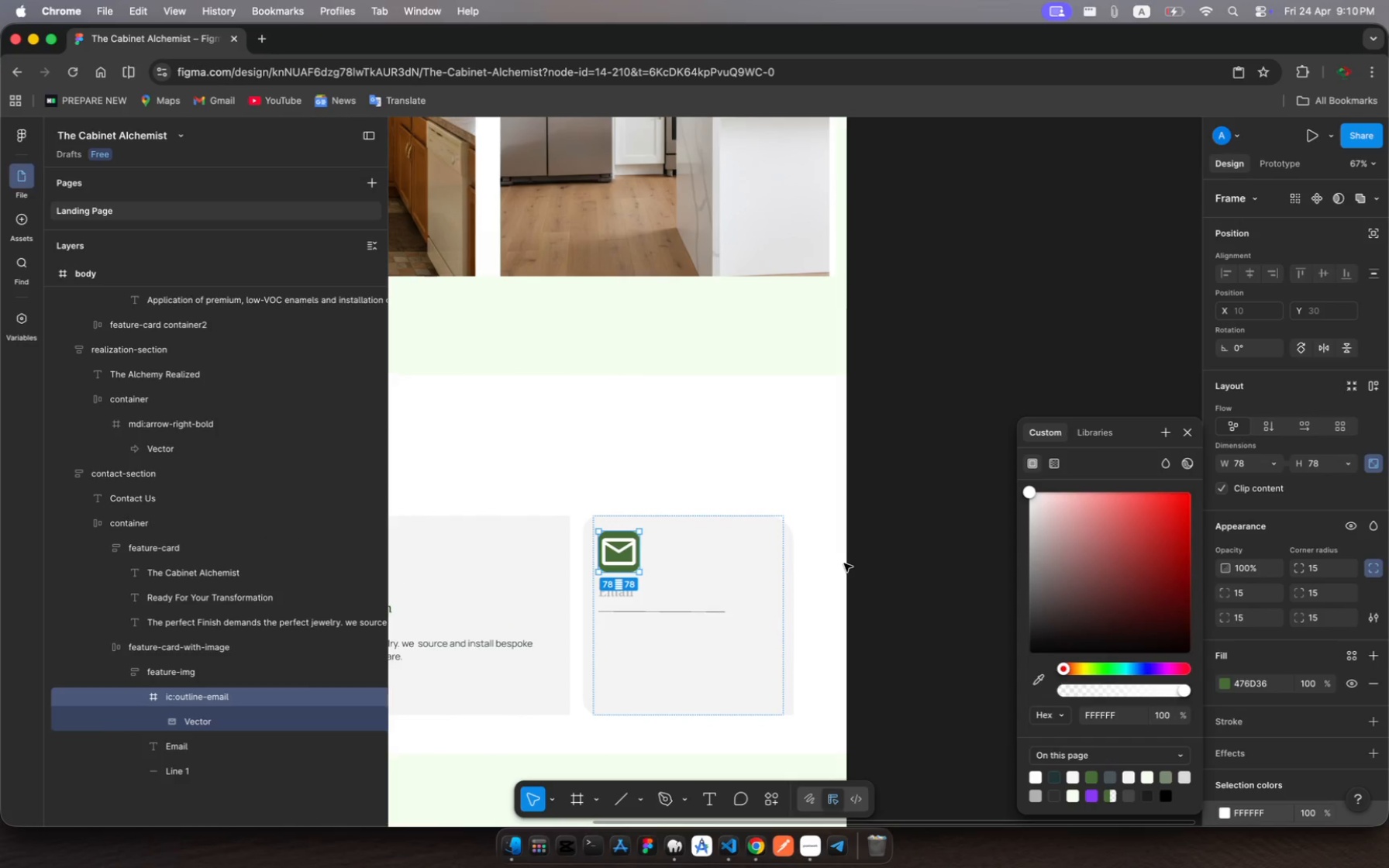 
scroll: coordinate [902, 554], scroll_direction: up, amount: 9.0
 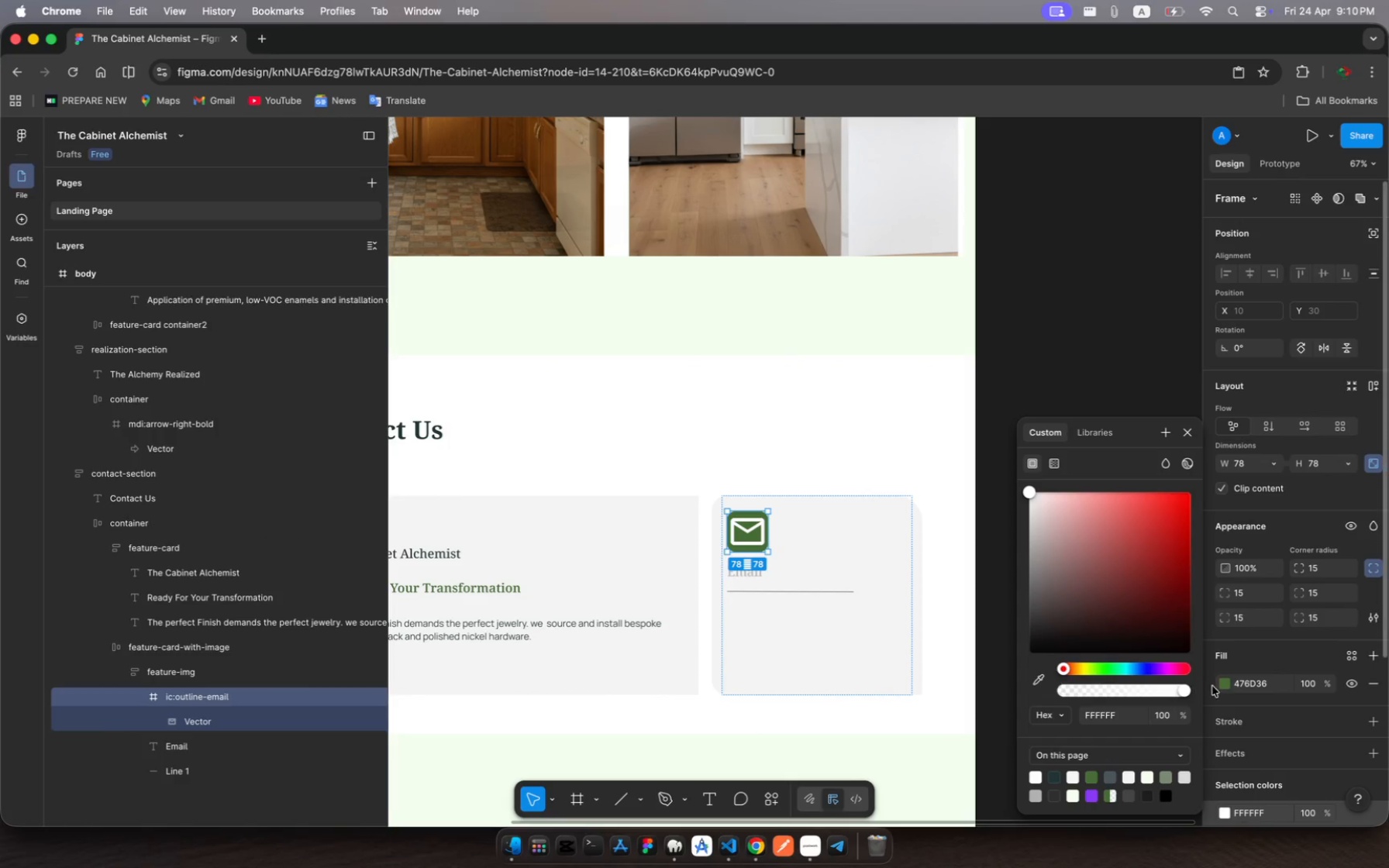 
left_click([1226, 686])
 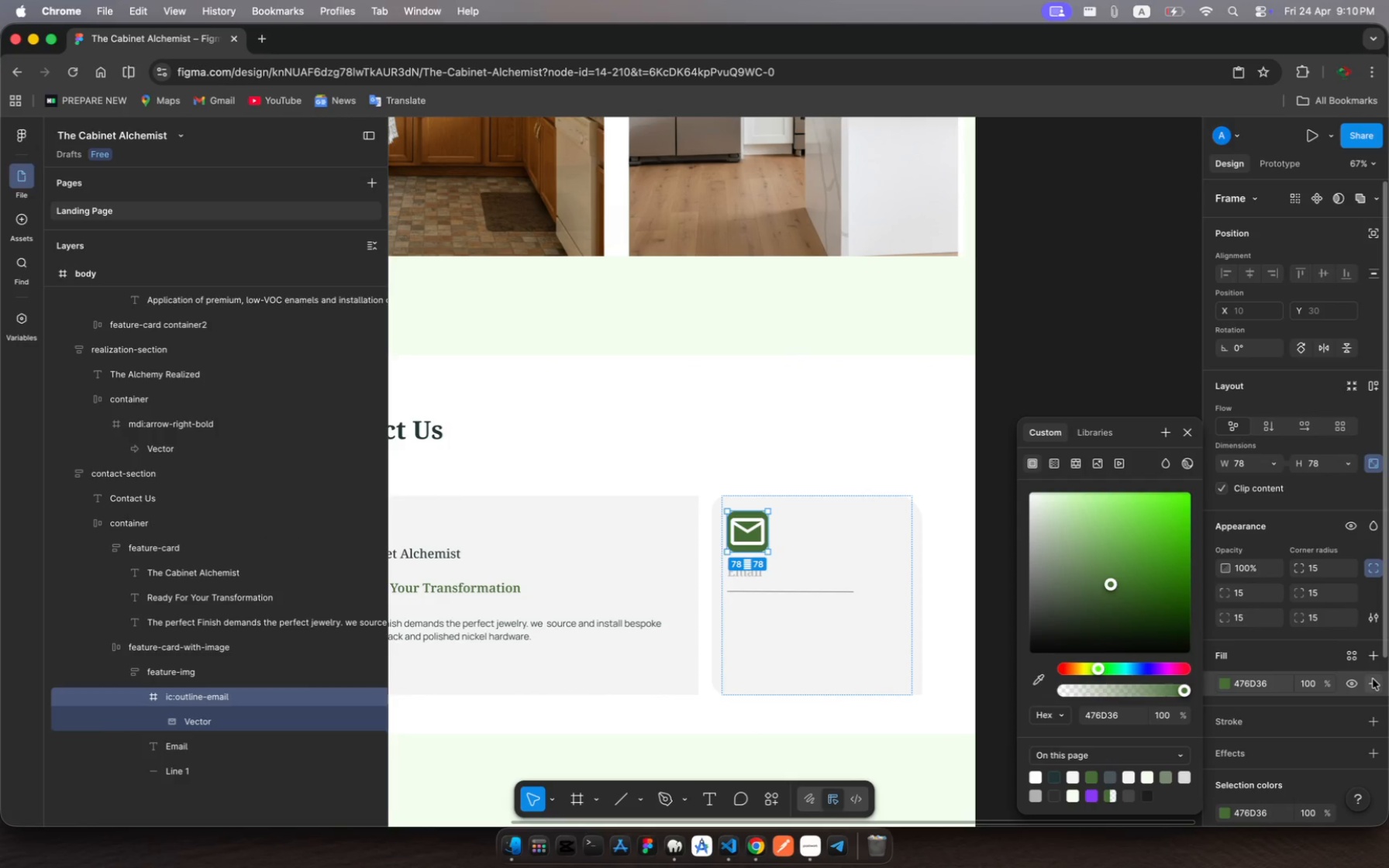 
left_click([1373, 680])
 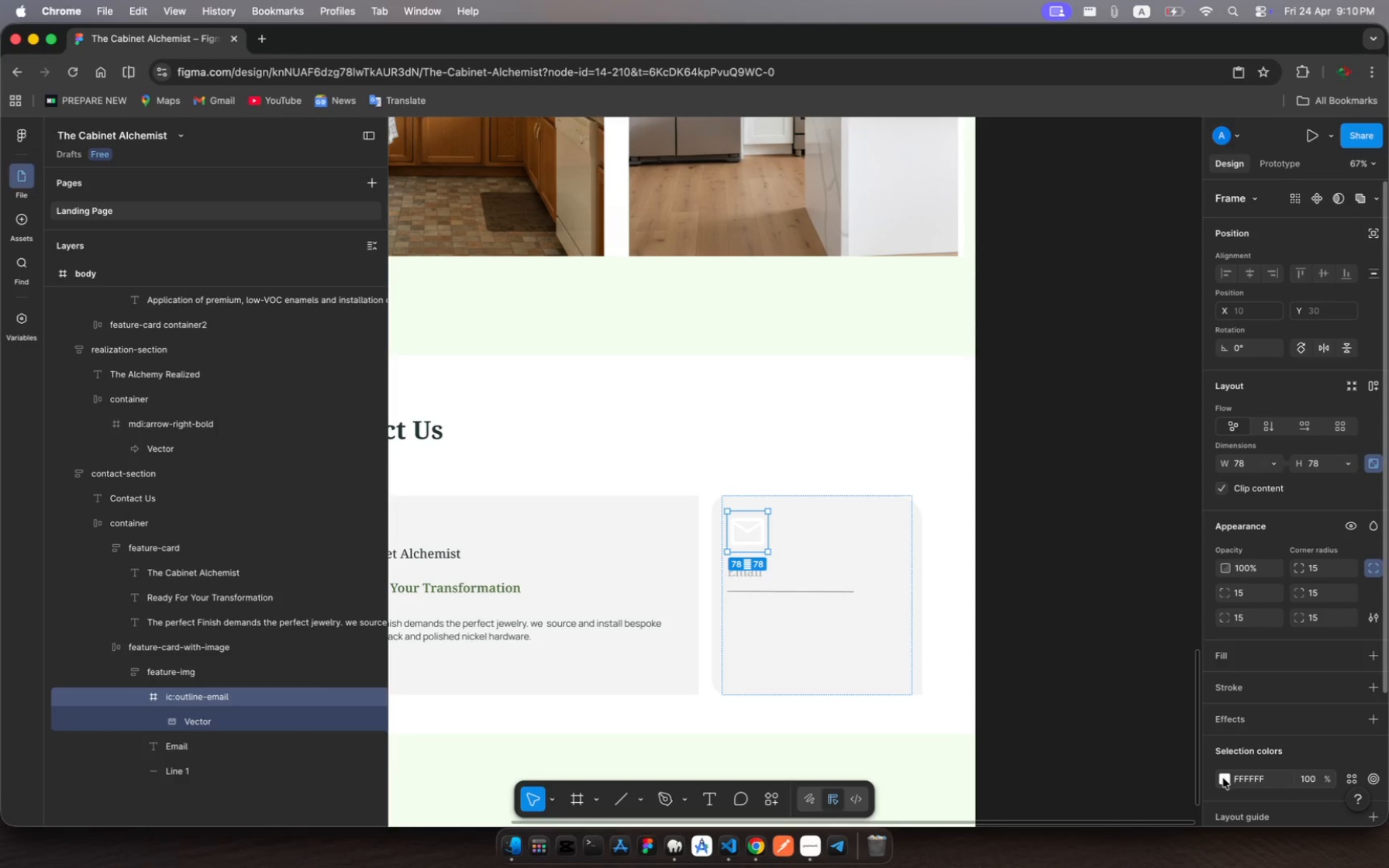 
left_click([1228, 779])
 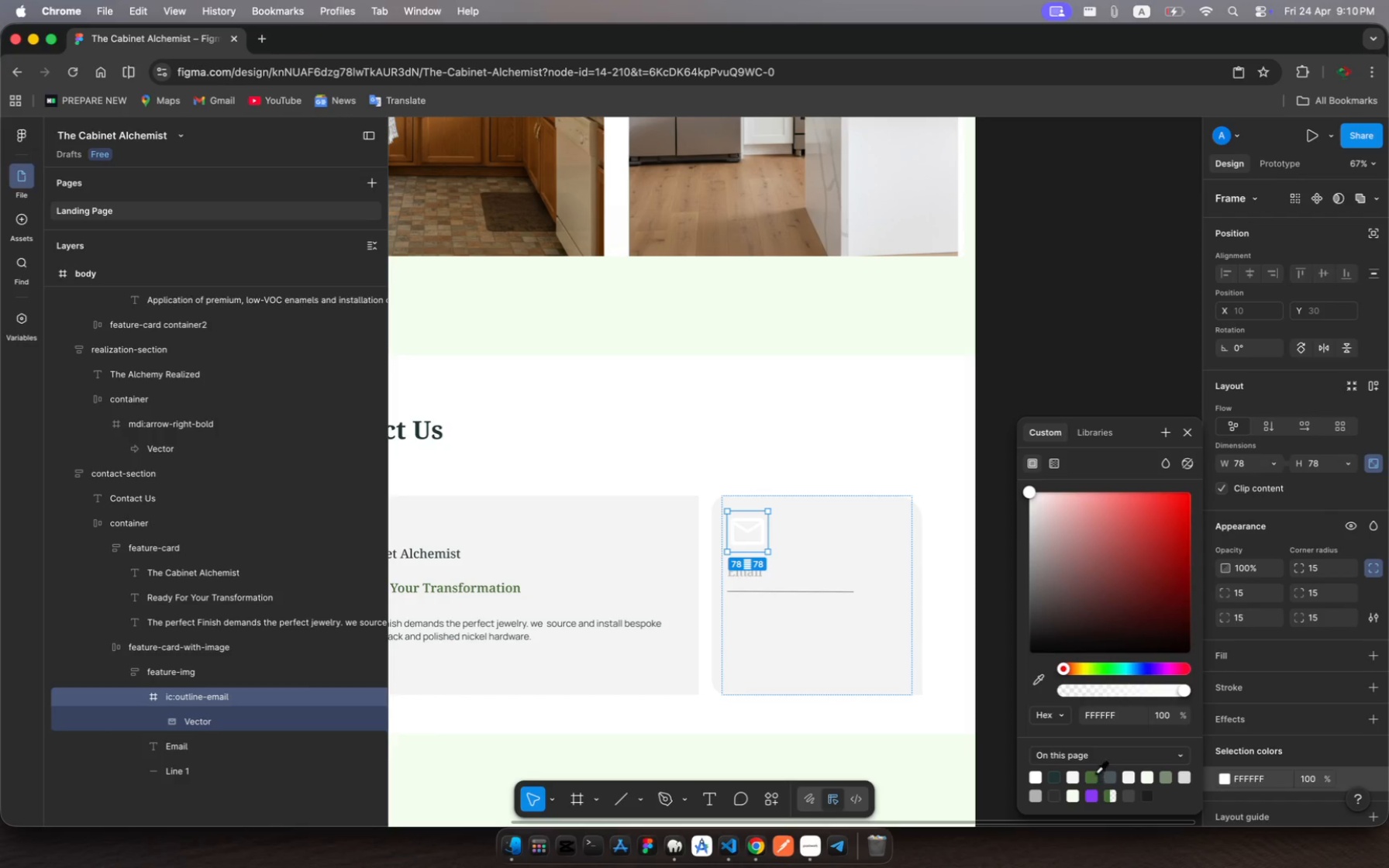 
left_click([1095, 774])
 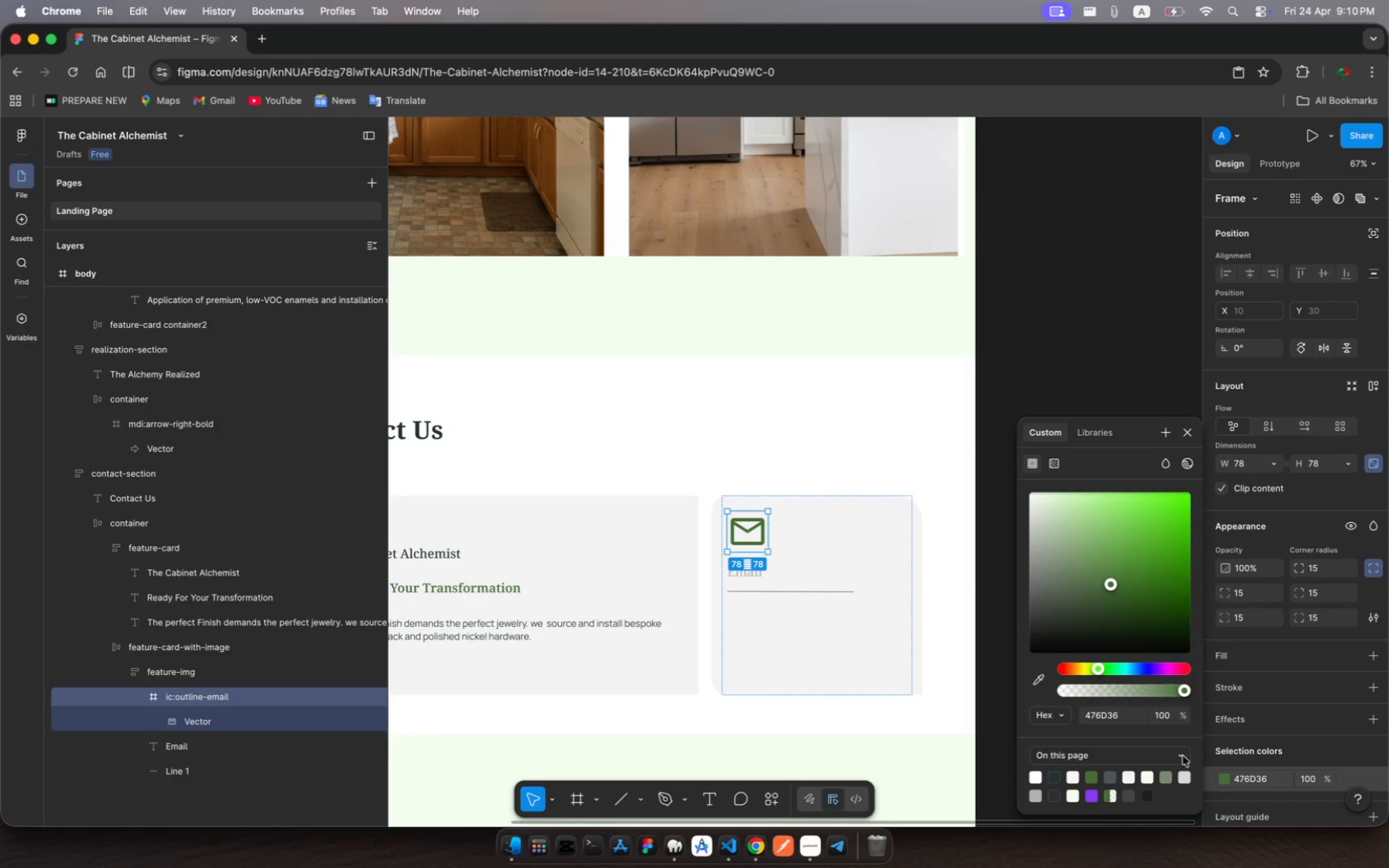 
scroll: coordinate [1296, 760], scroll_direction: down, amount: 29.0
 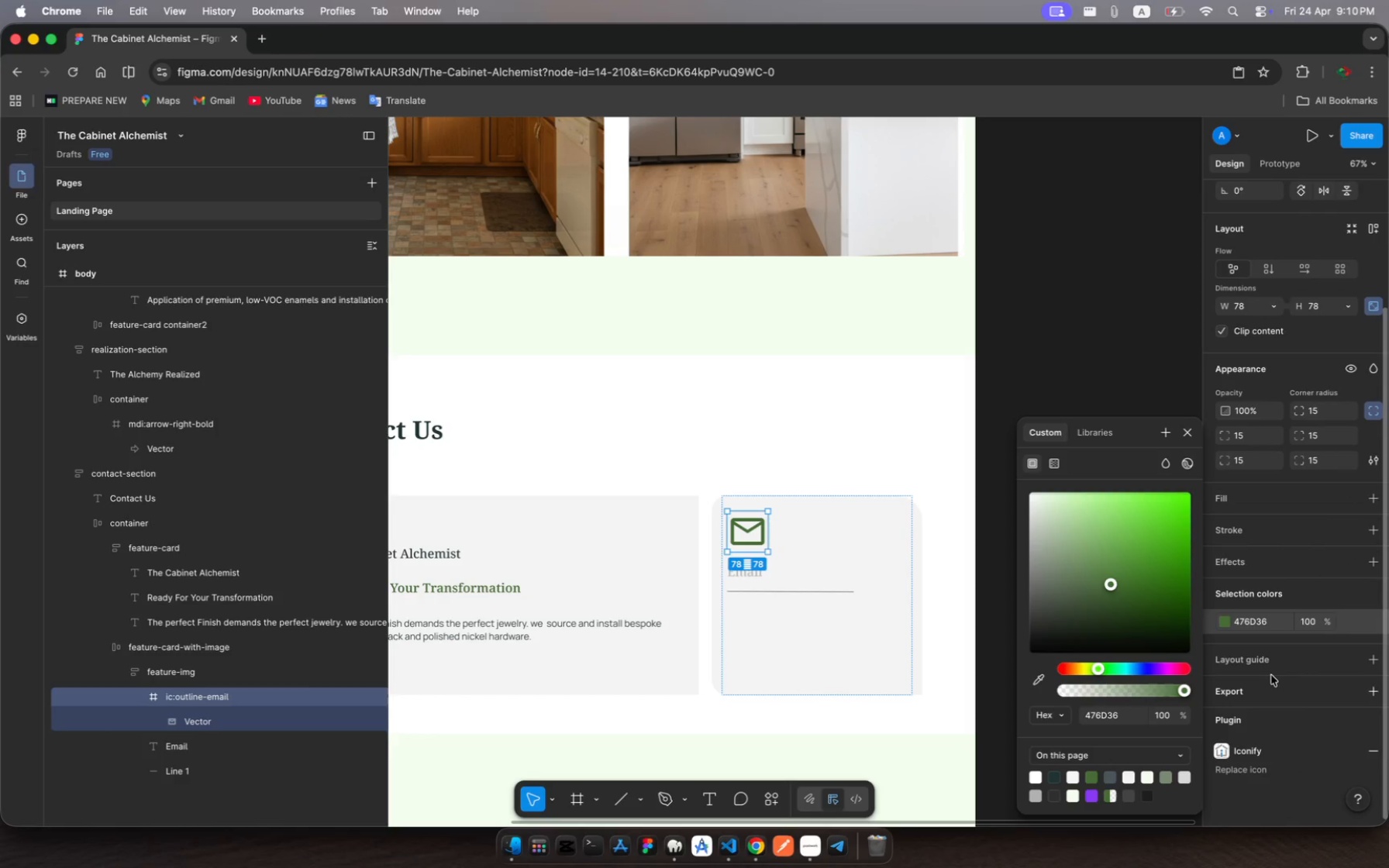 
double_click([751, 540])
 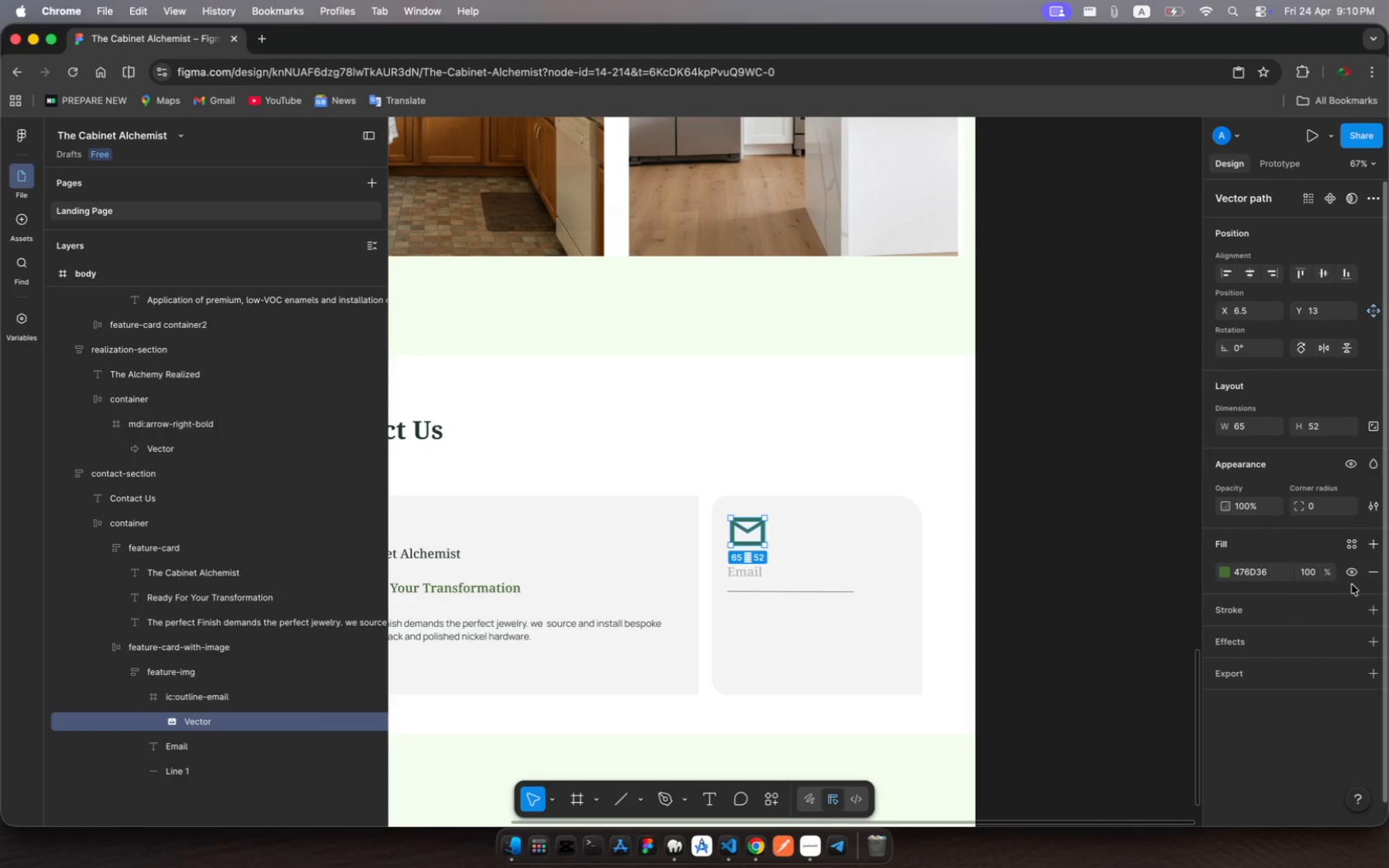 
wait(7.88)
 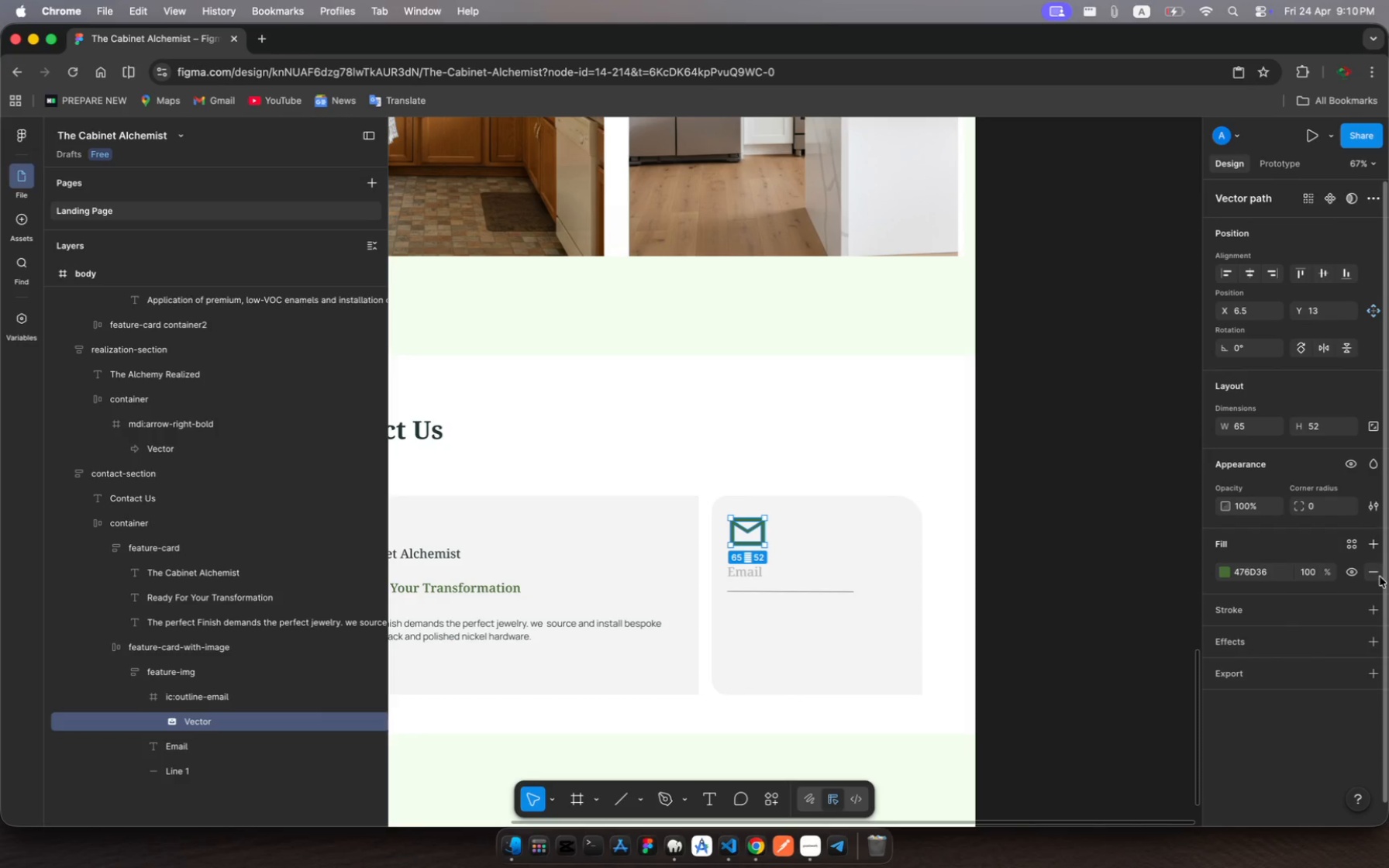 
scroll: coordinate [1266, 625], scroll_direction: up, amount: 1.0
 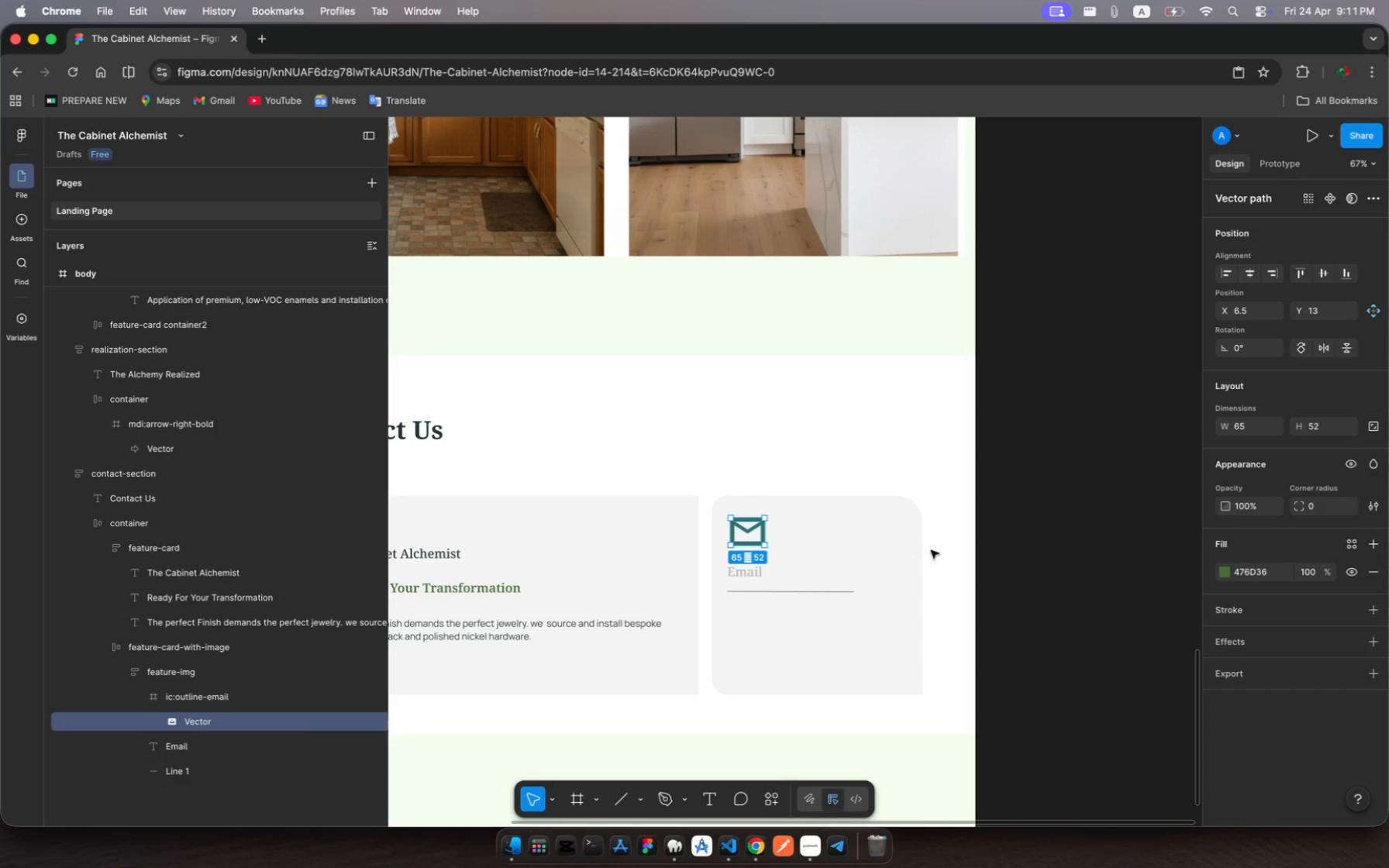 
wait(7.1)
 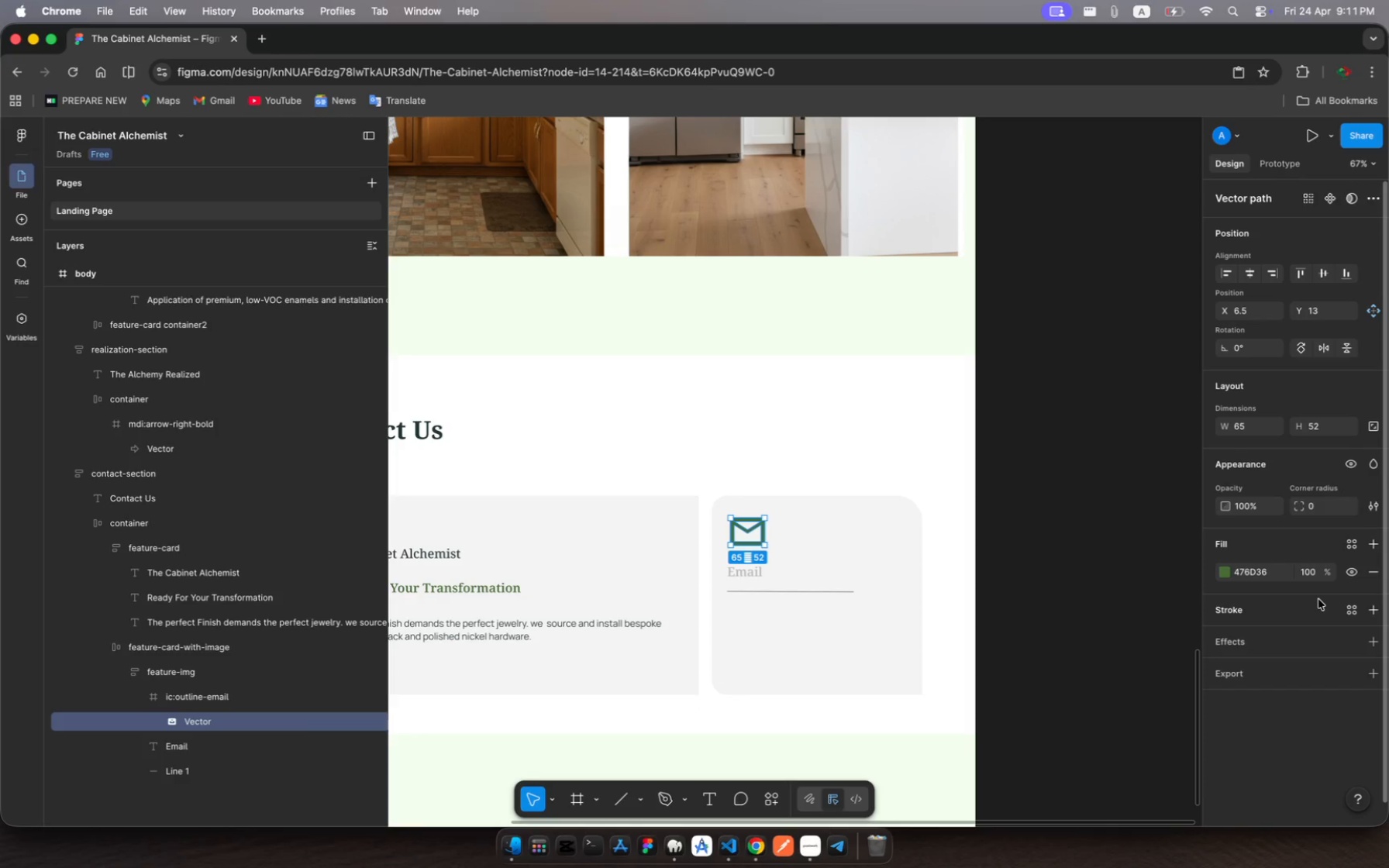 
left_click_drag(start_coordinate=[761, 544], to_coordinate=[753, 539])
 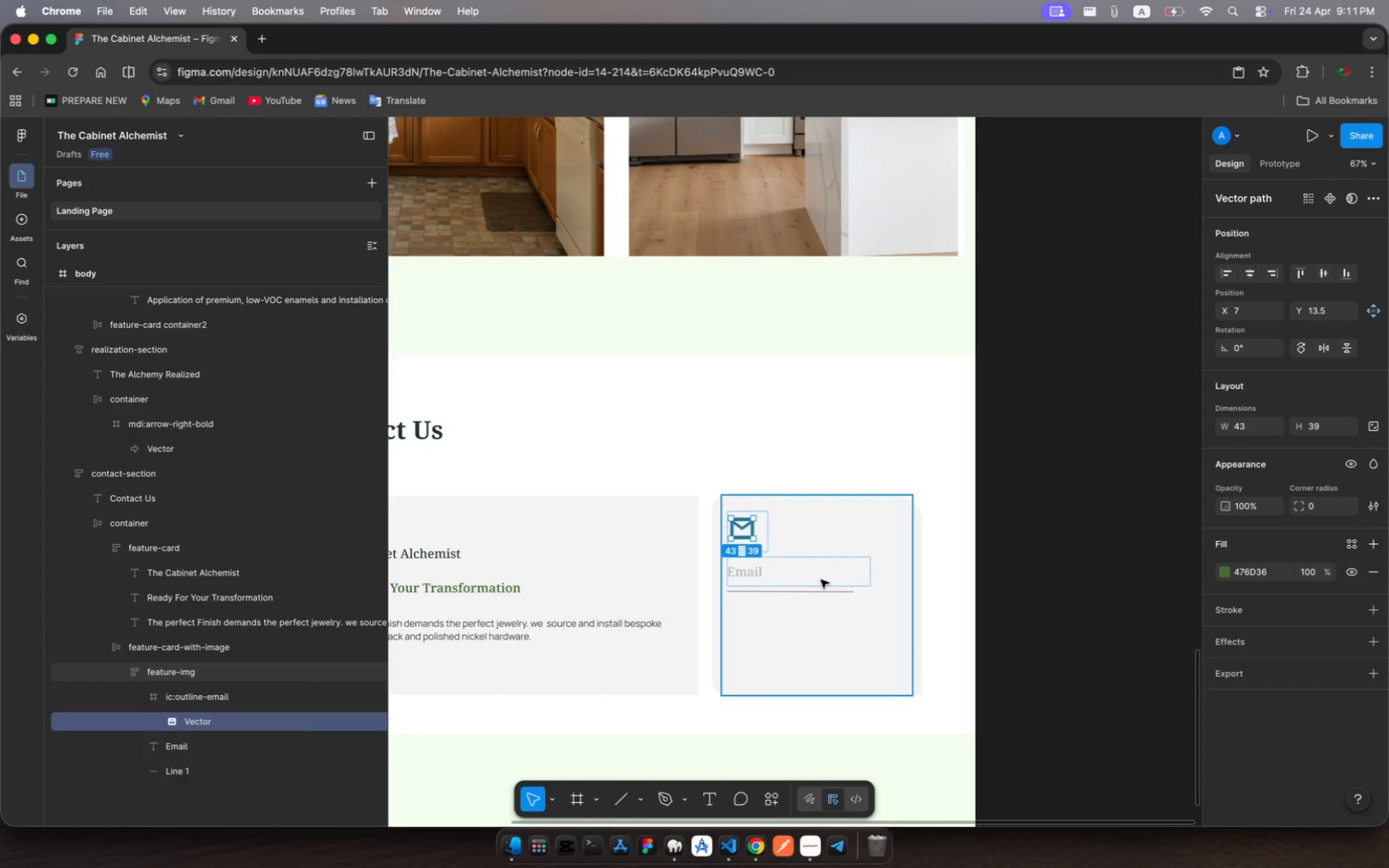 
left_click([821, 580])
 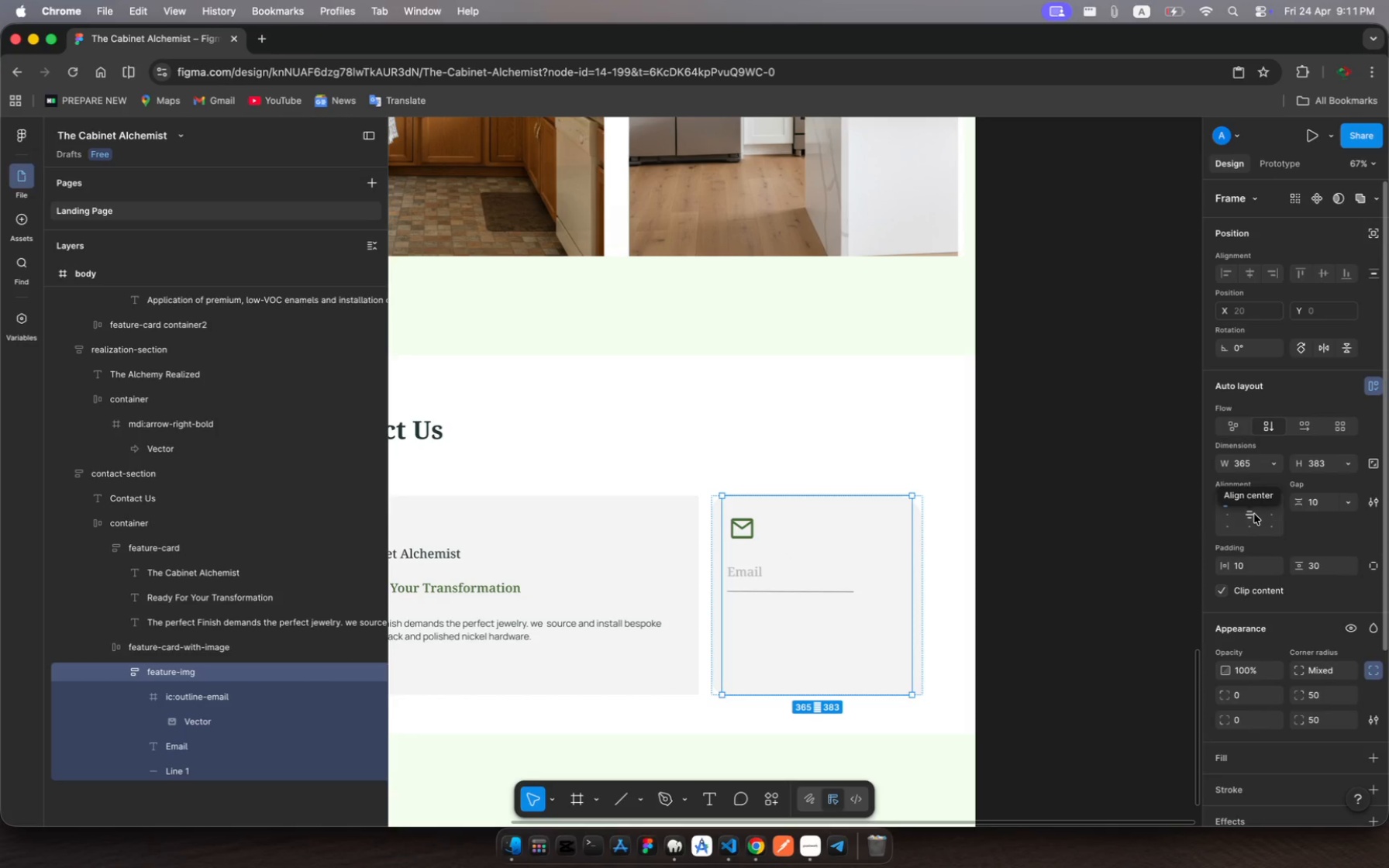 
wait(5.57)
 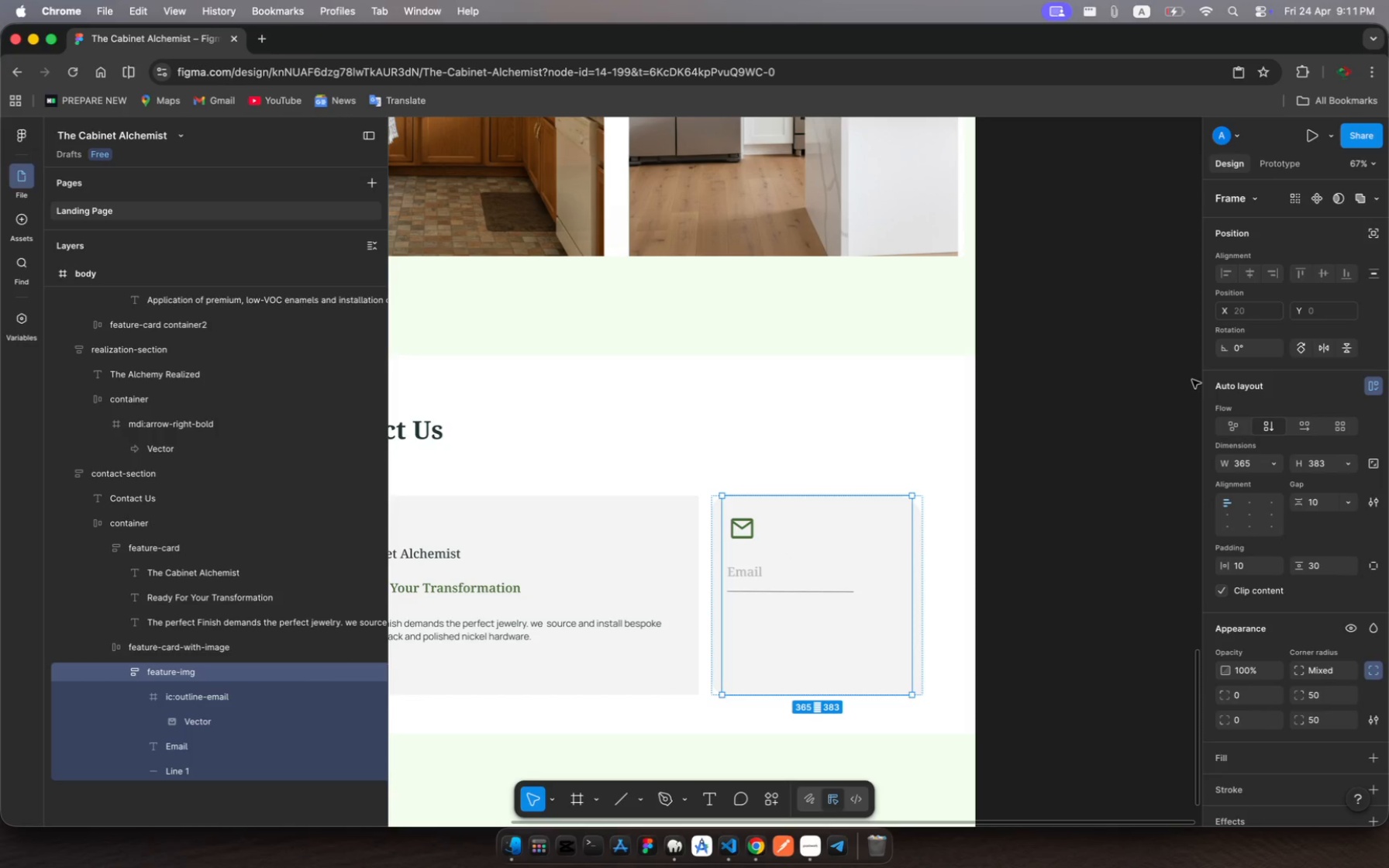 
left_click([1232, 518])
 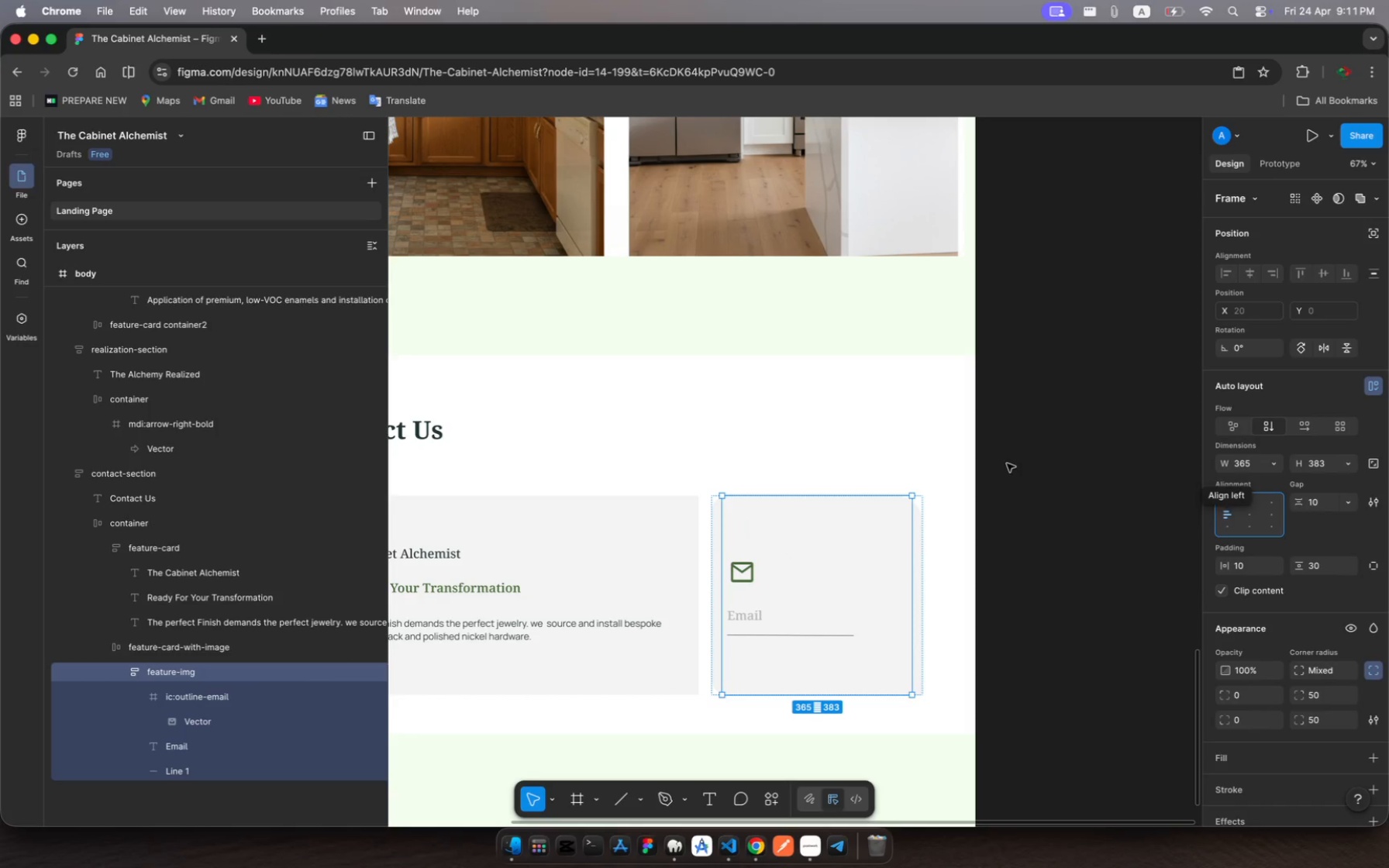 
left_click([1046, 493])
 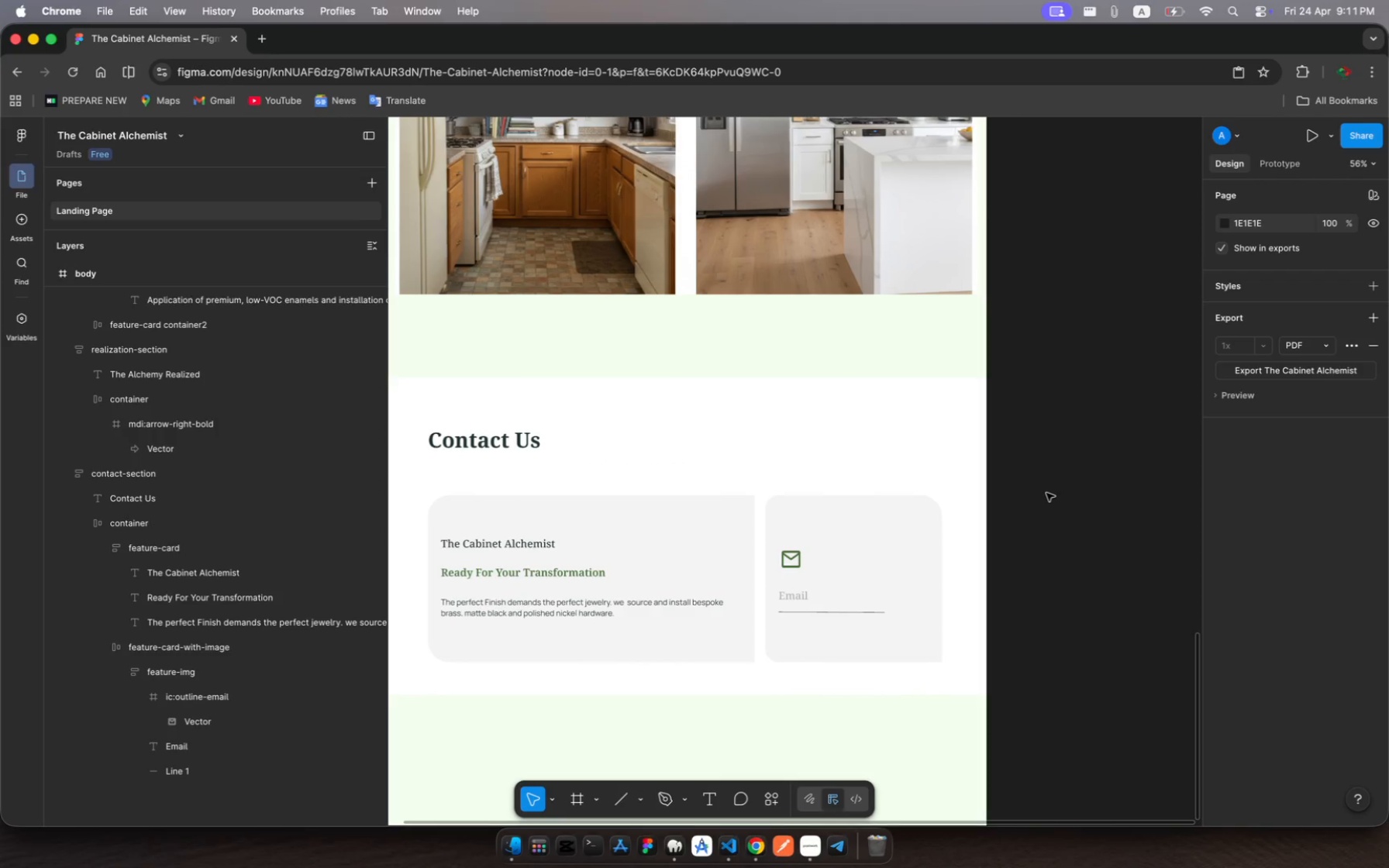 
scroll: coordinate [712, 475], scroll_direction: up, amount: 73.0
 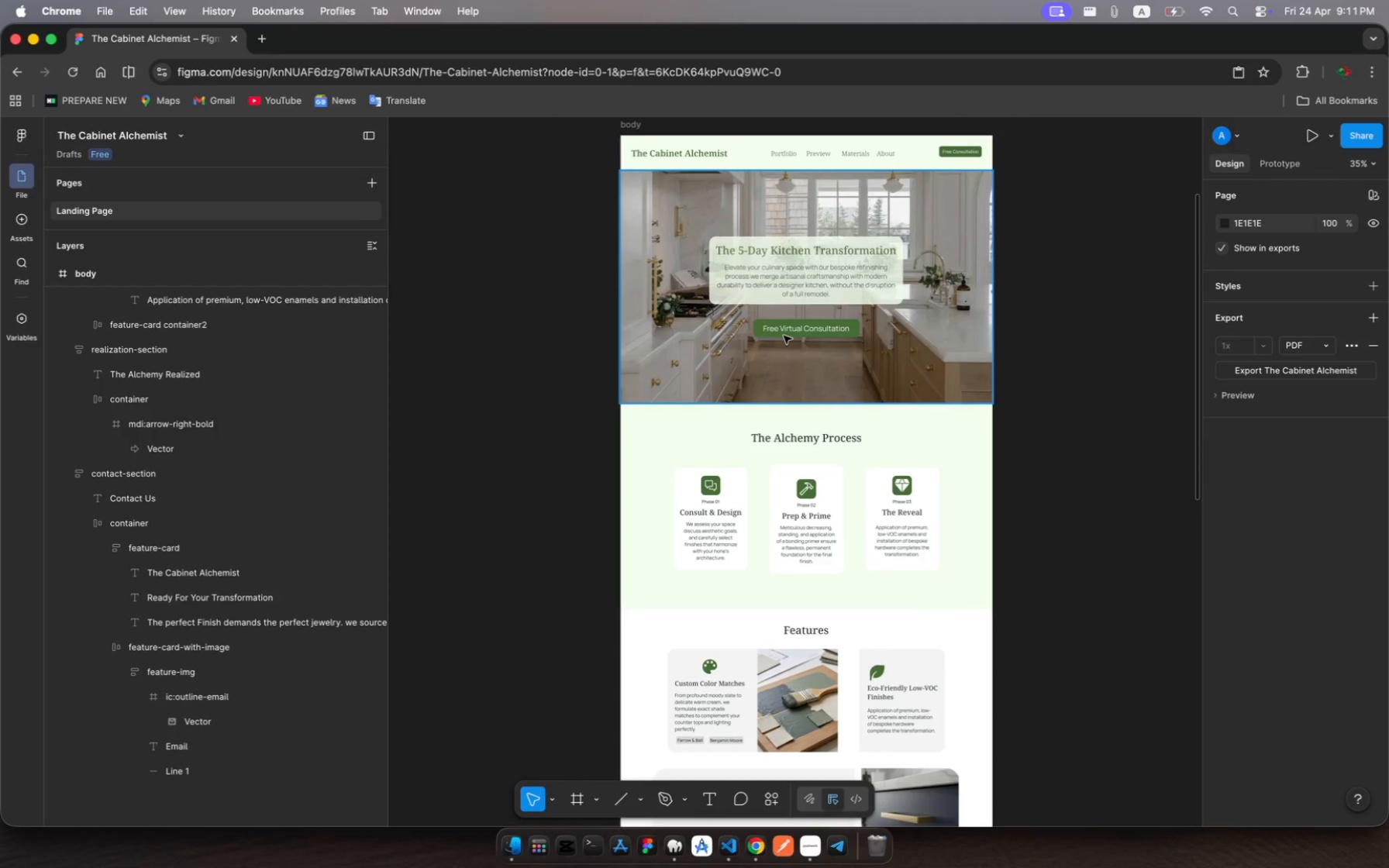 
left_click([784, 333])
 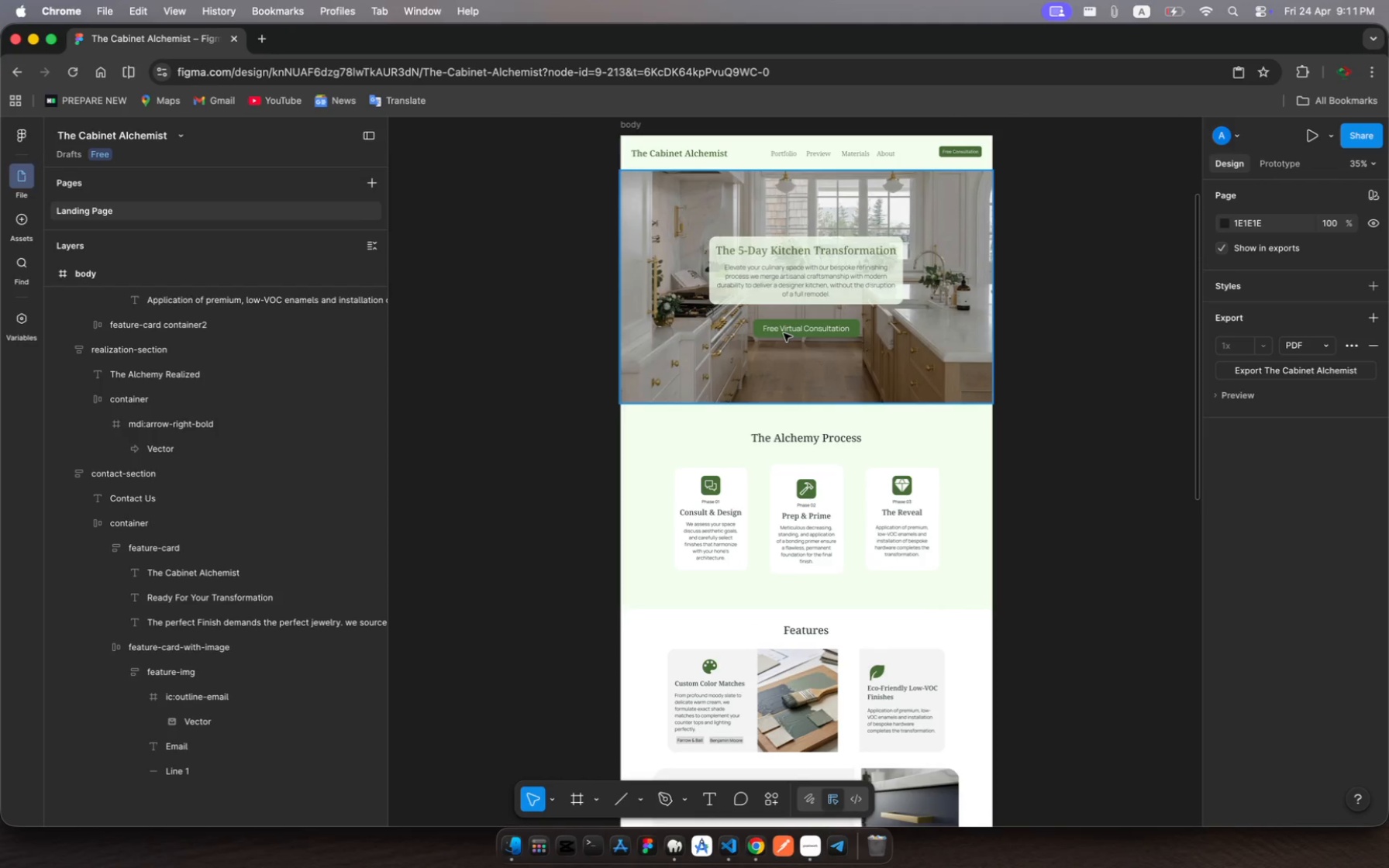 
left_click([784, 333])
 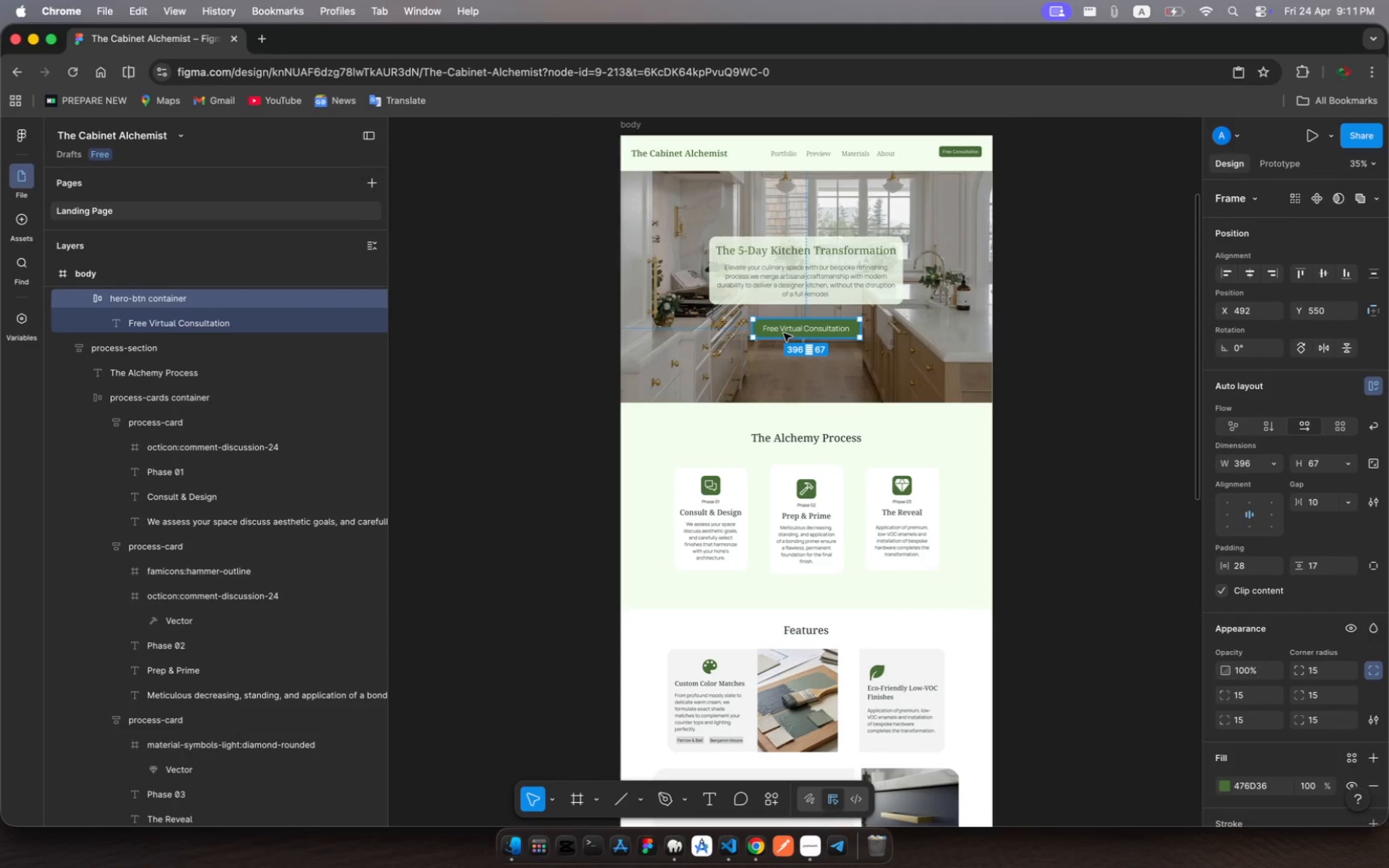 
left_click([784, 333])
 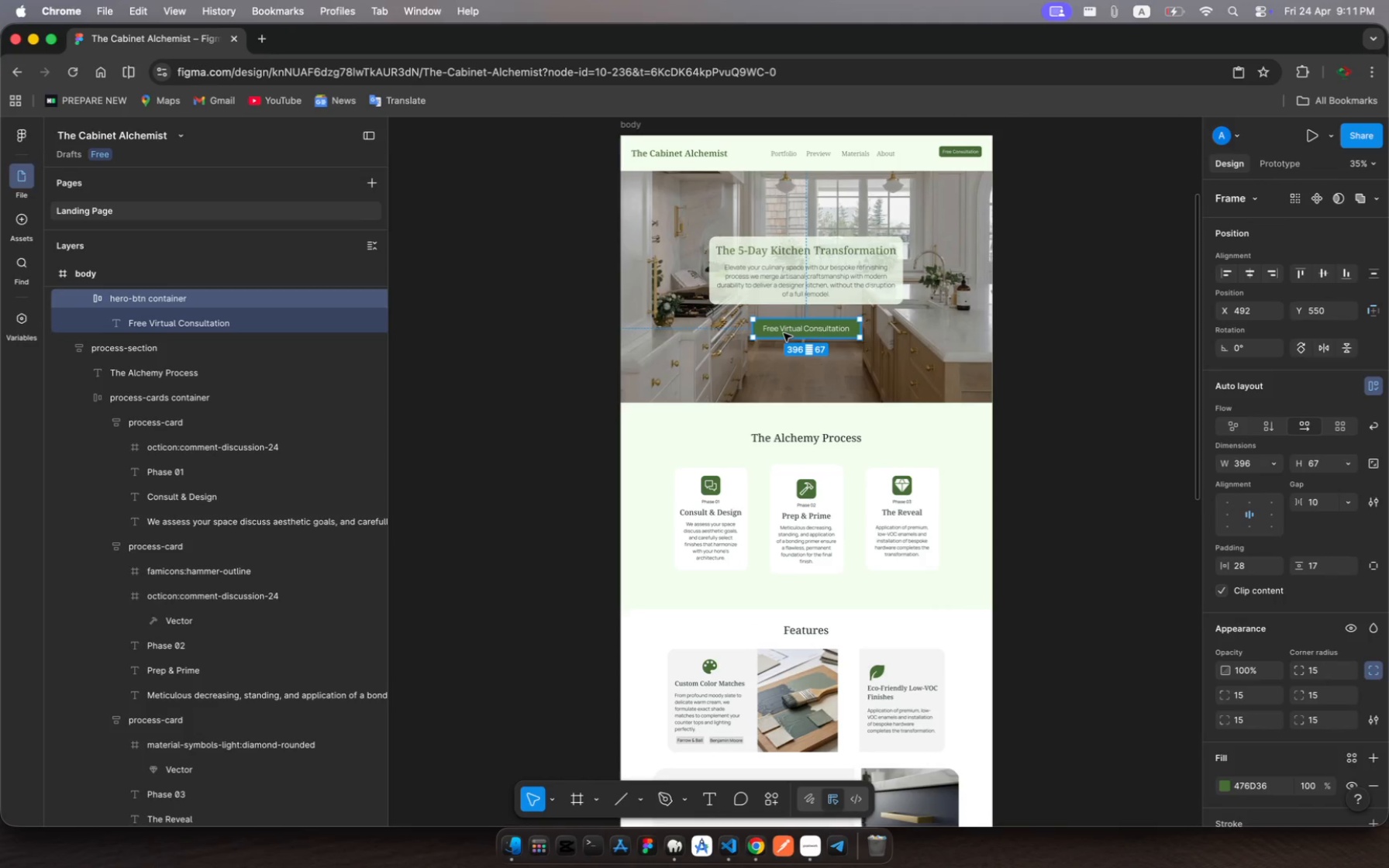 
key(Meta+C)
 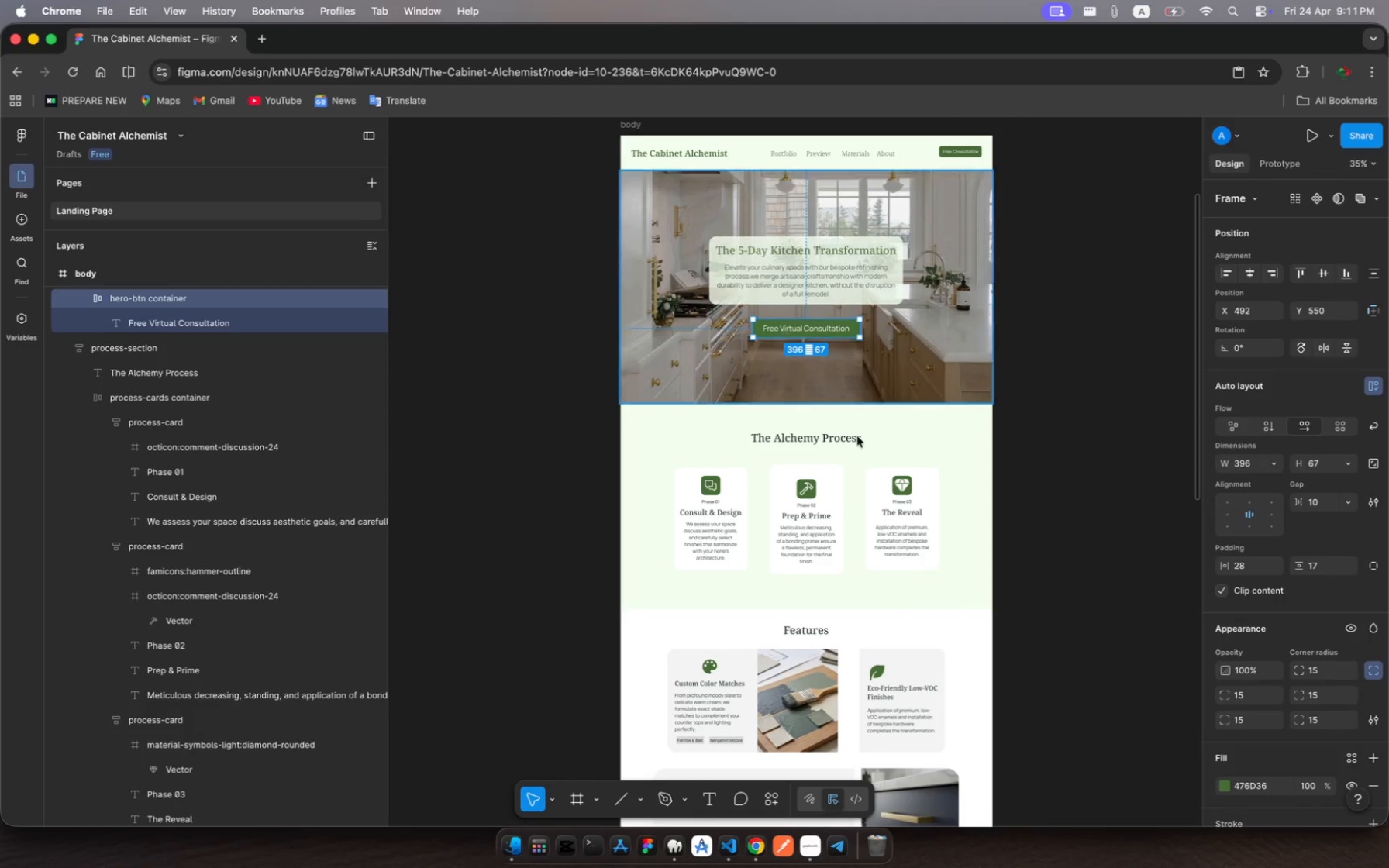 
scroll: coordinate [884, 490], scroll_direction: down, amount: 55.0
 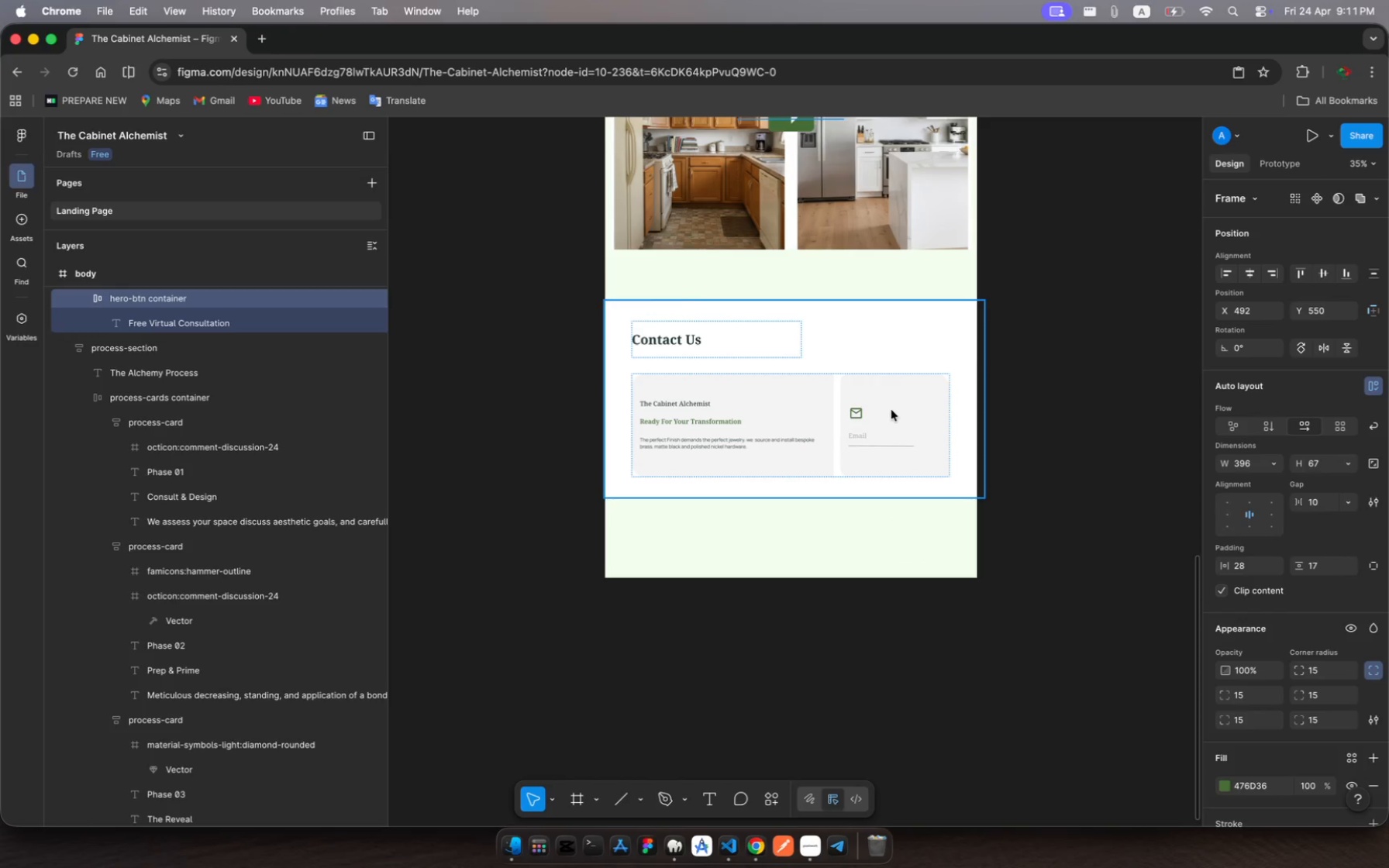 
left_click([891, 410])
 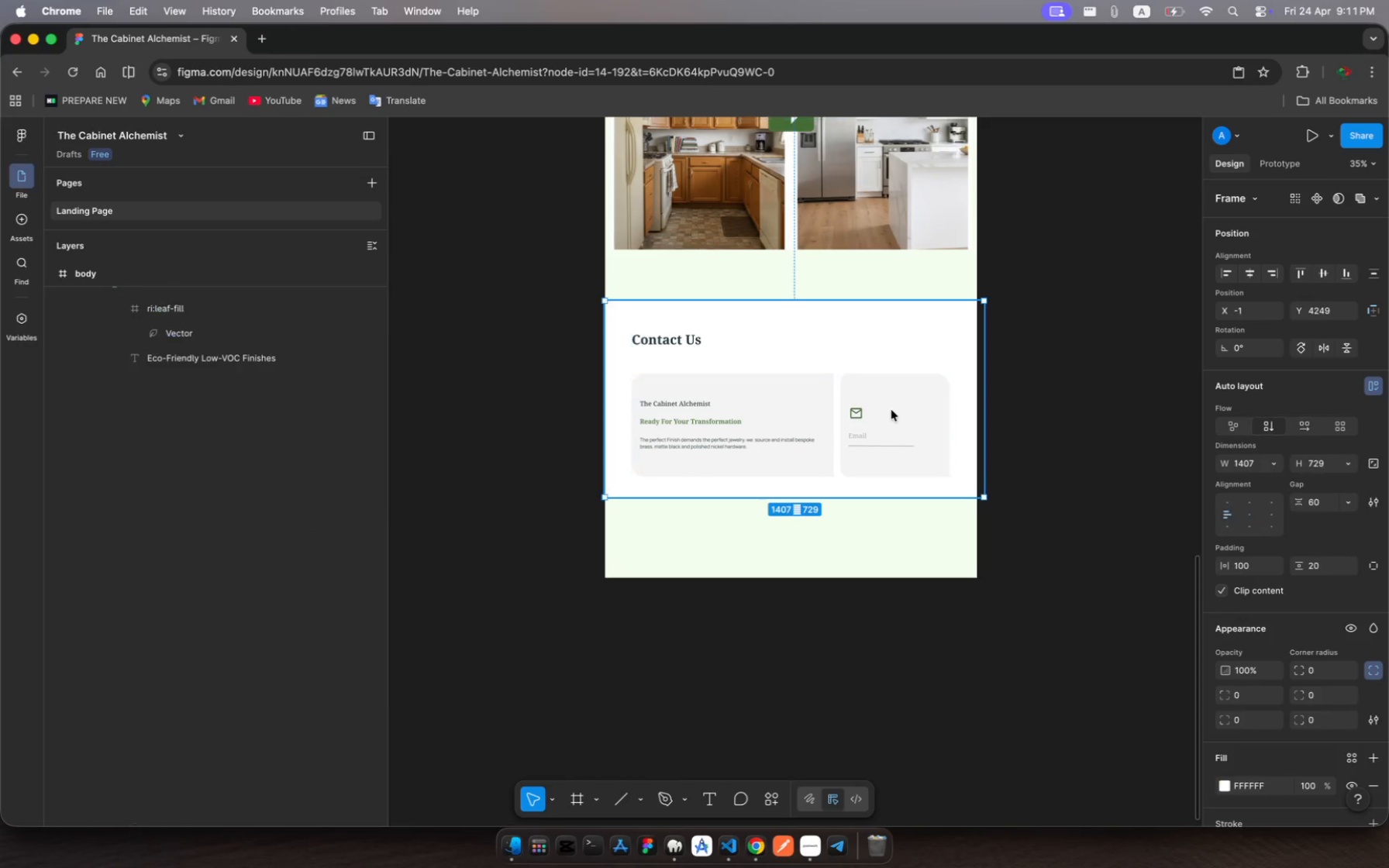 
double_click([891, 410])
 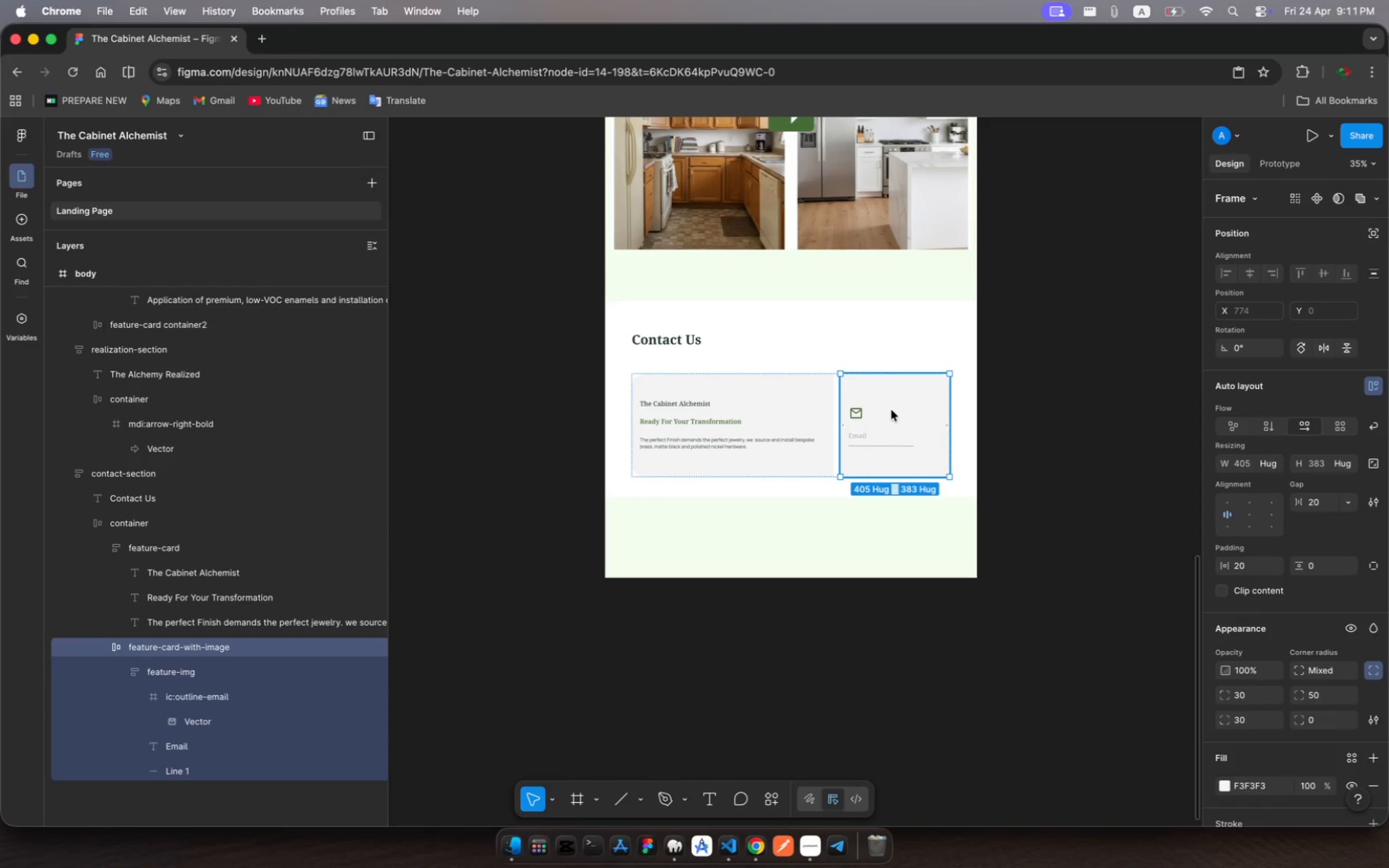 
key(Meta+V)
 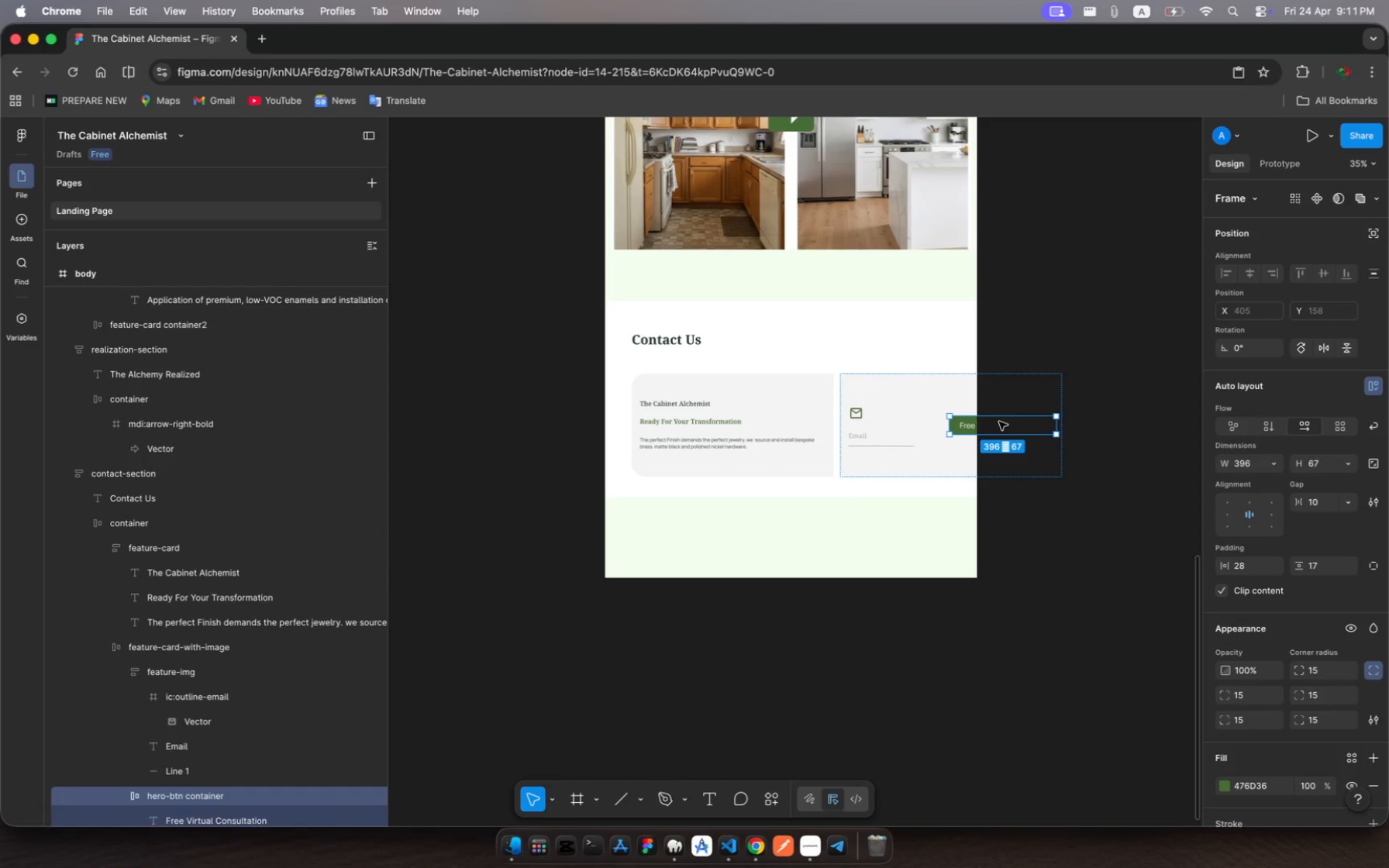 
scroll: coordinate [1001, 422], scroll_direction: down, amount: 6.0
 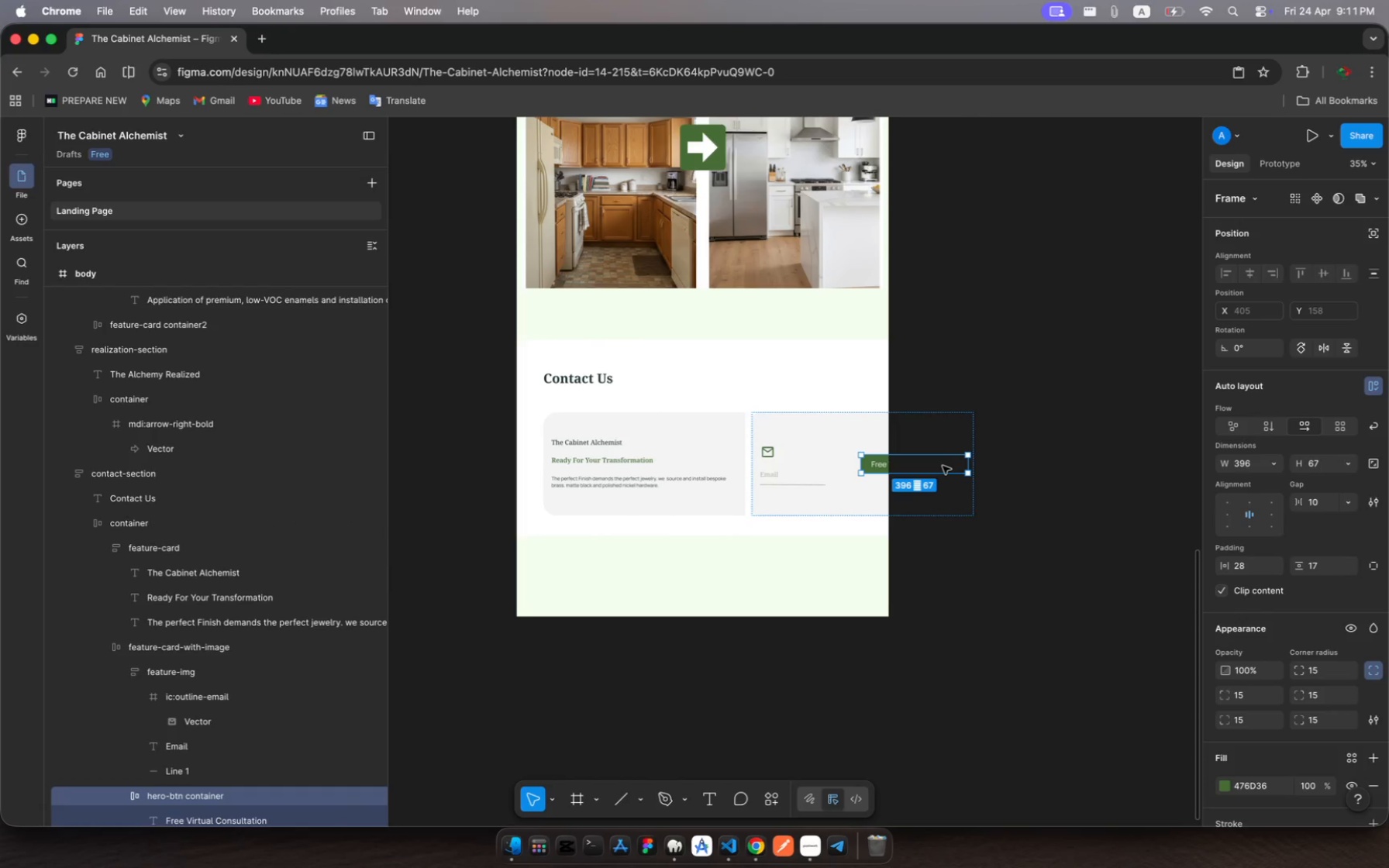 
left_click_drag(start_coordinate=[943, 466], to_coordinate=[838, 507])
 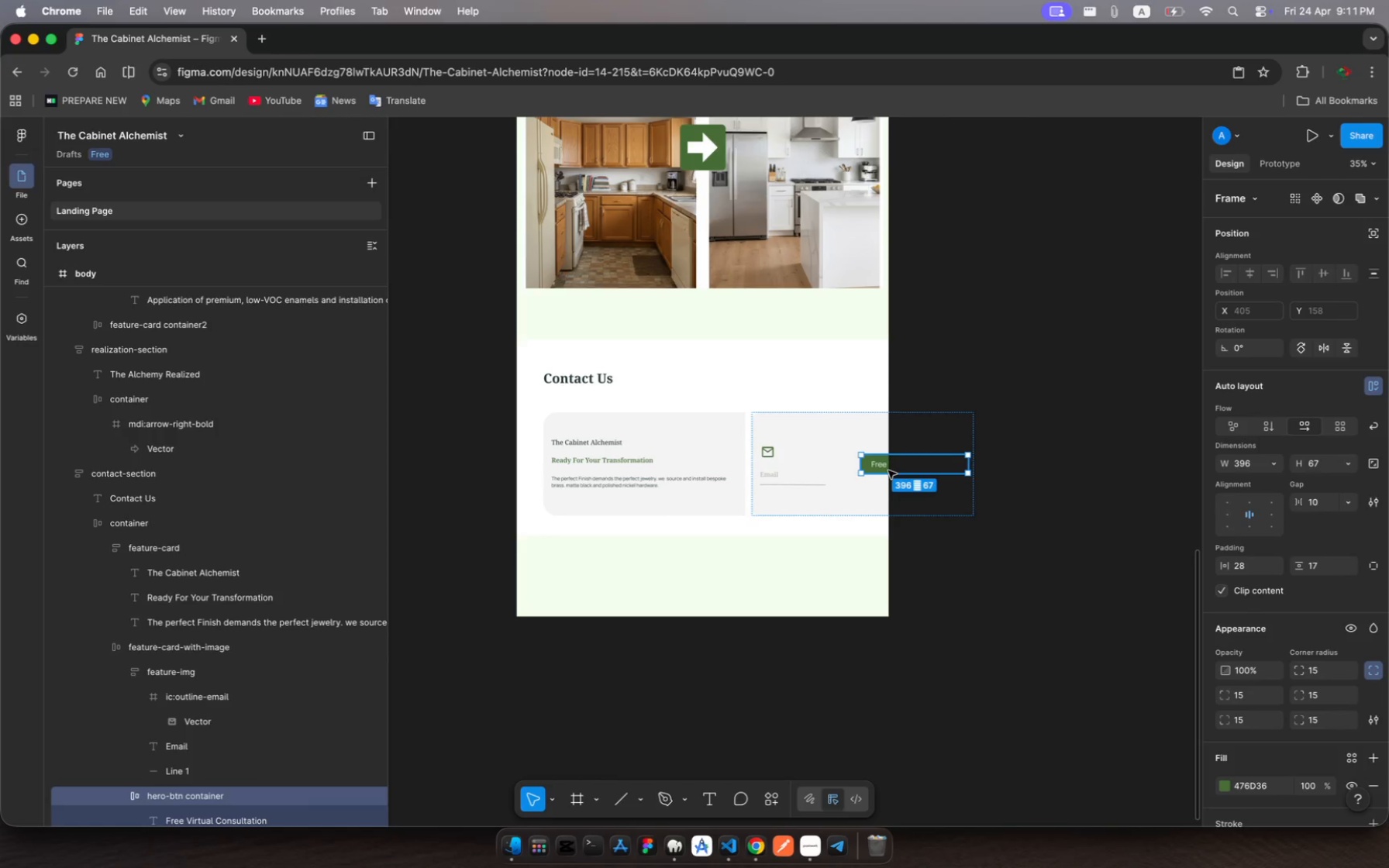 
scroll: coordinate [164, 594], scroll_direction: down, amount: 19.0
 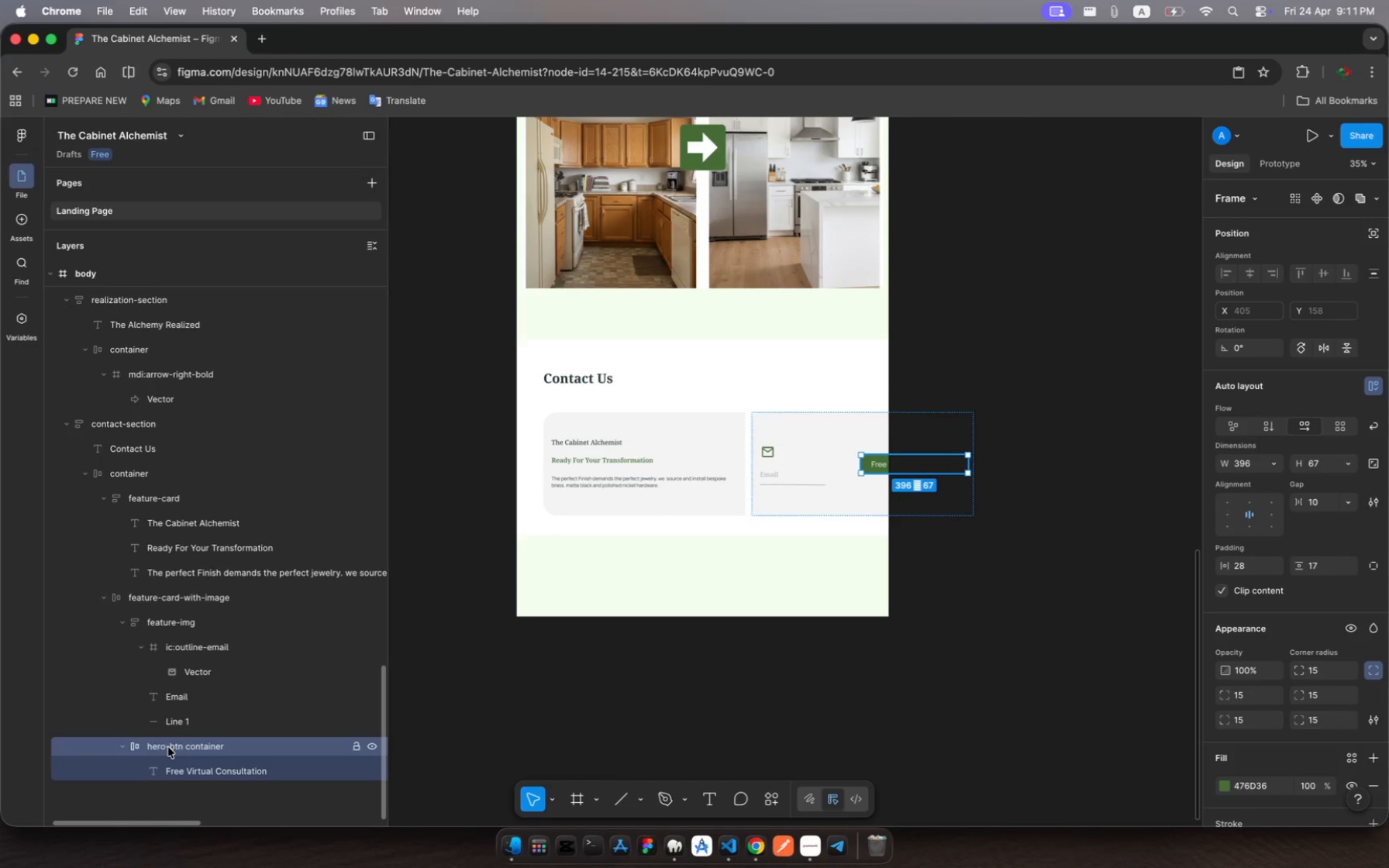 
left_click([168, 747])
 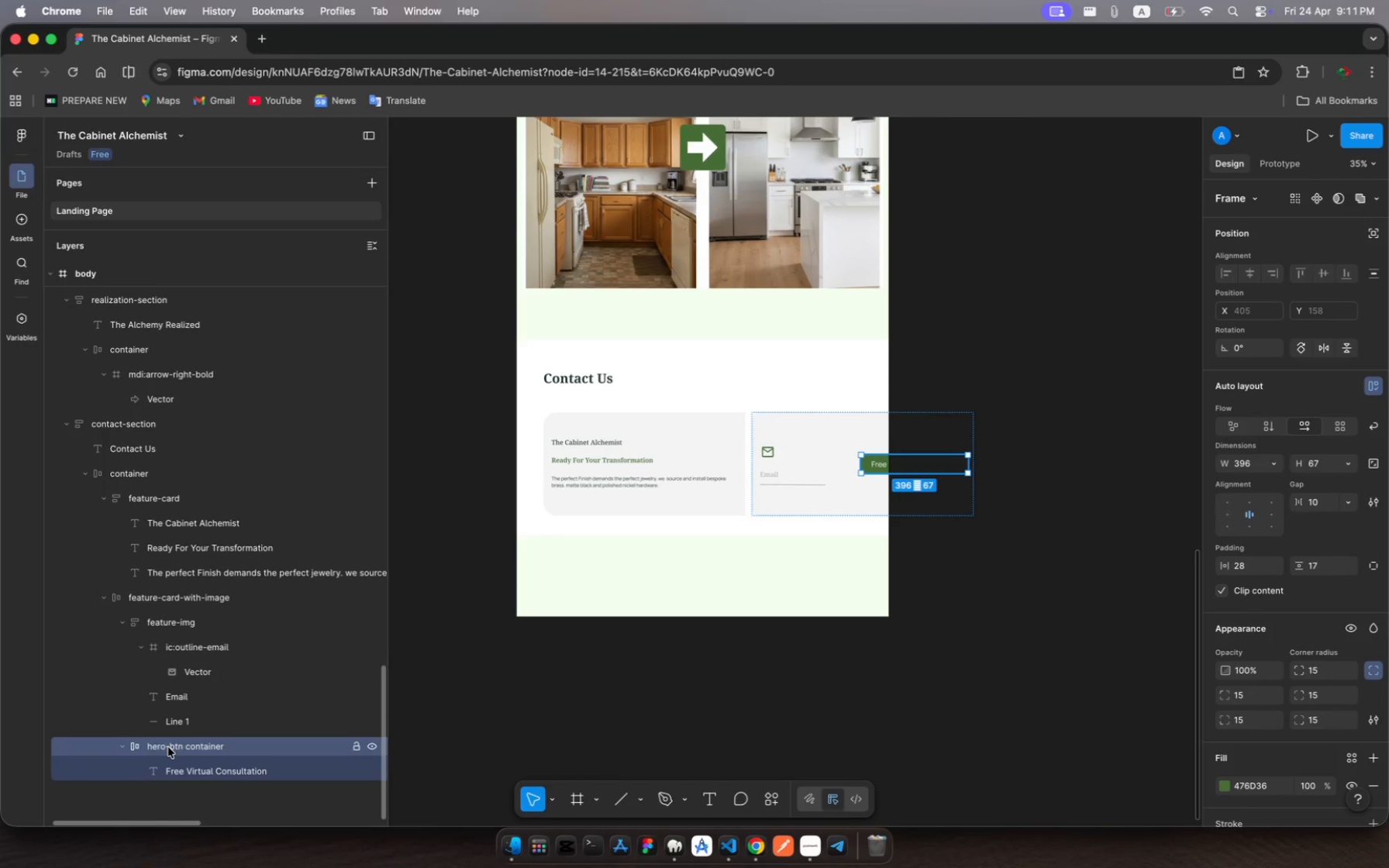 
left_click_drag(start_coordinate=[168, 747], to_coordinate=[194, 738])
 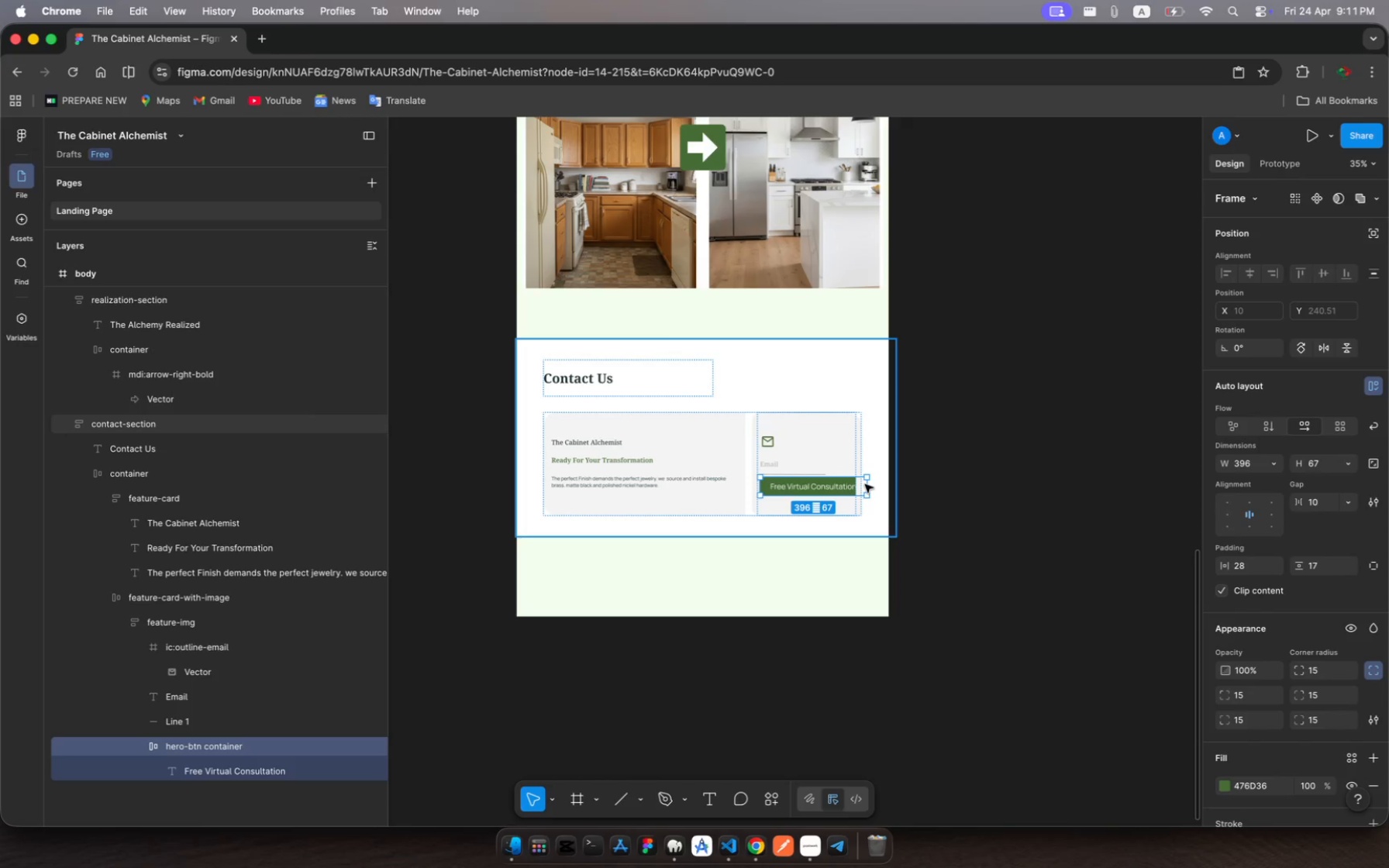 
wait(5.06)
 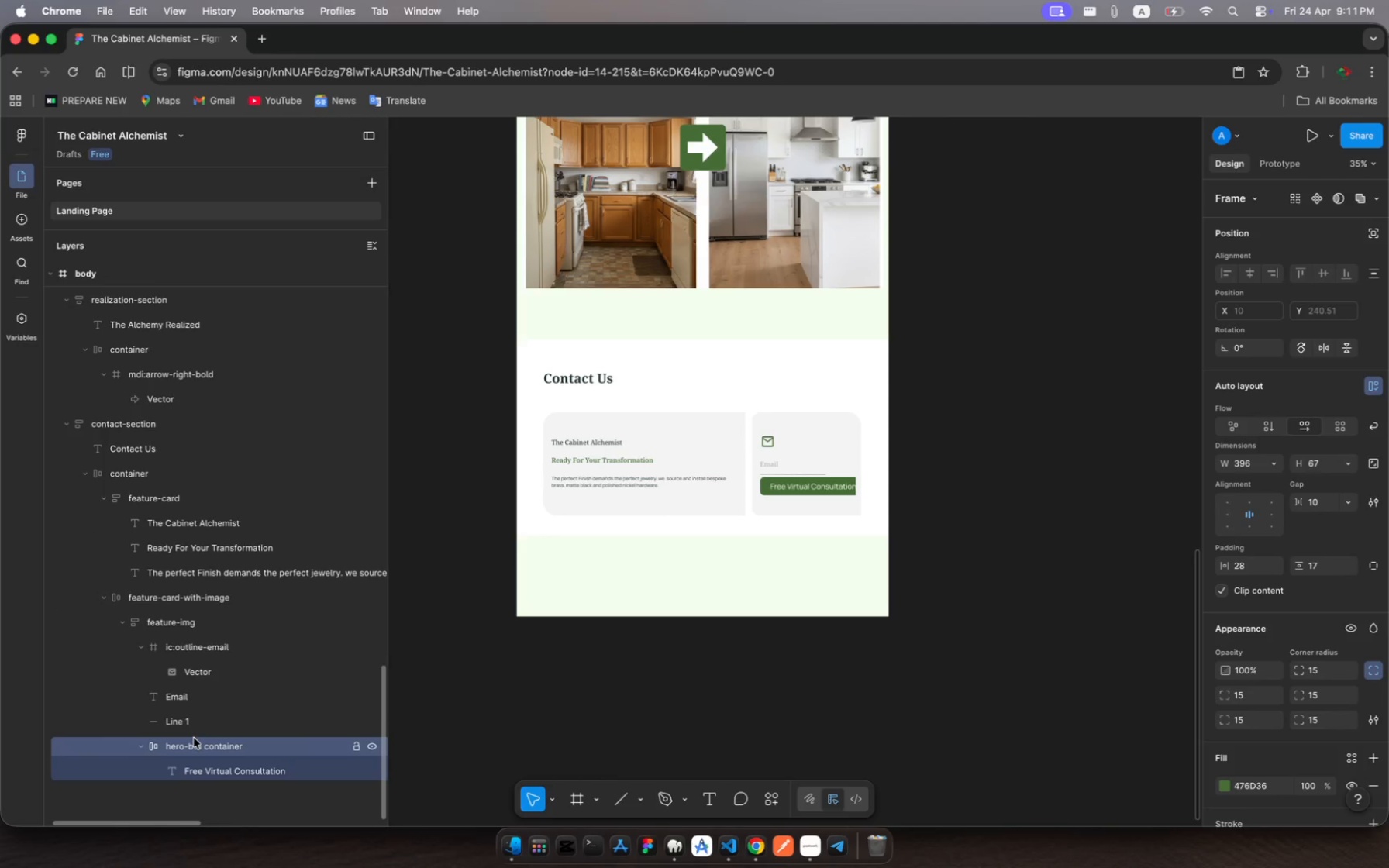 
left_click_drag(start_coordinate=[867, 484], to_coordinate=[850, 490])
 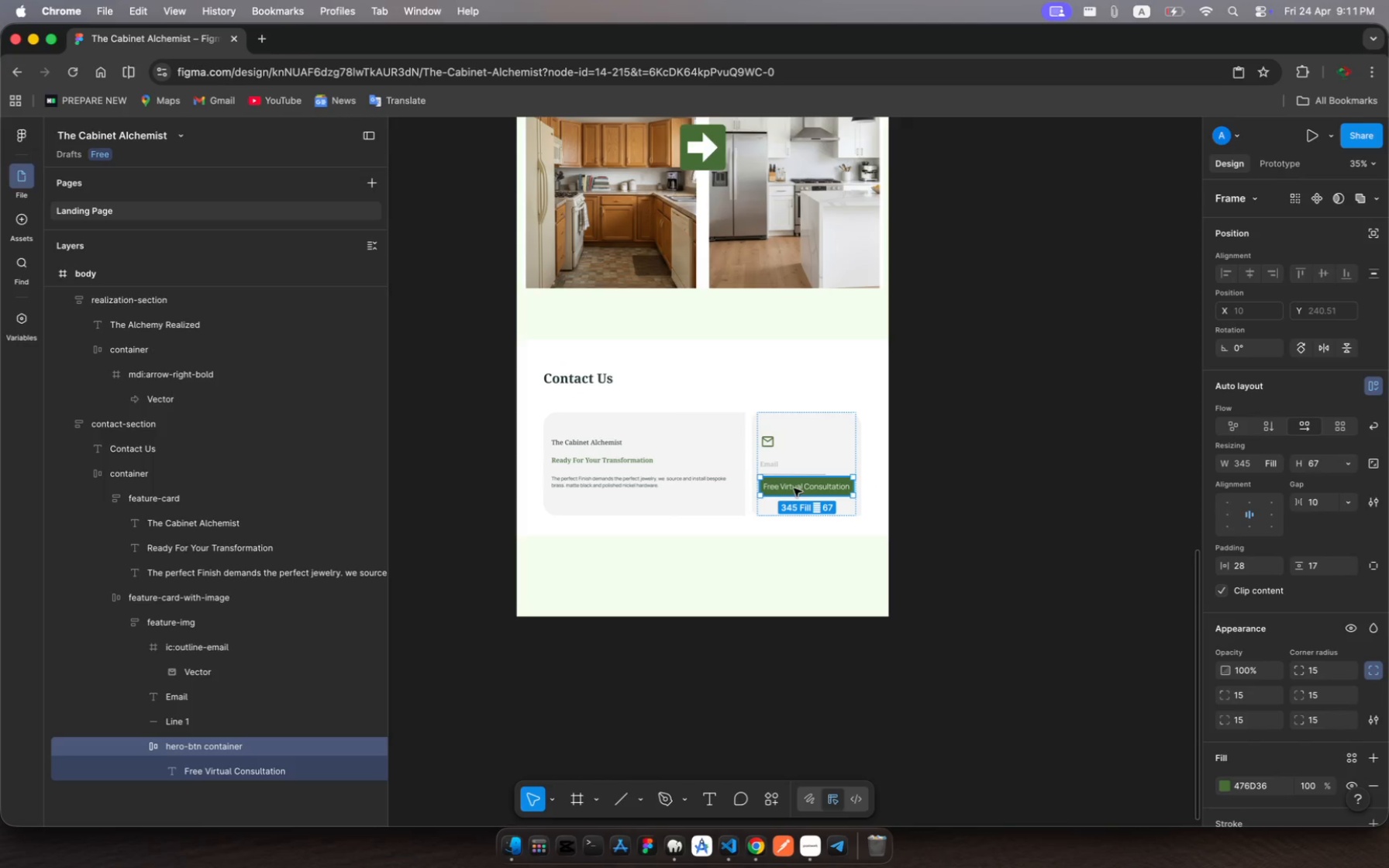 
left_click([794, 488])
 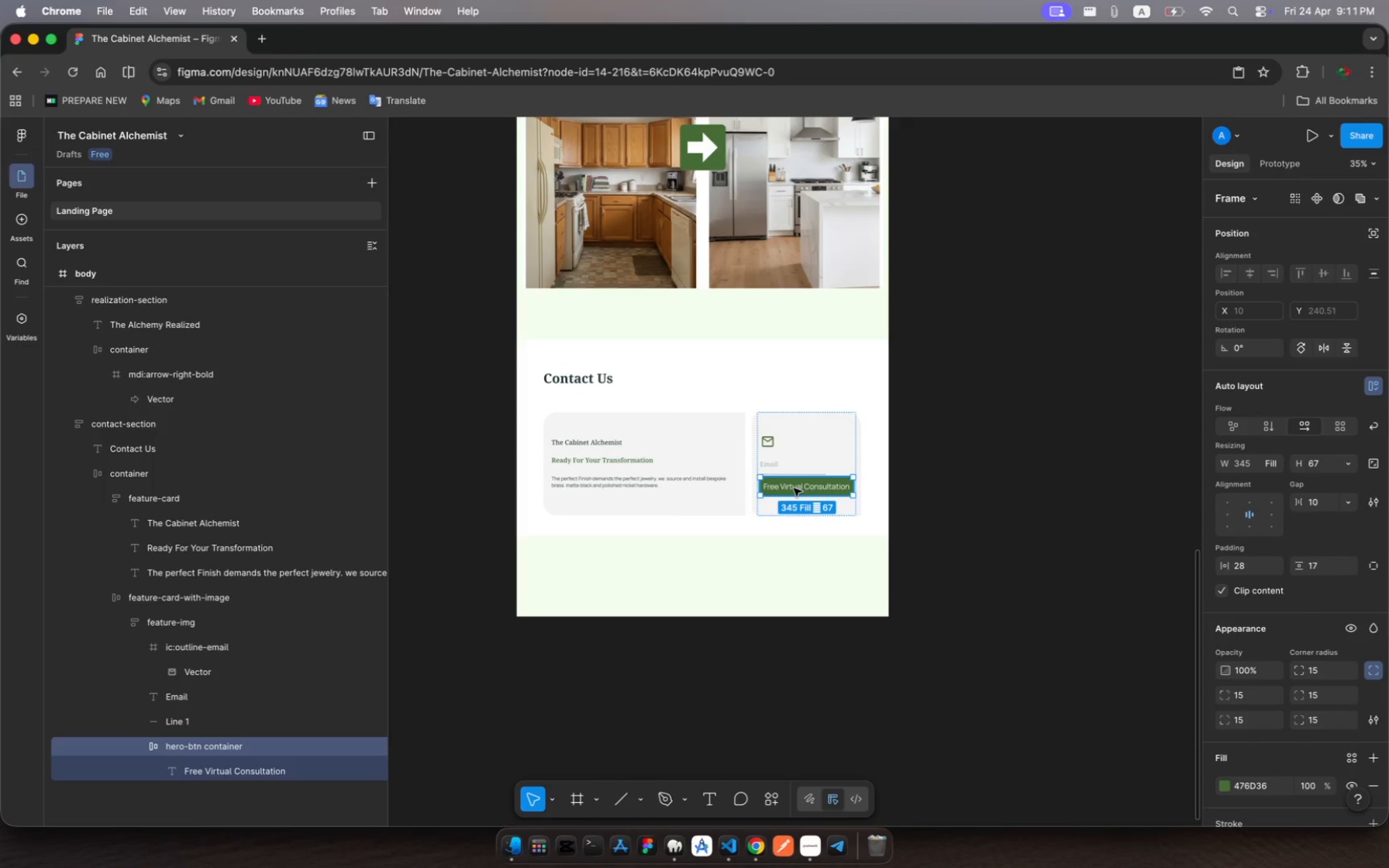 
left_click([794, 488])
 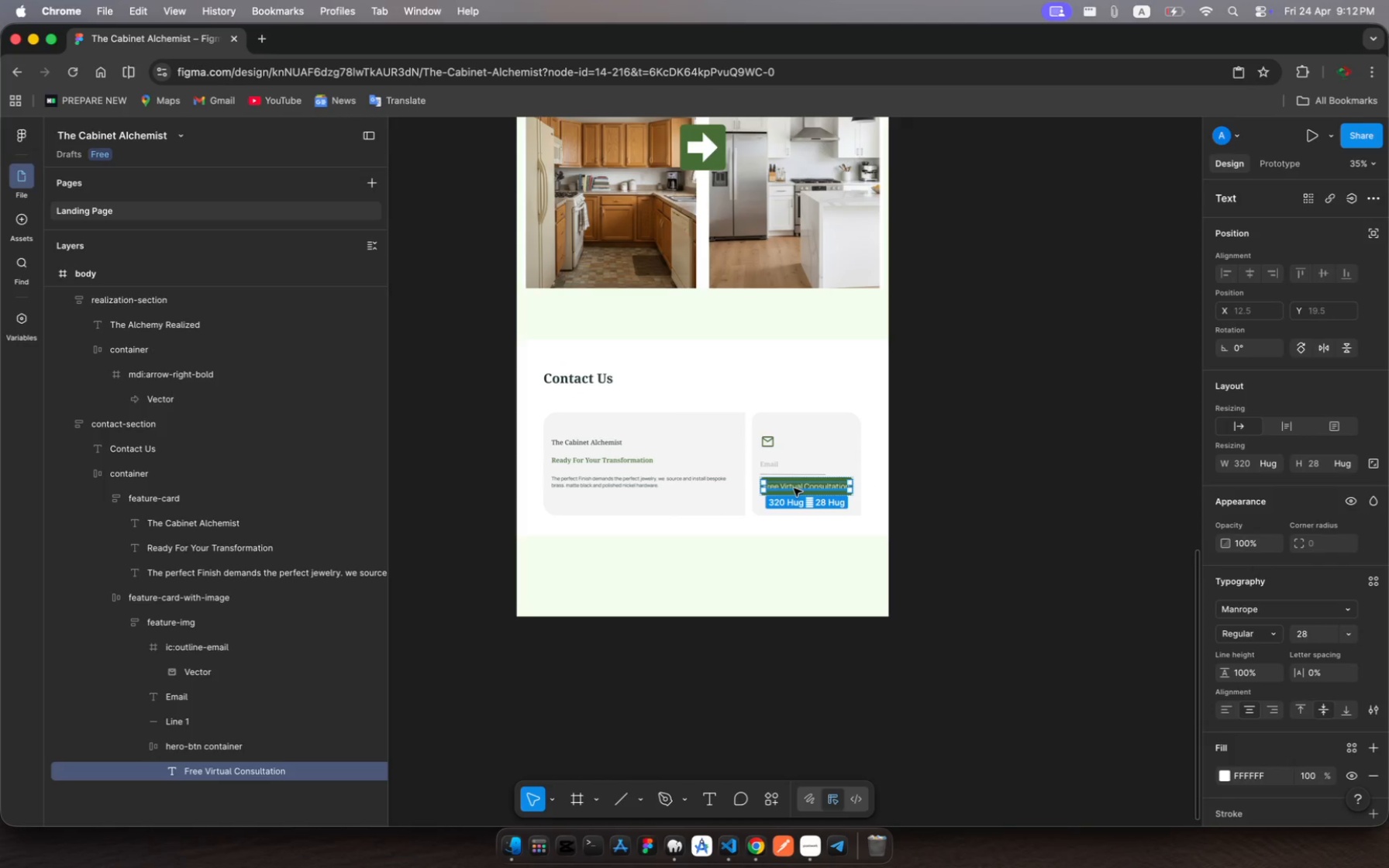 
left_click([794, 488])
 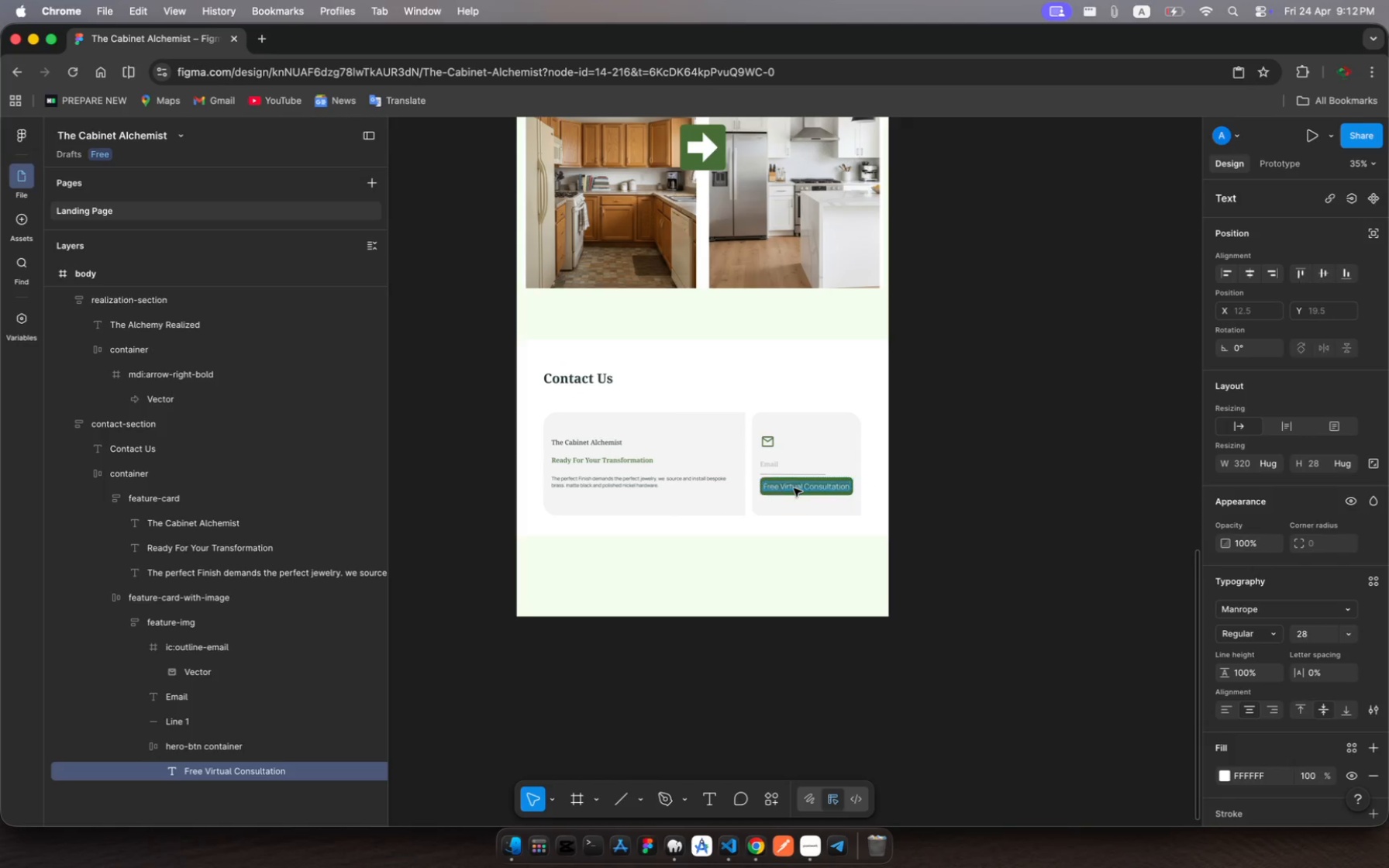 
left_click([794, 488])
 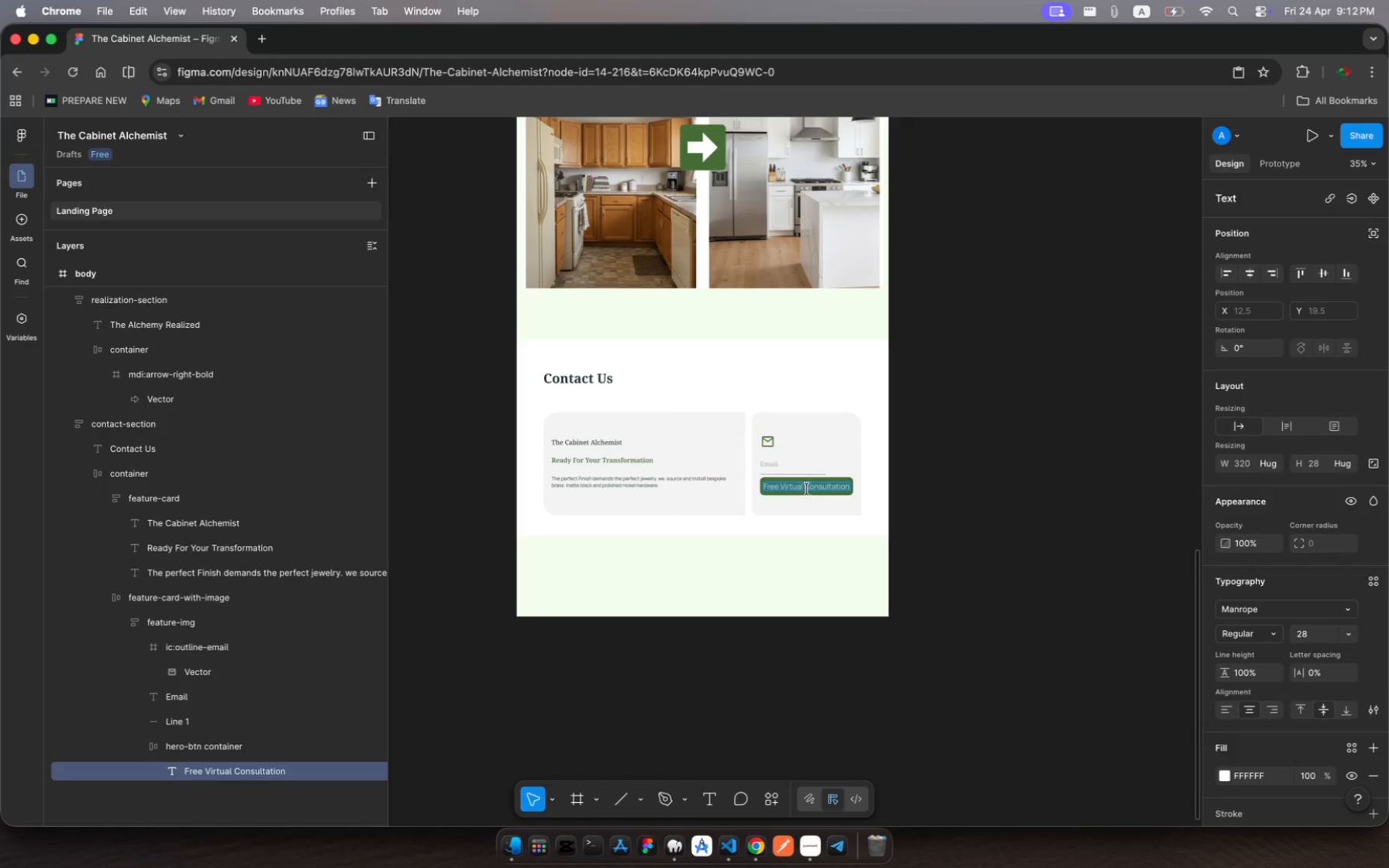 
left_click([805, 487])
 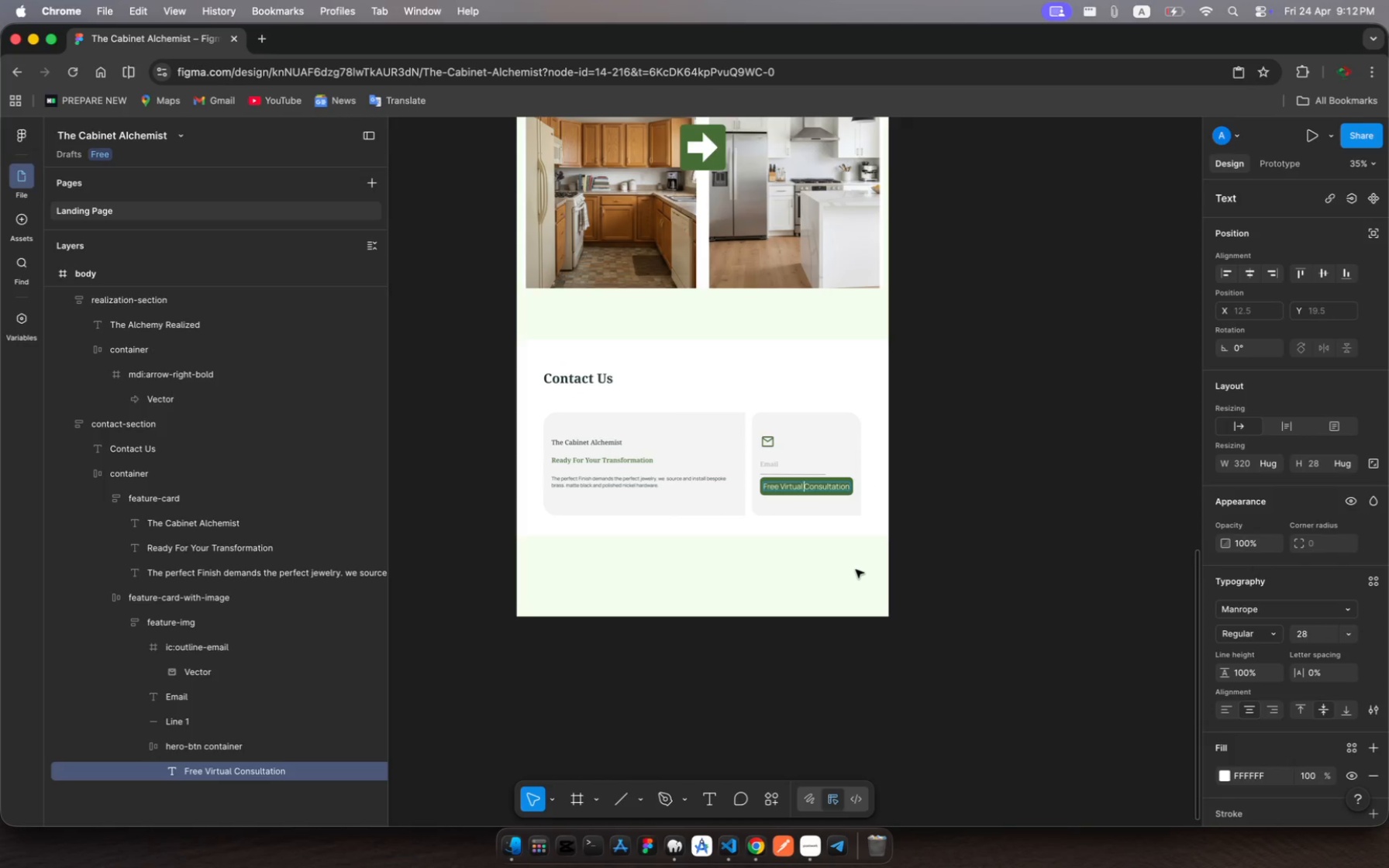 
hold_key(key=Backspace, duration=1.5)
 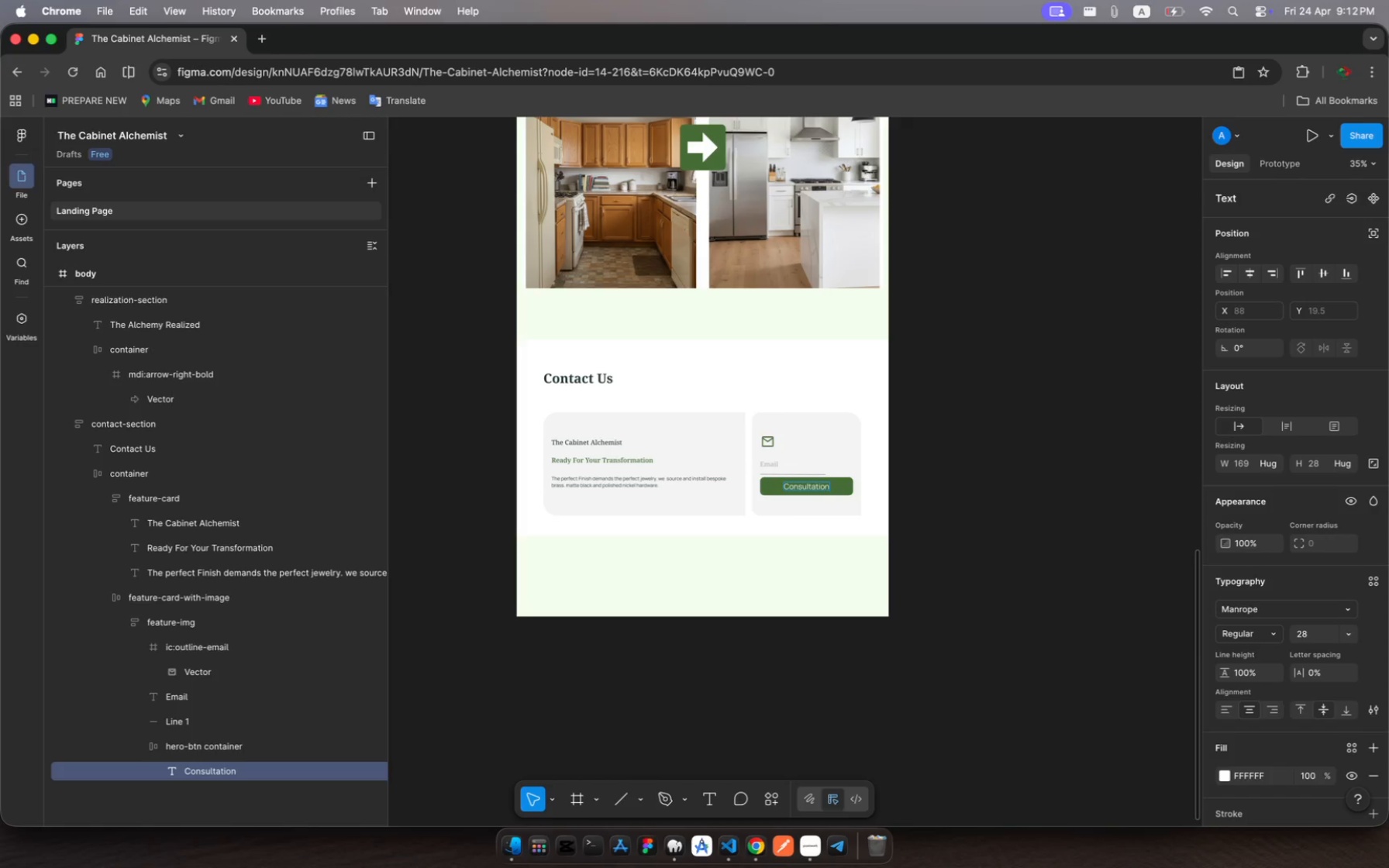 
hold_key(key=Backspace, duration=0.53)
 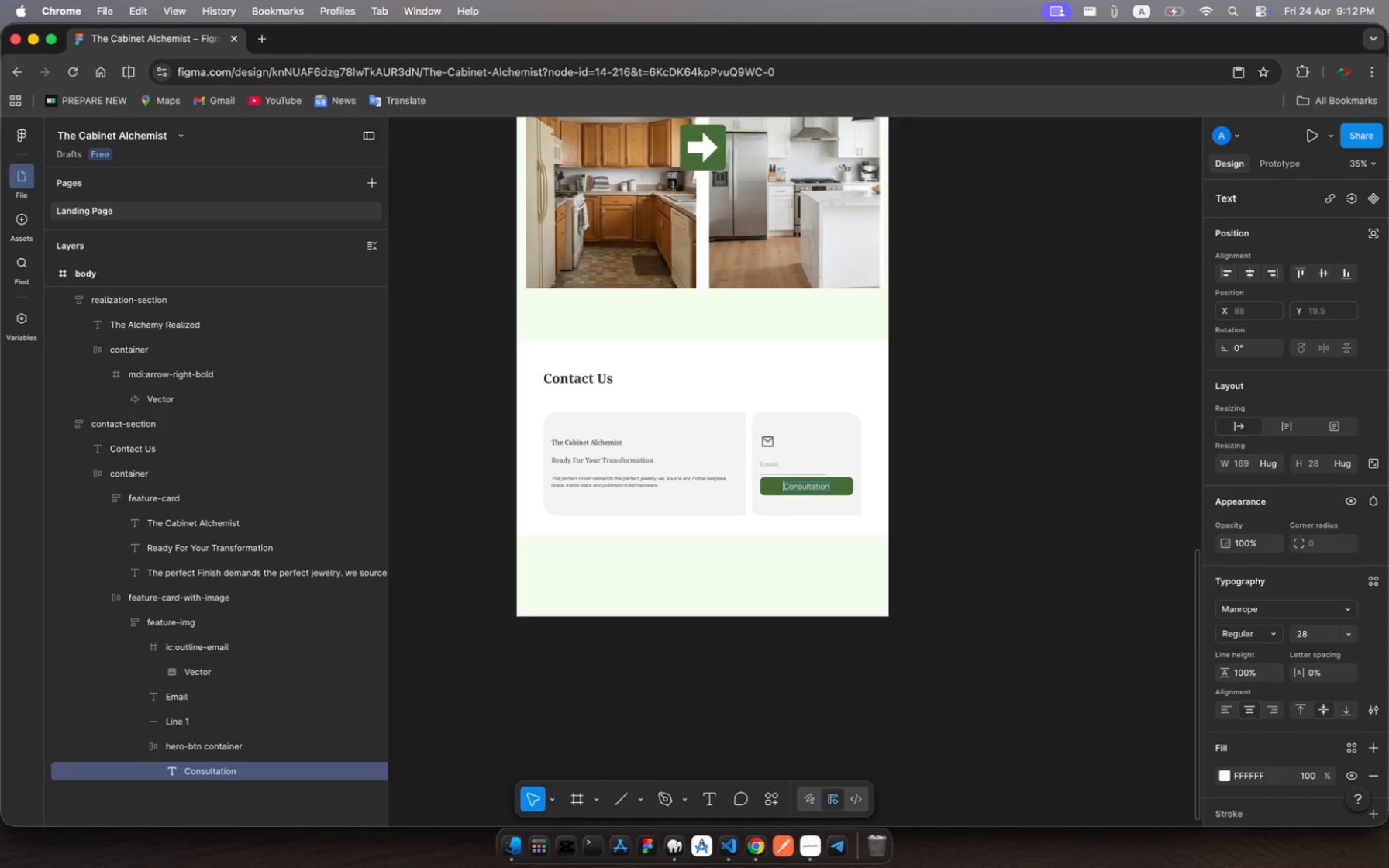 
type(Request )
 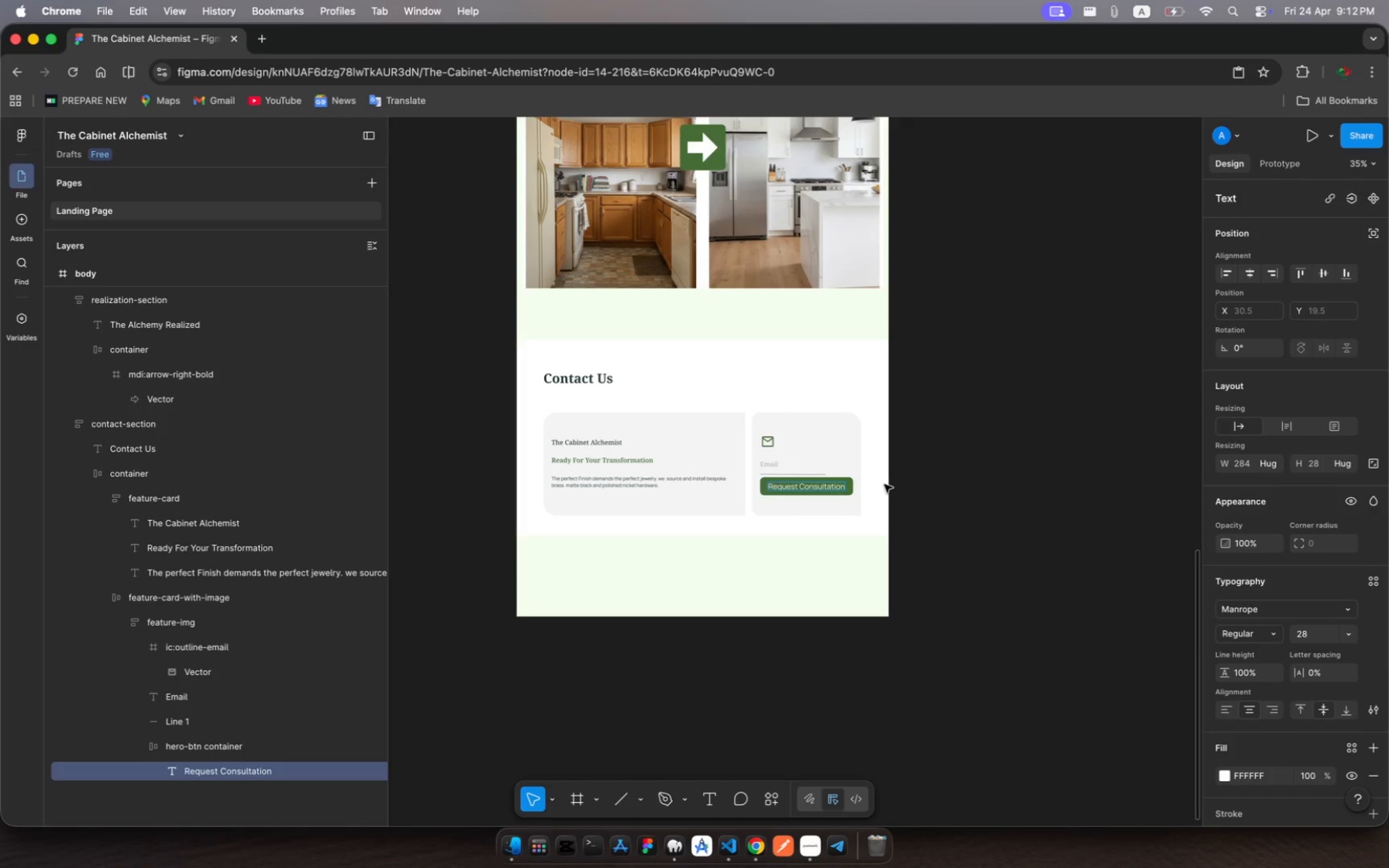 
wait(8.75)
 